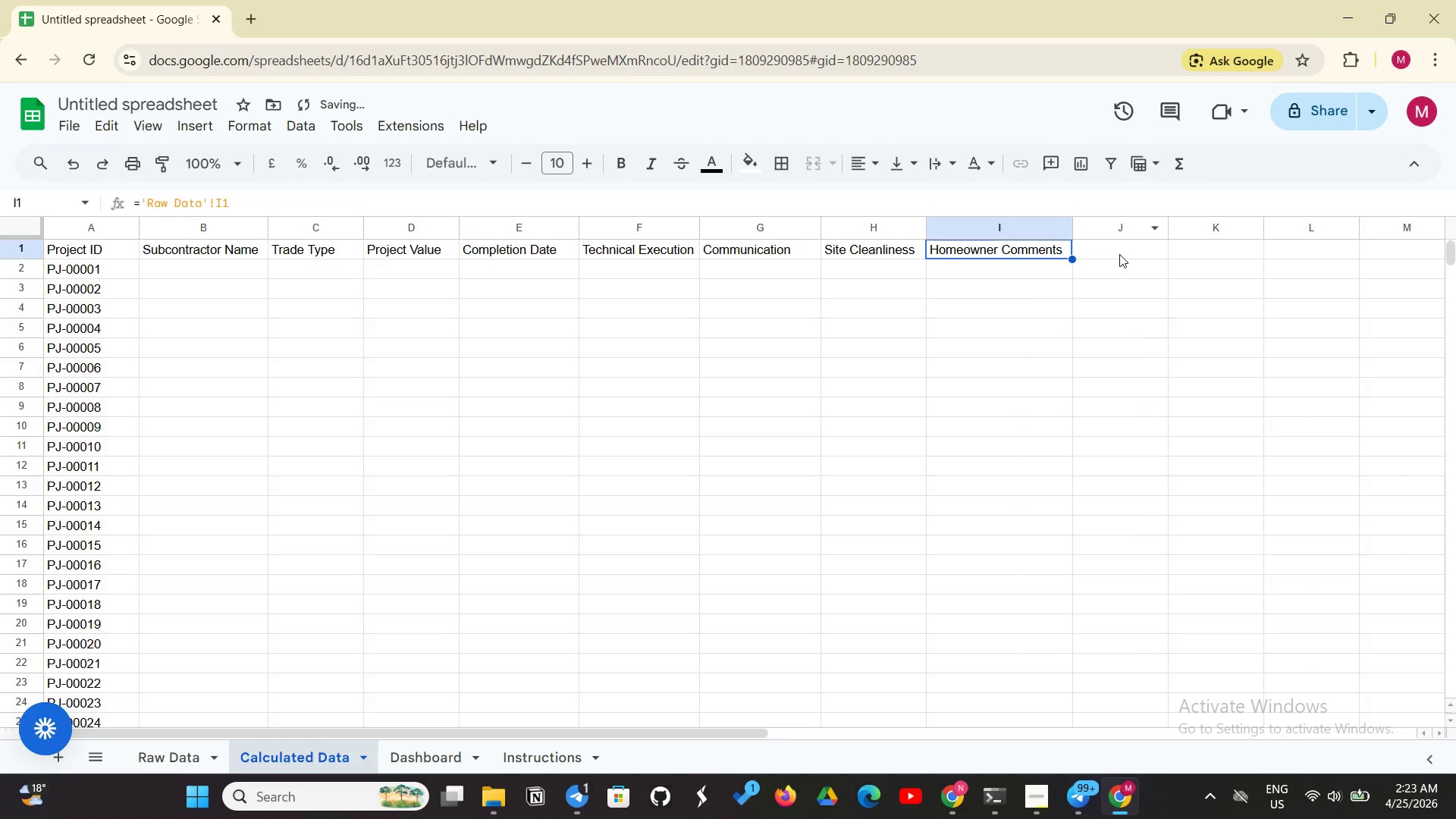 
left_click([1119, 254])
 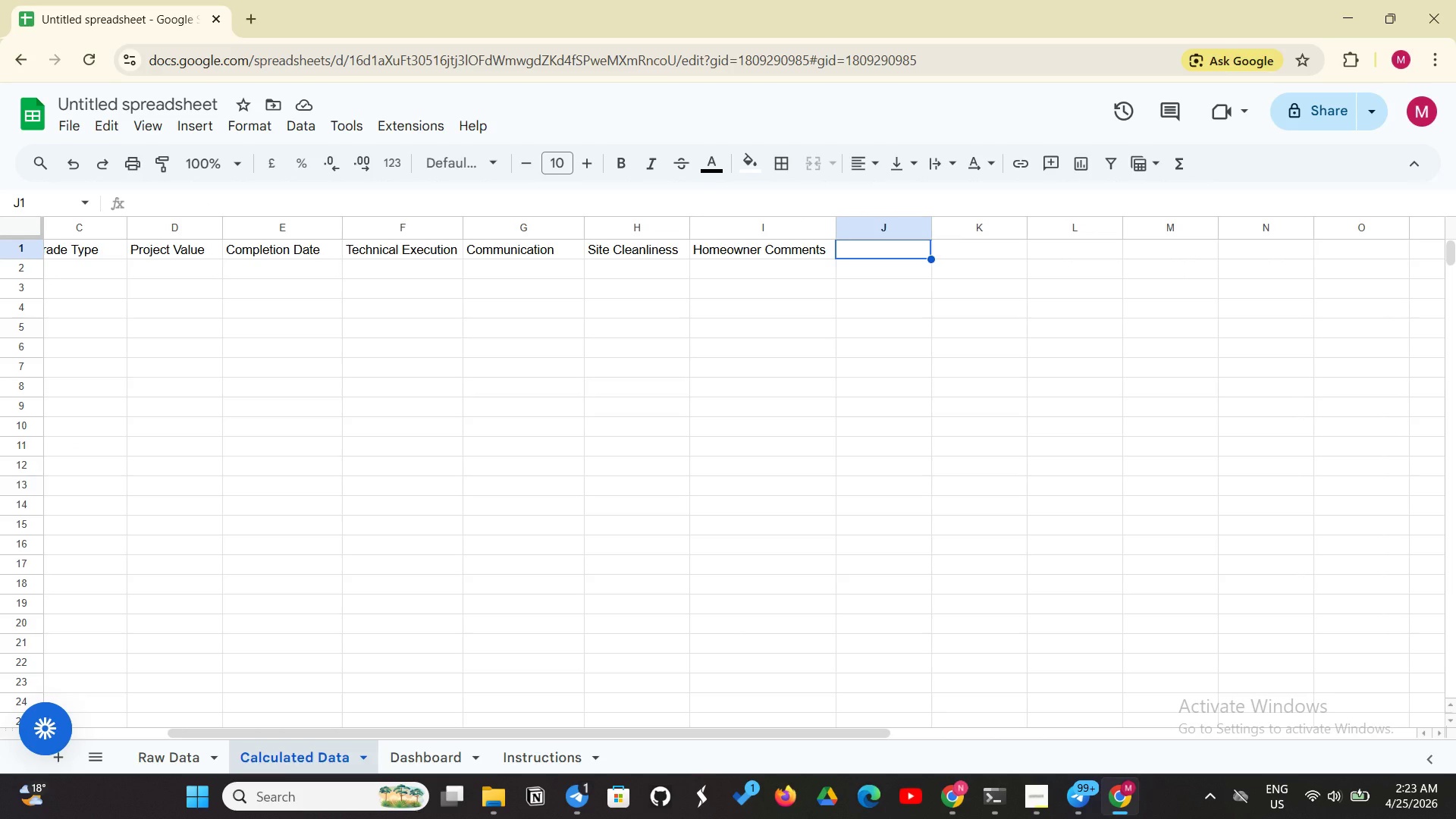 
wait(6.67)
 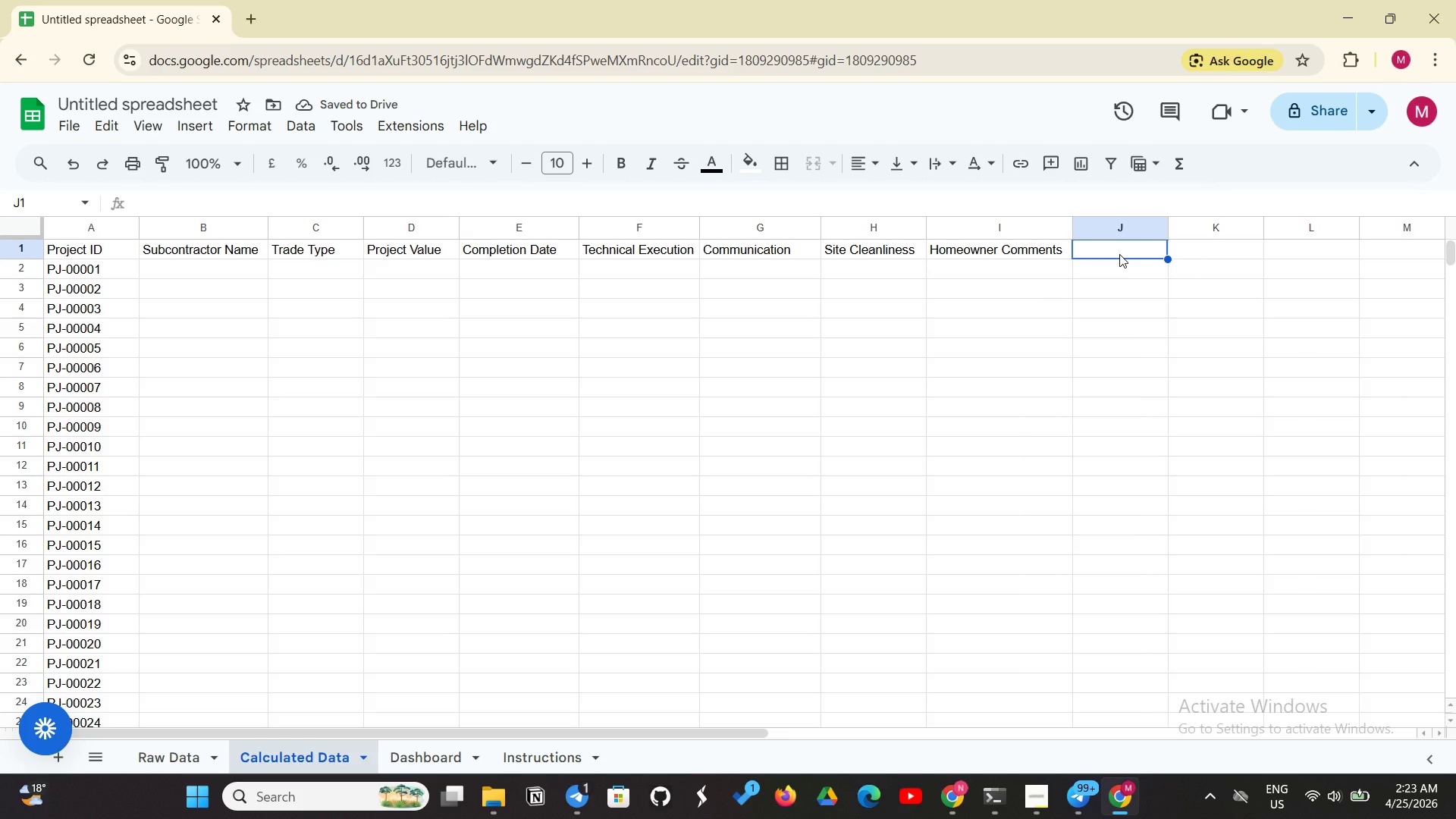 
type(Technical W)
 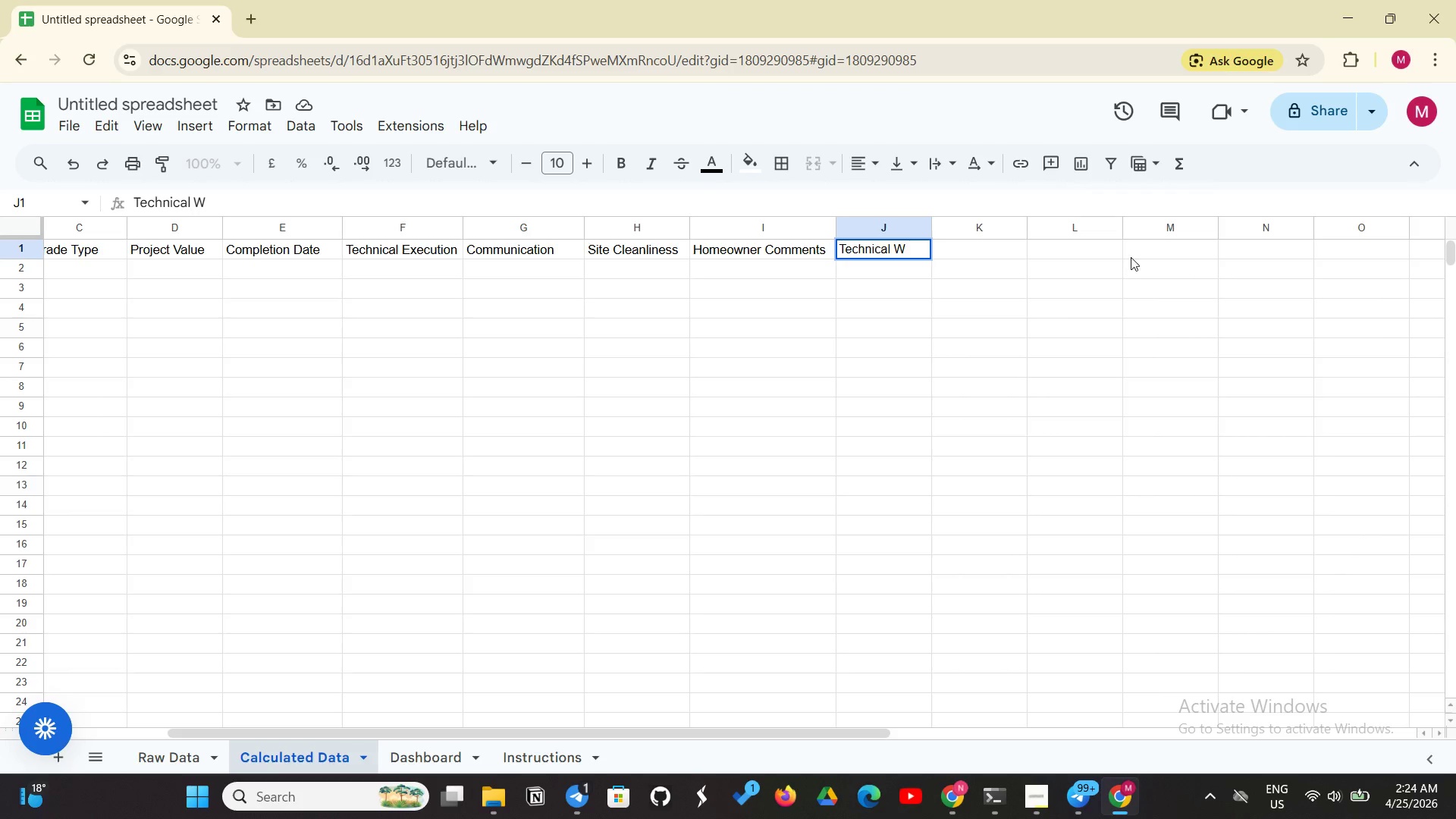 
type(eighted)
 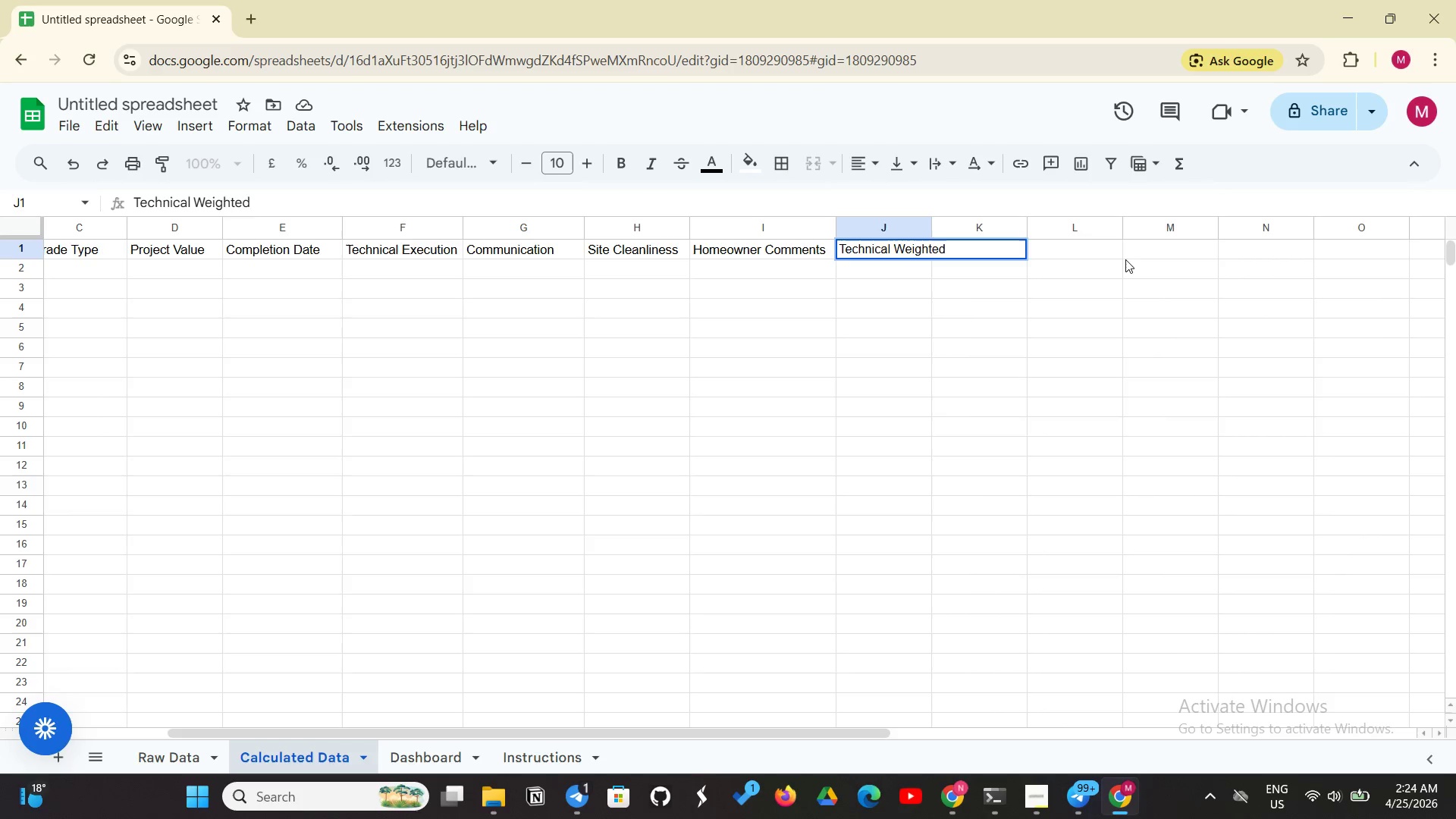 
key(Enter)
 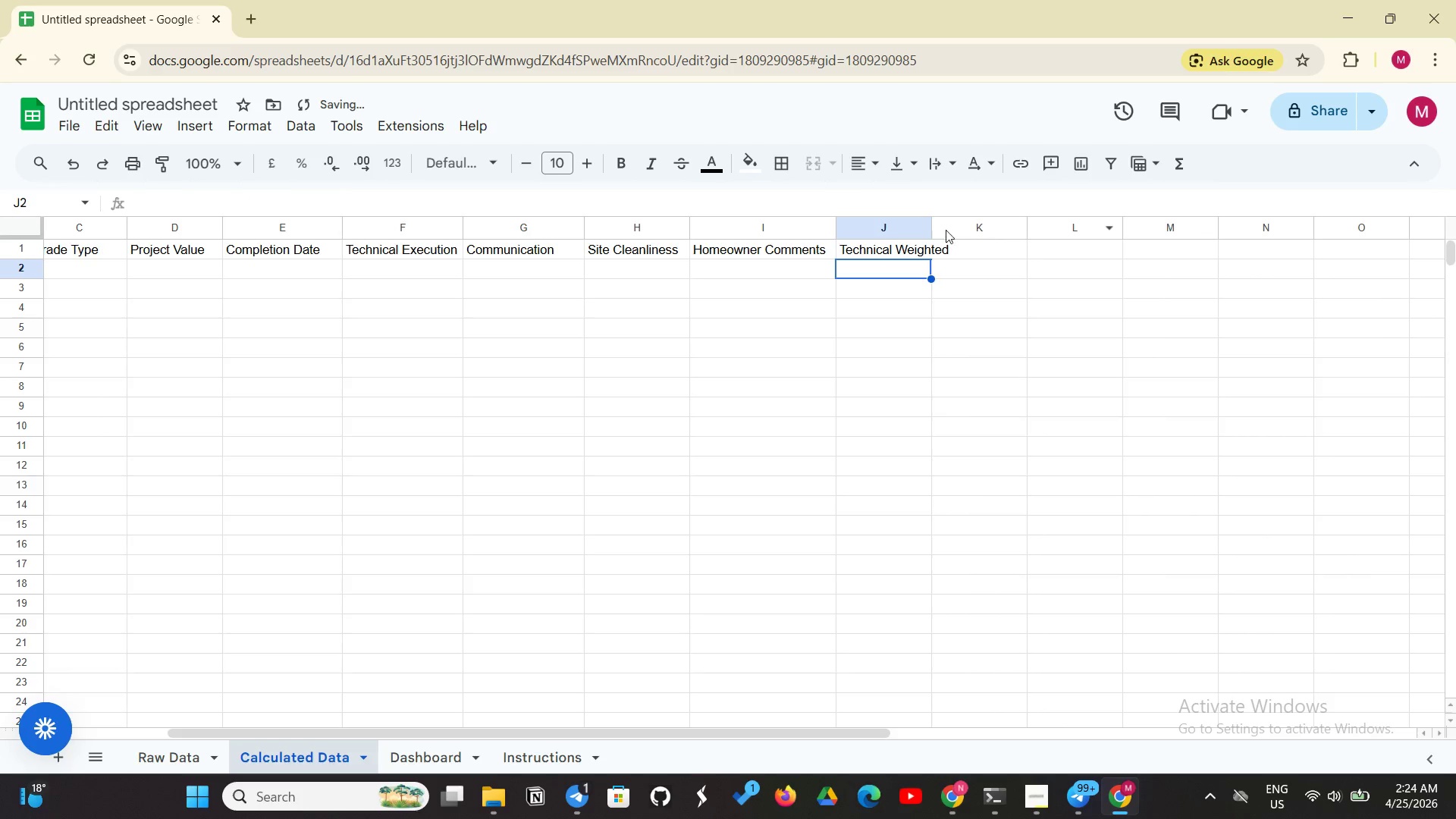 
left_click_drag(start_coordinate=[934, 231], to_coordinate=[959, 234])
 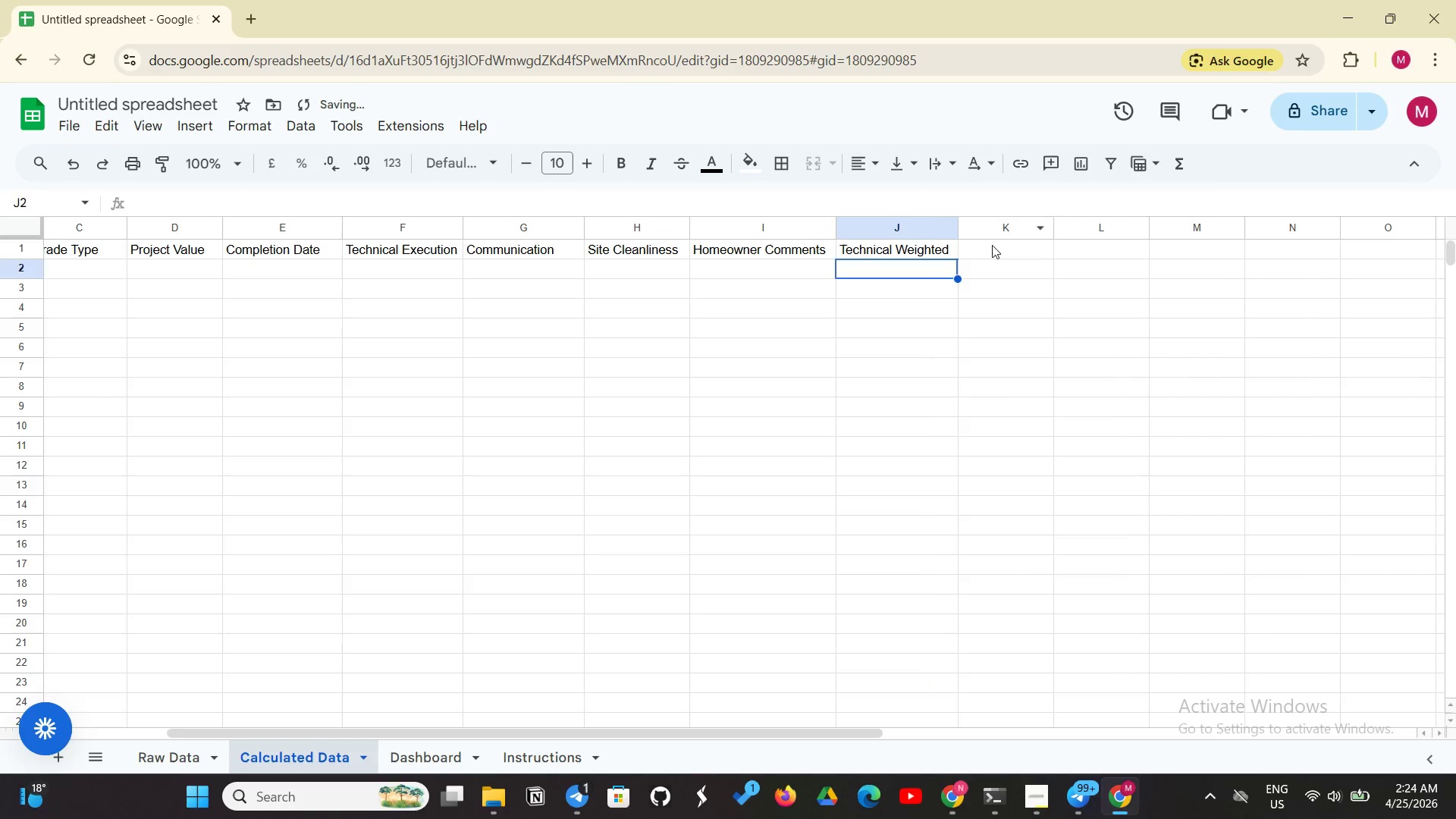 
left_click([992, 245])
 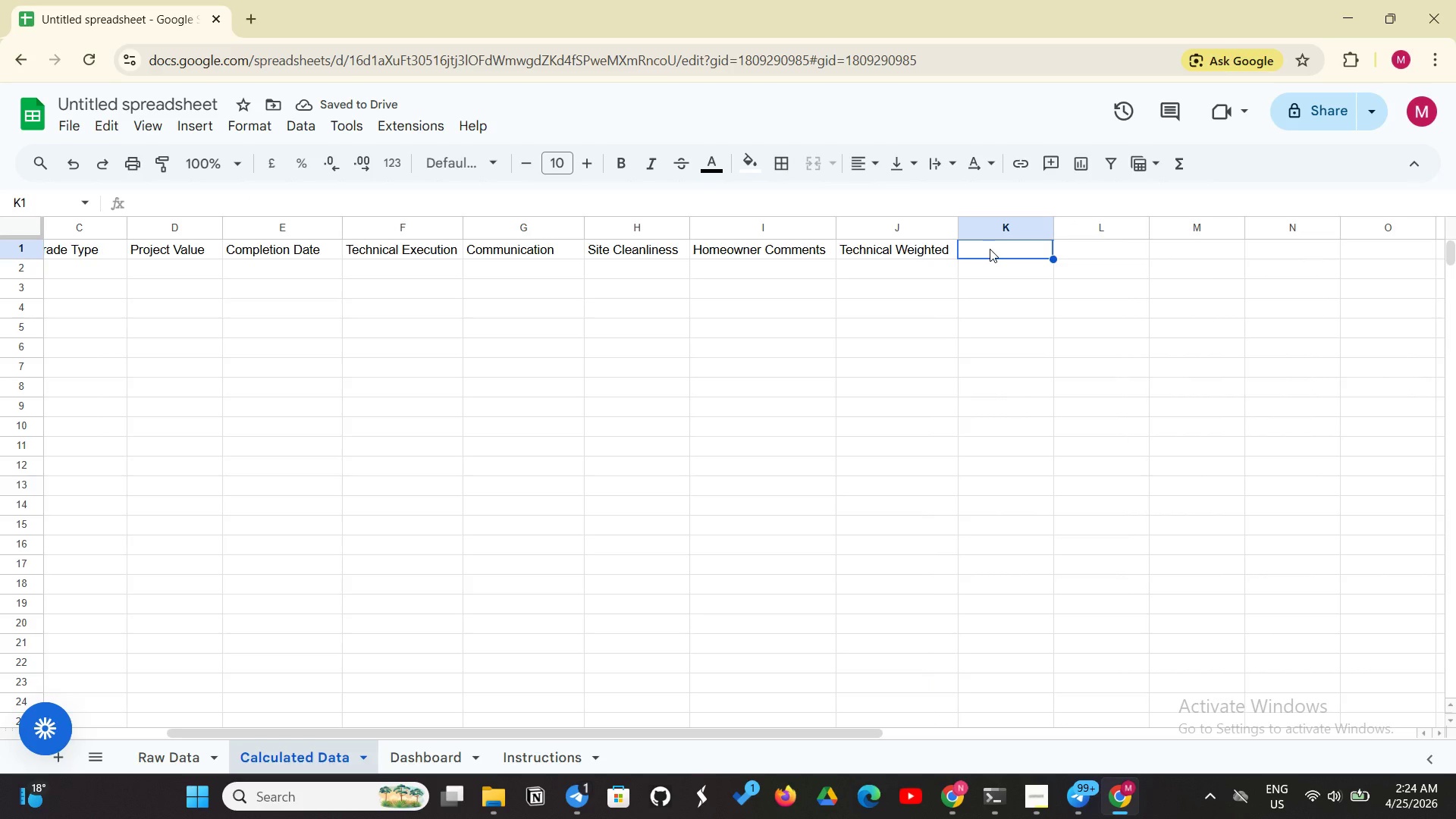 
type(Communication Weighted)
 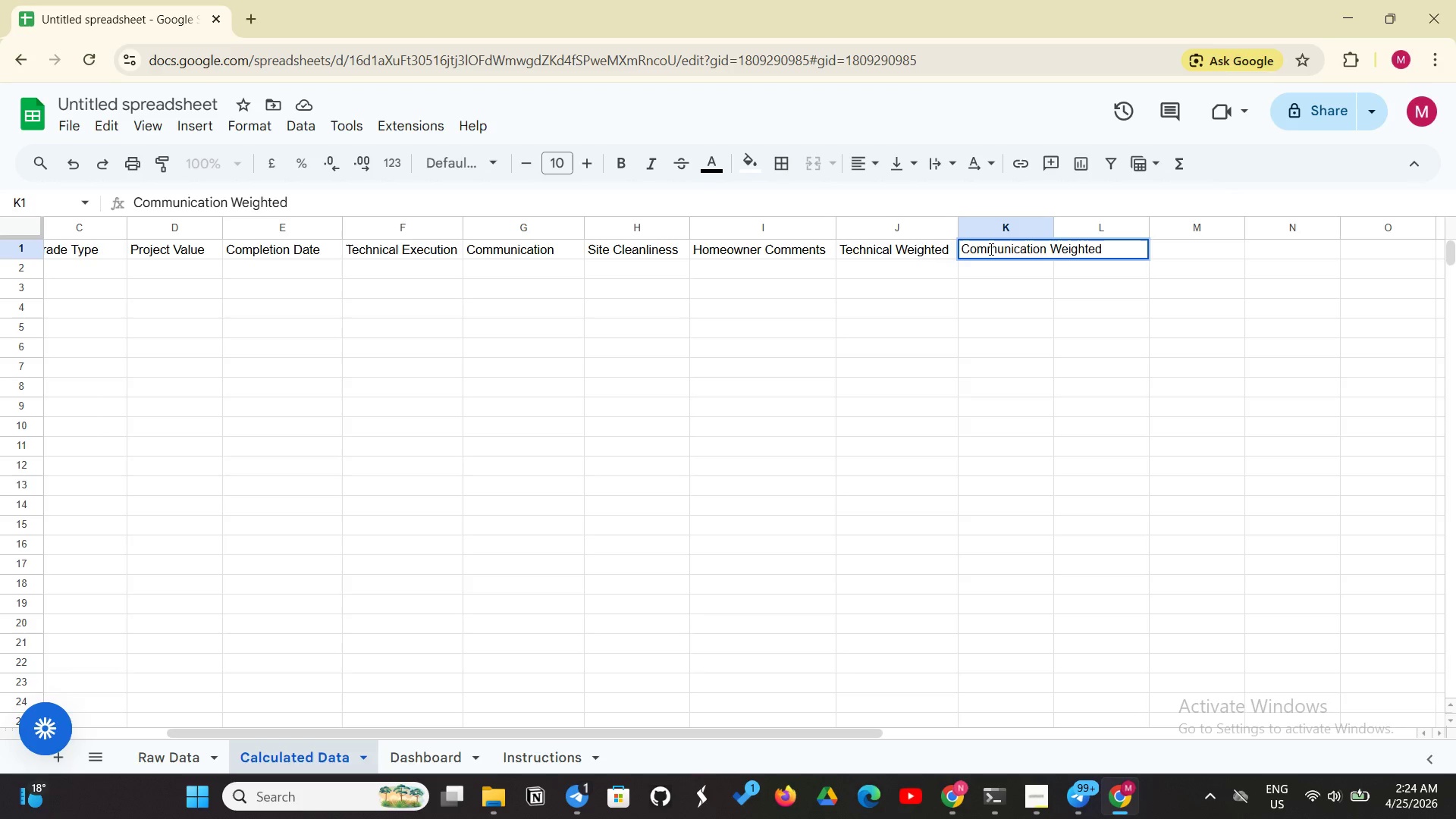 
key(Enter)
 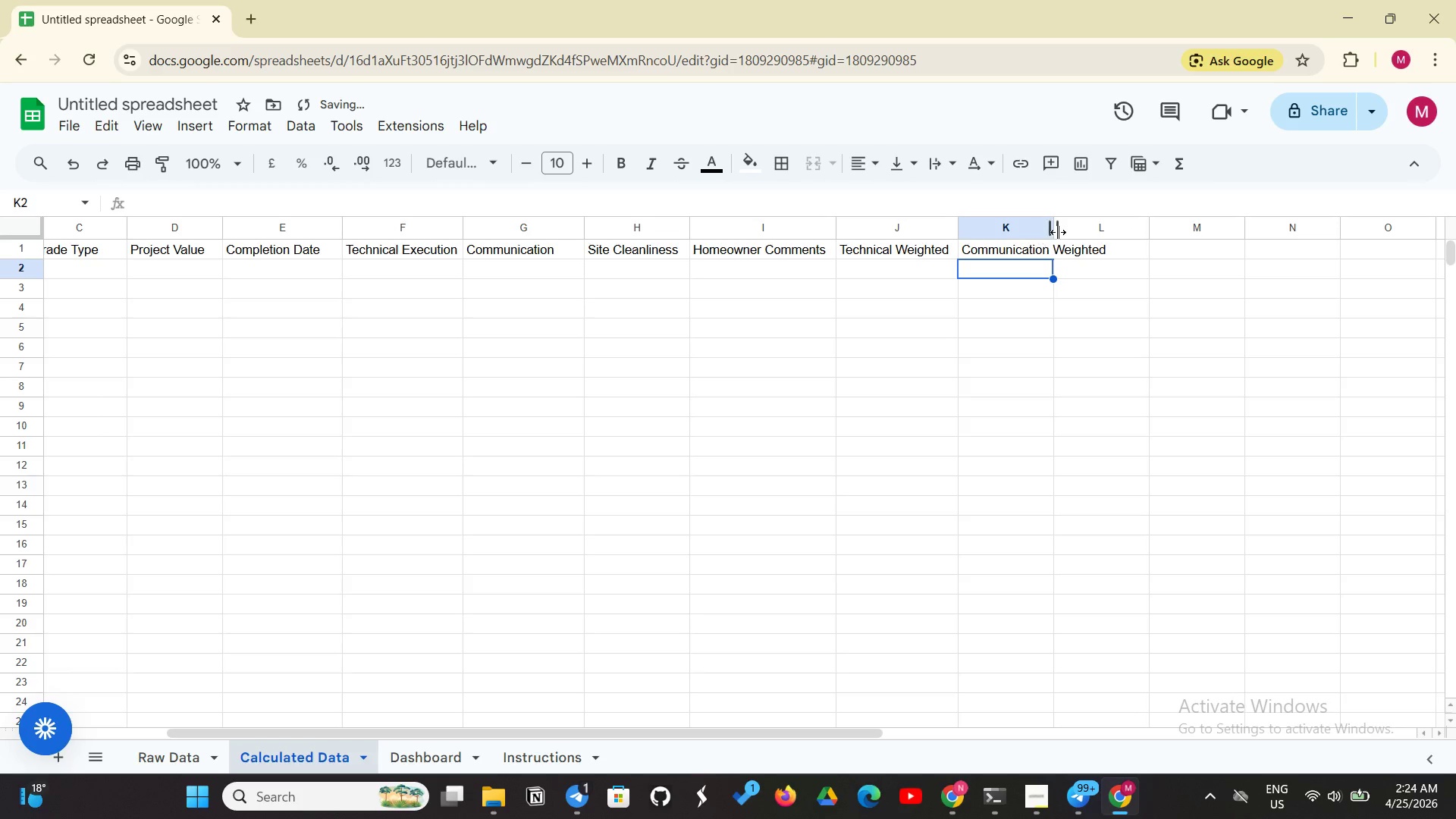 
left_click_drag(start_coordinate=[1058, 232], to_coordinate=[1111, 241])
 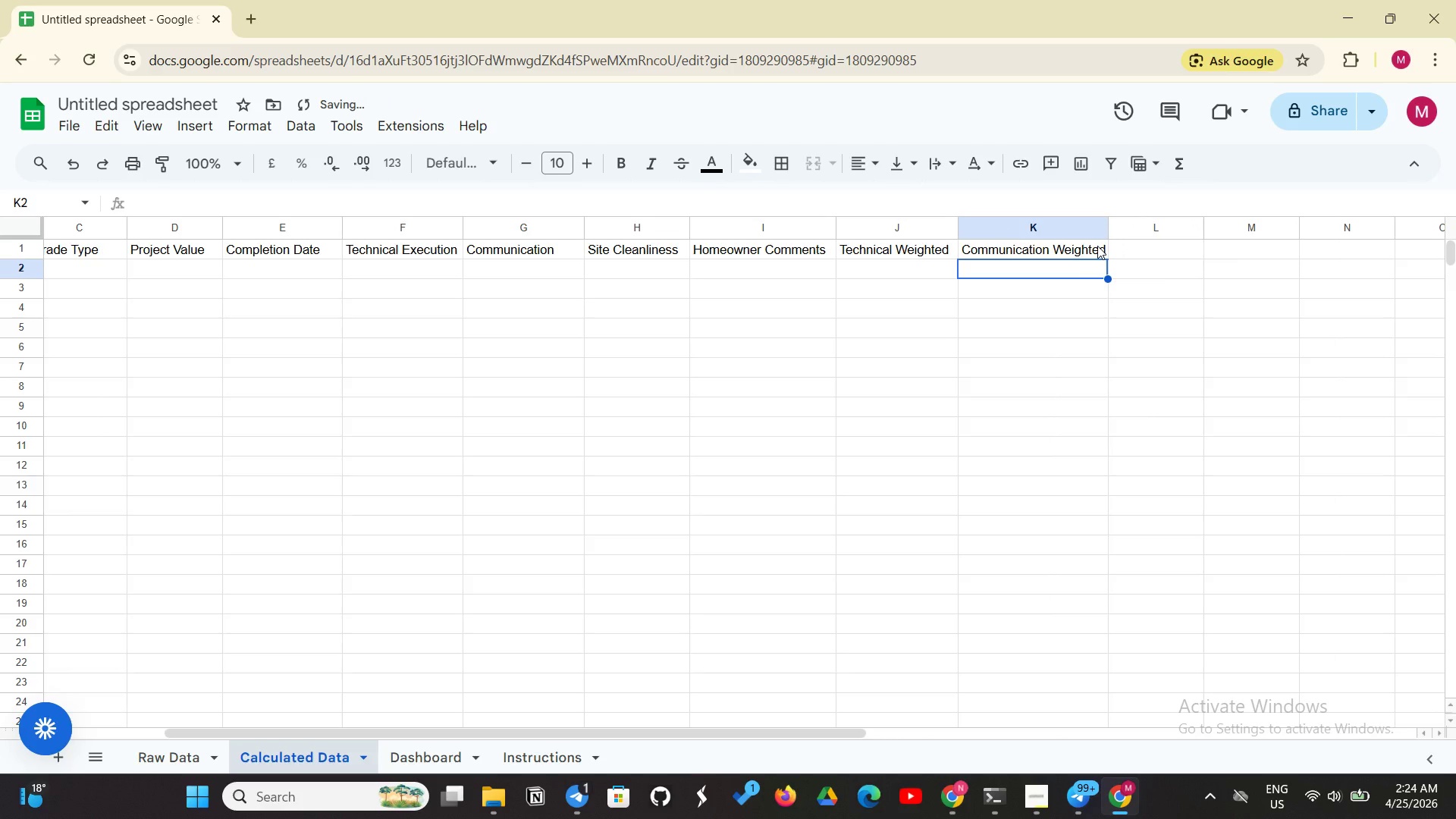 
left_click([1092, 246])
 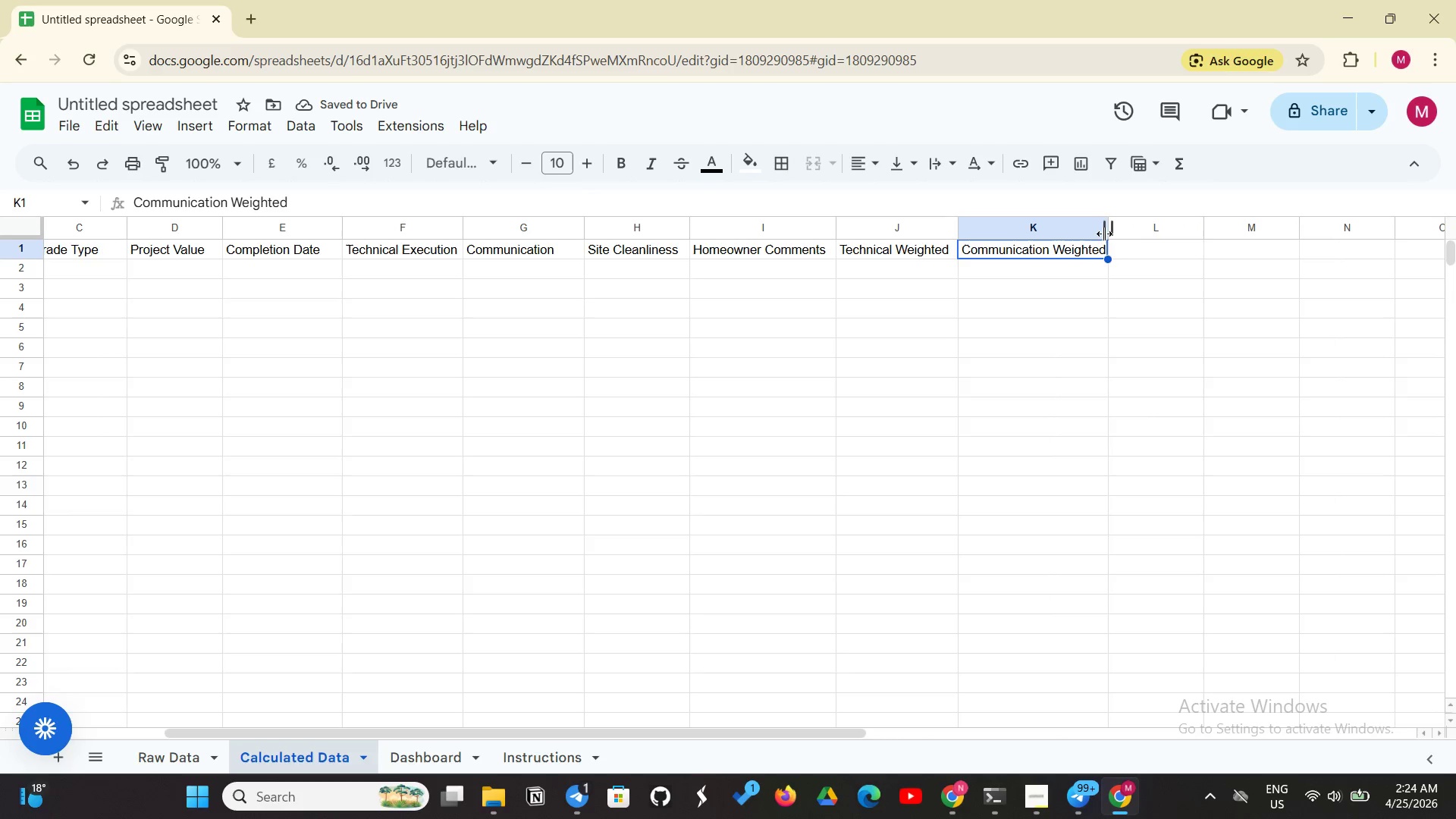 
left_click_drag(start_coordinate=[1104, 234], to_coordinate=[1116, 237])
 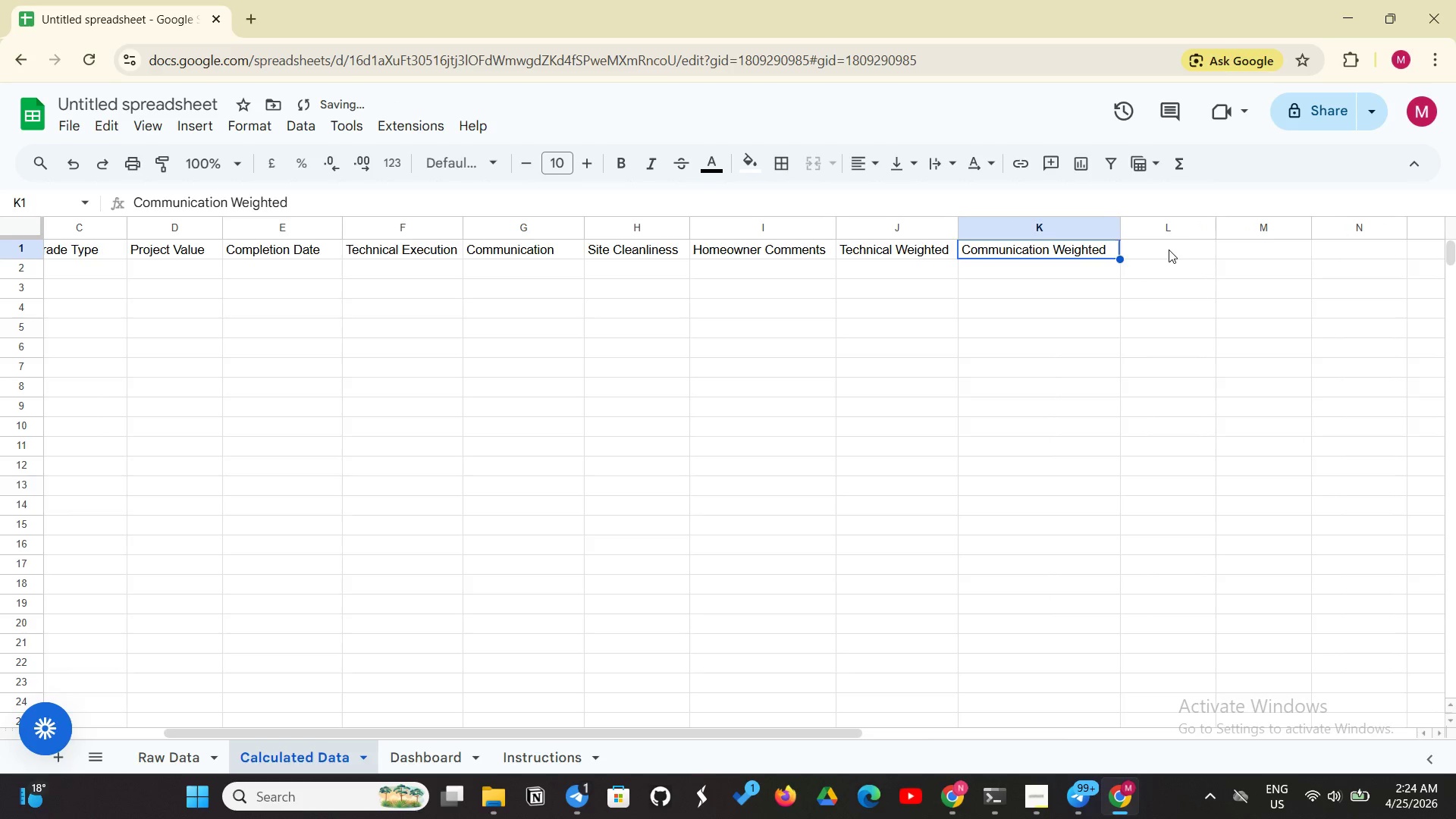 
left_click([1169, 249])
 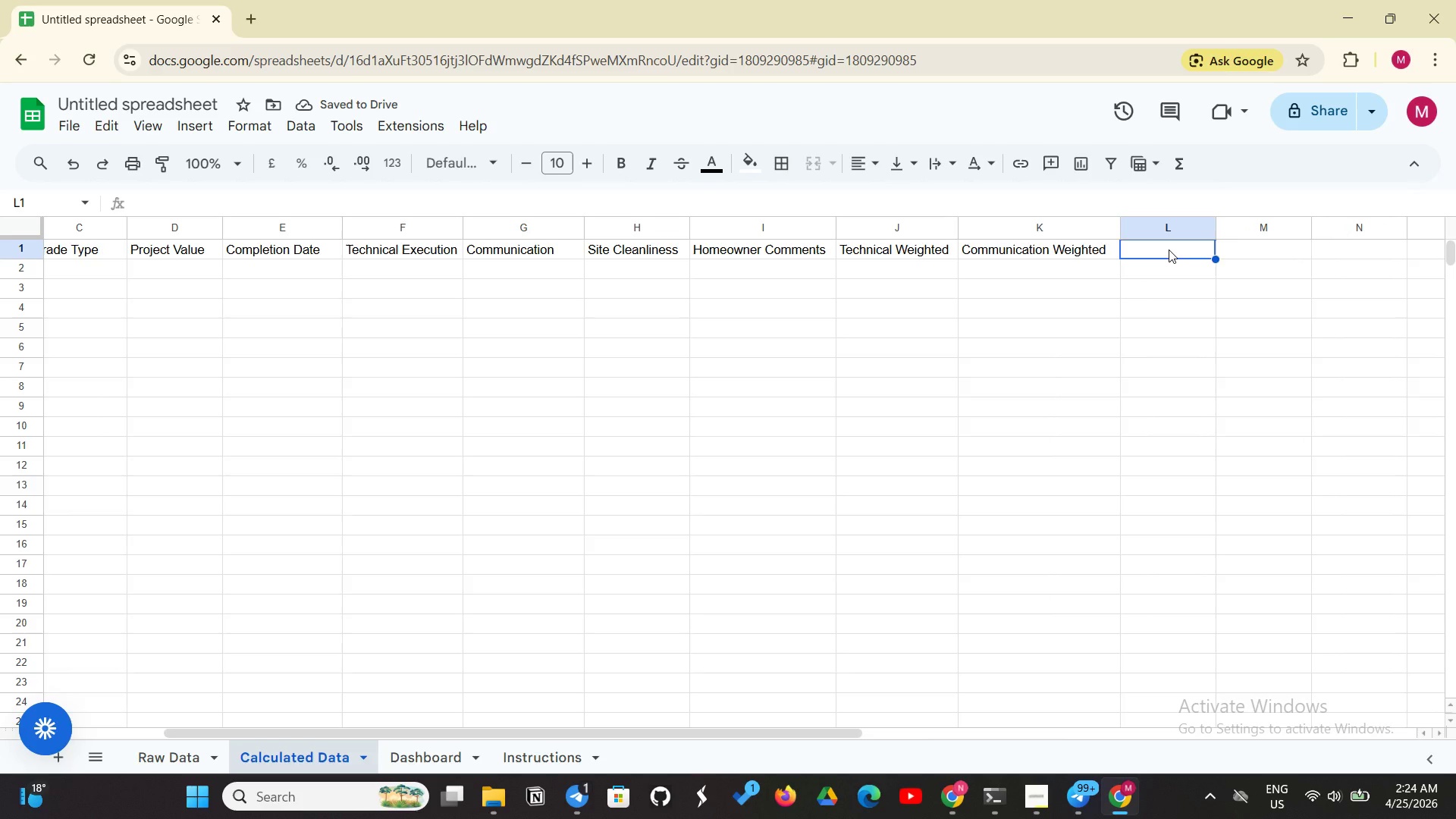 
type(Clean)
 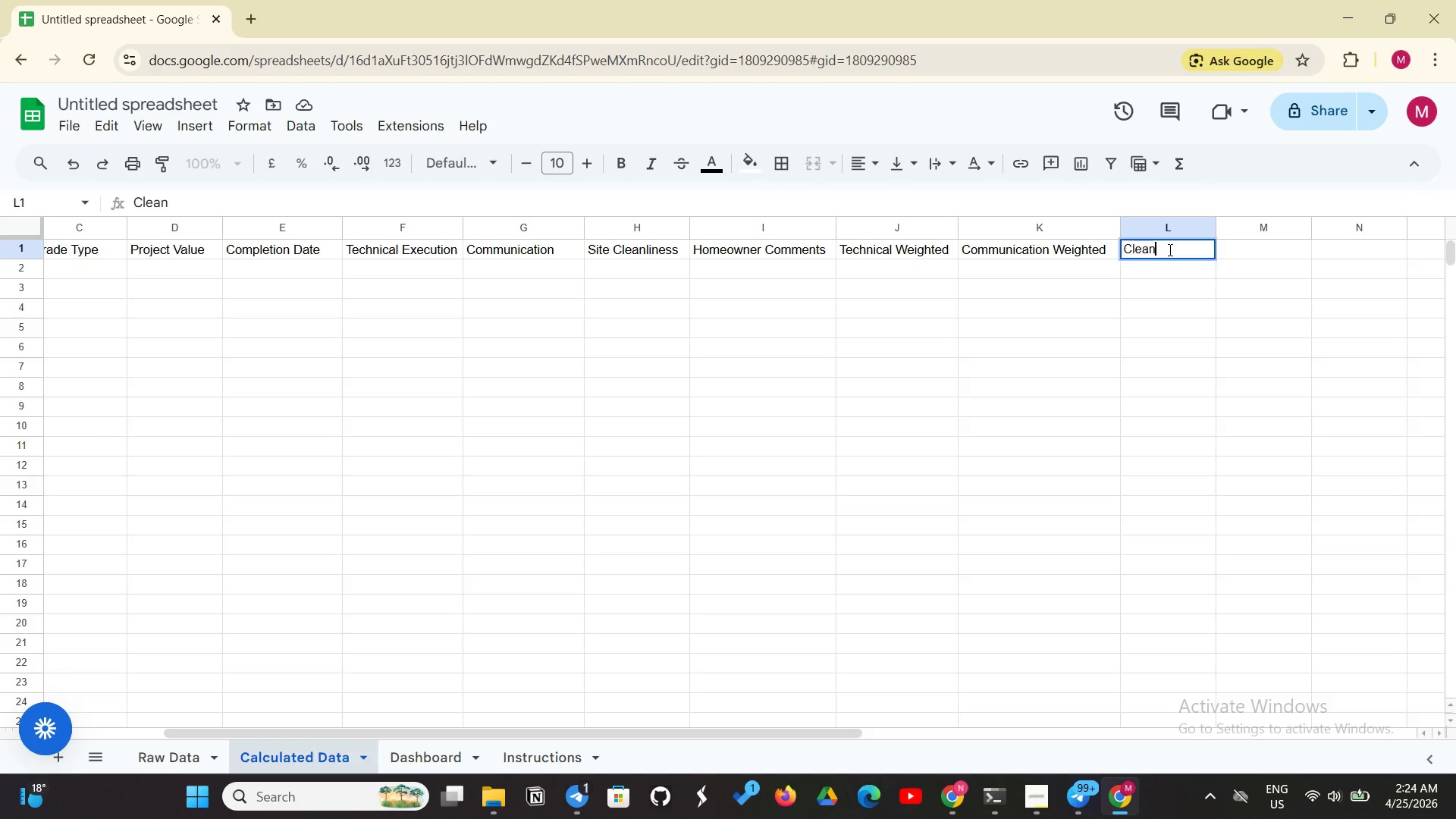 
type(liness We)
 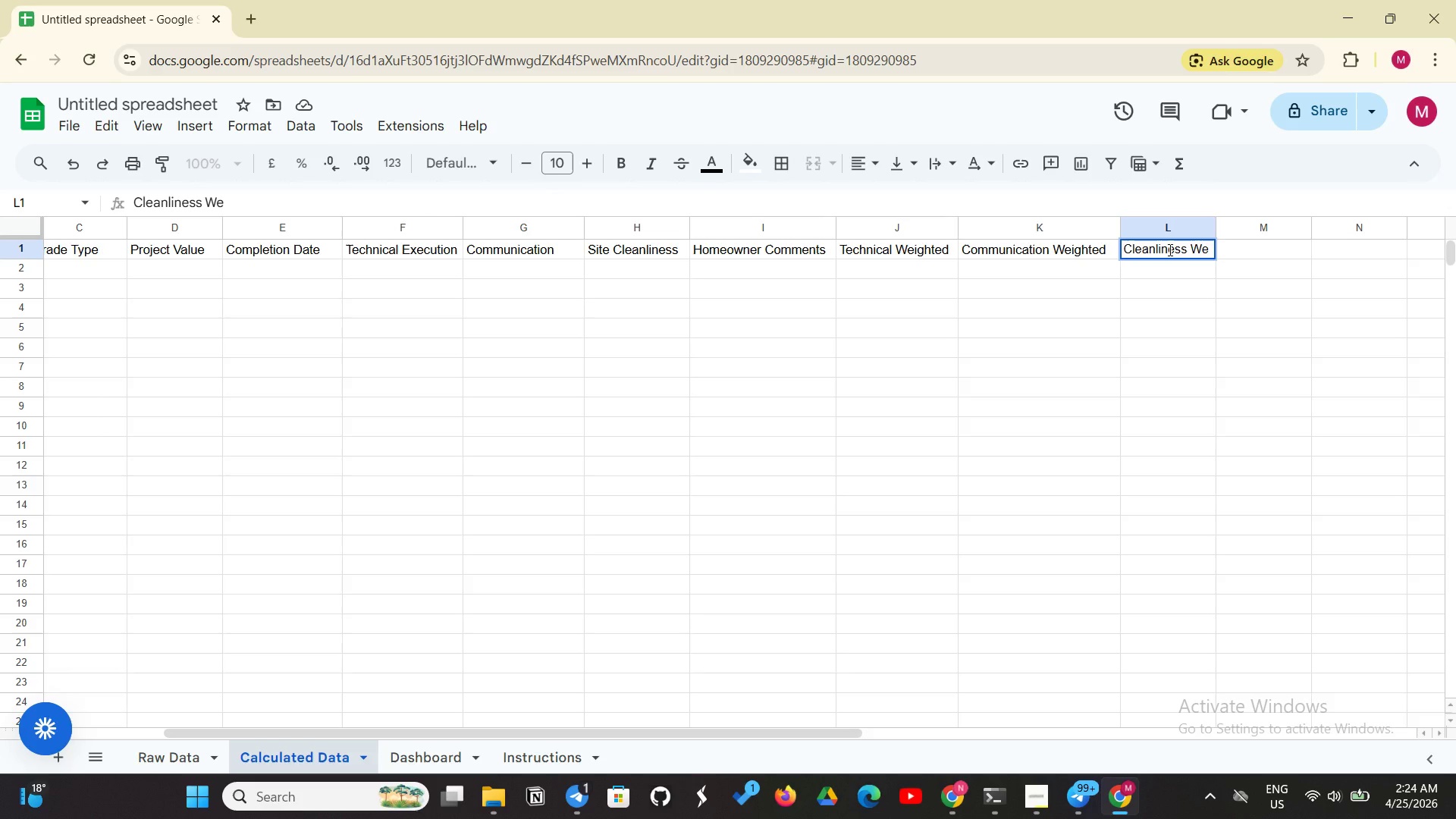 
type(ighe)
 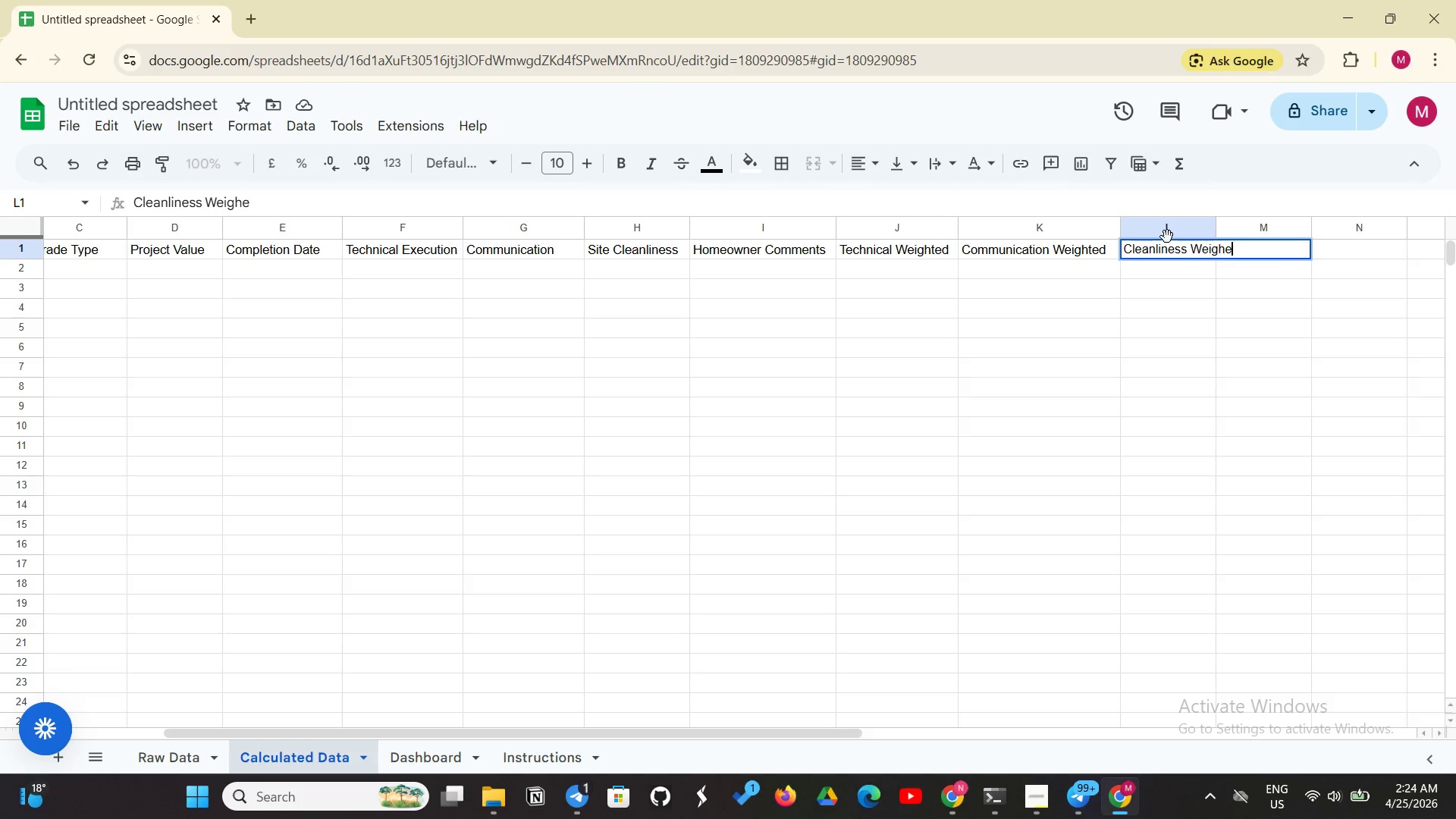 
key(Backspace)
type(ted)
 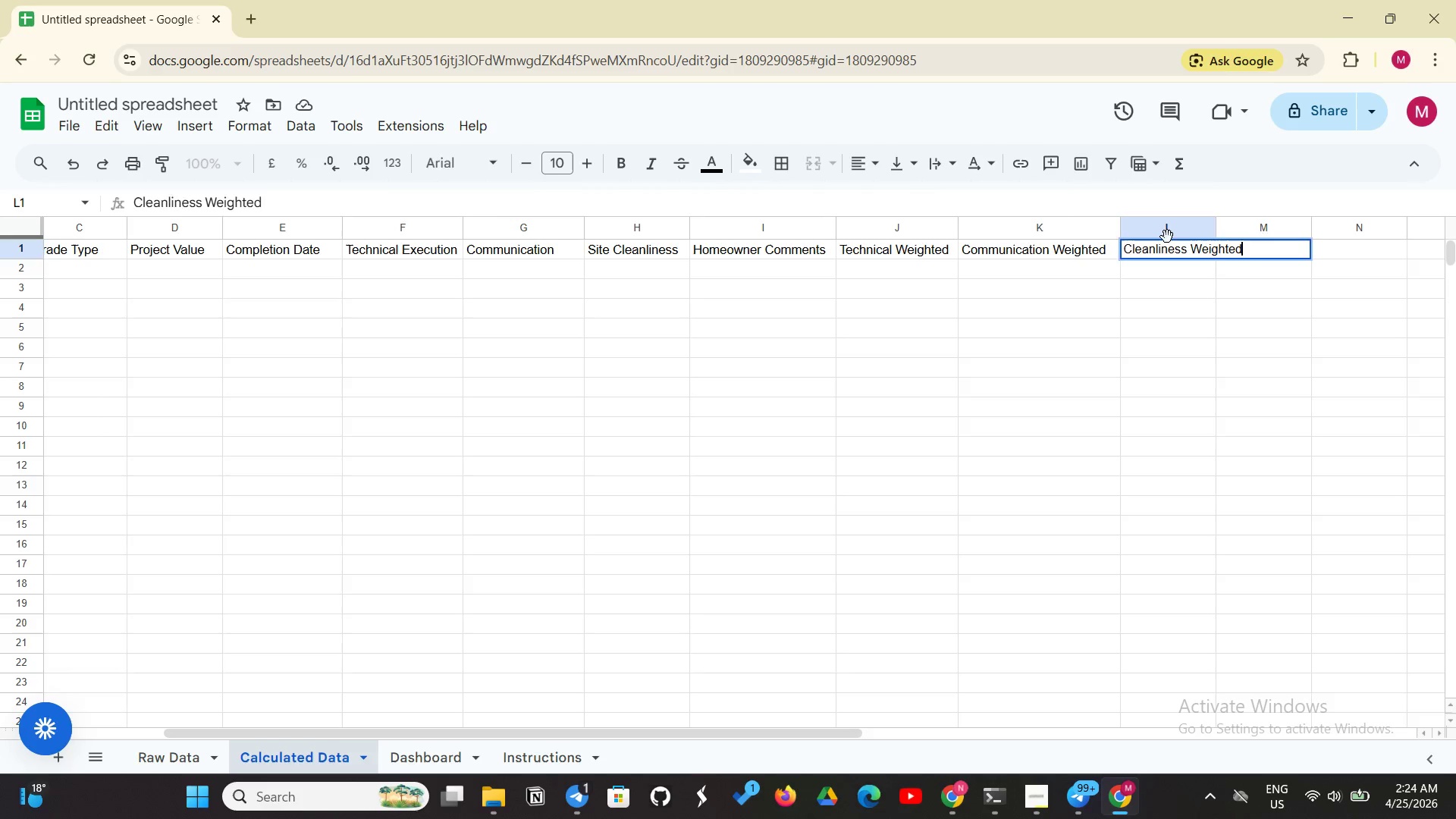 
key(Enter)
 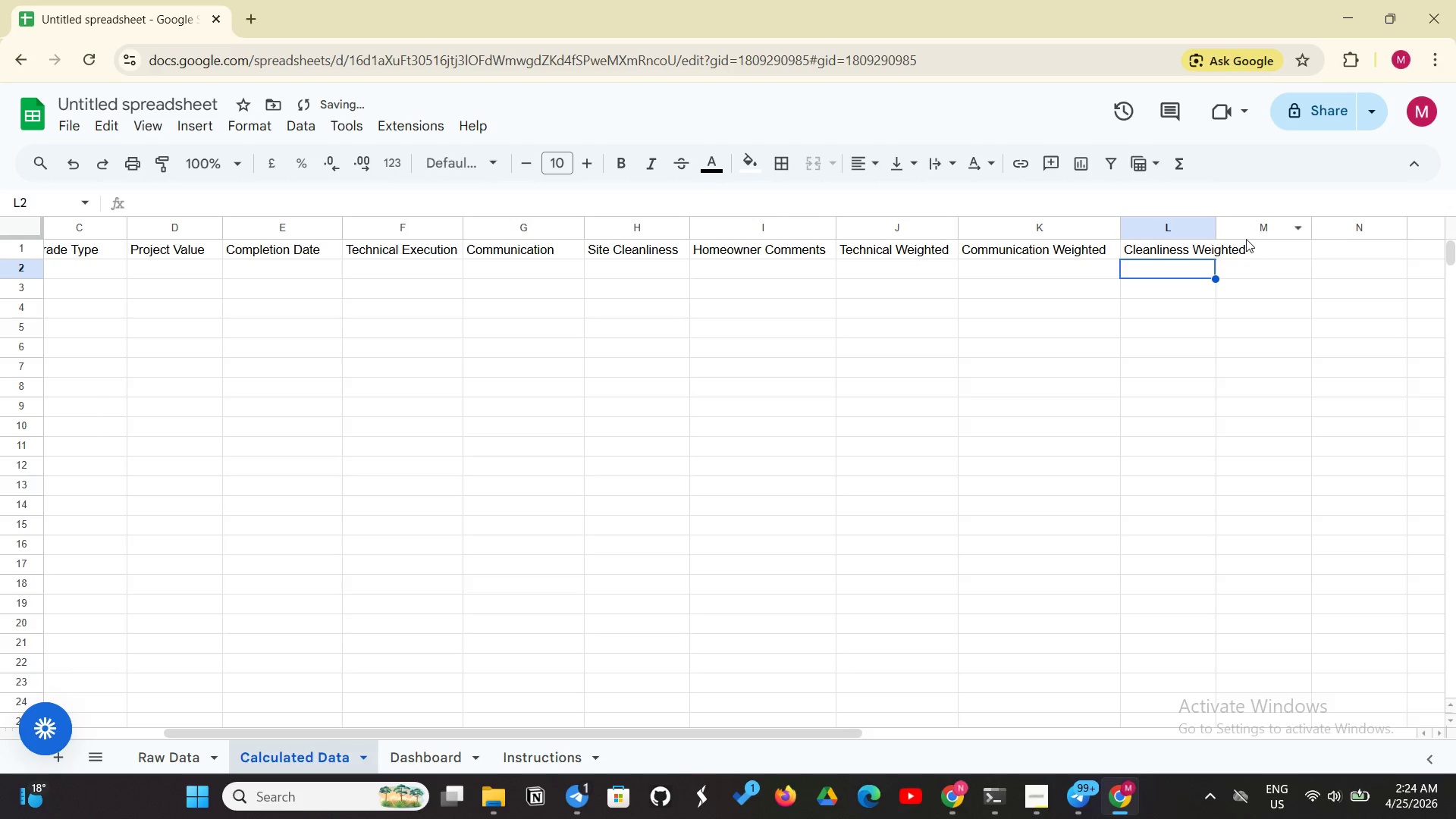 
left_click_drag(start_coordinate=[1215, 233], to_coordinate=[1258, 224])
 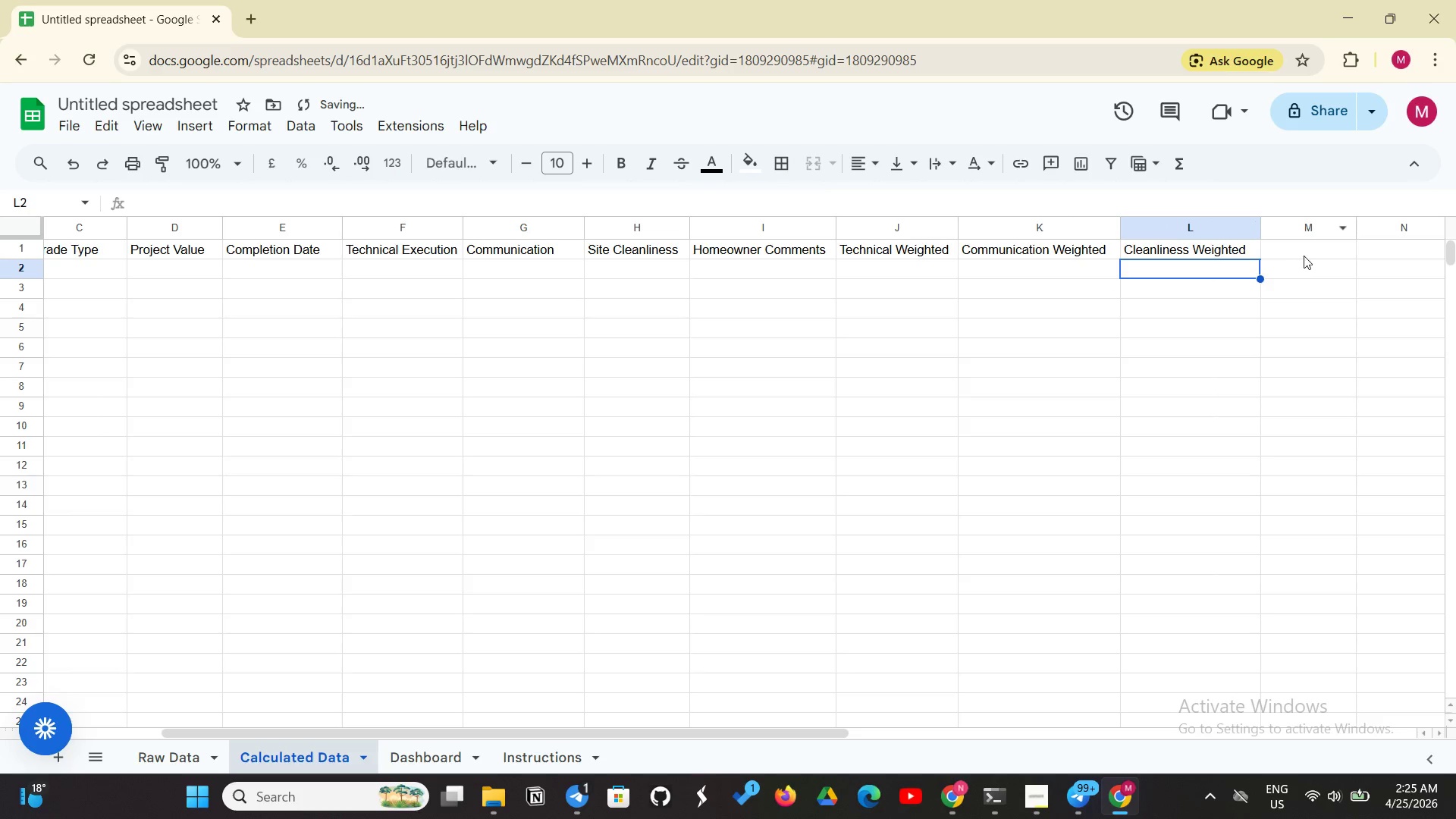 
left_click([1304, 256])
 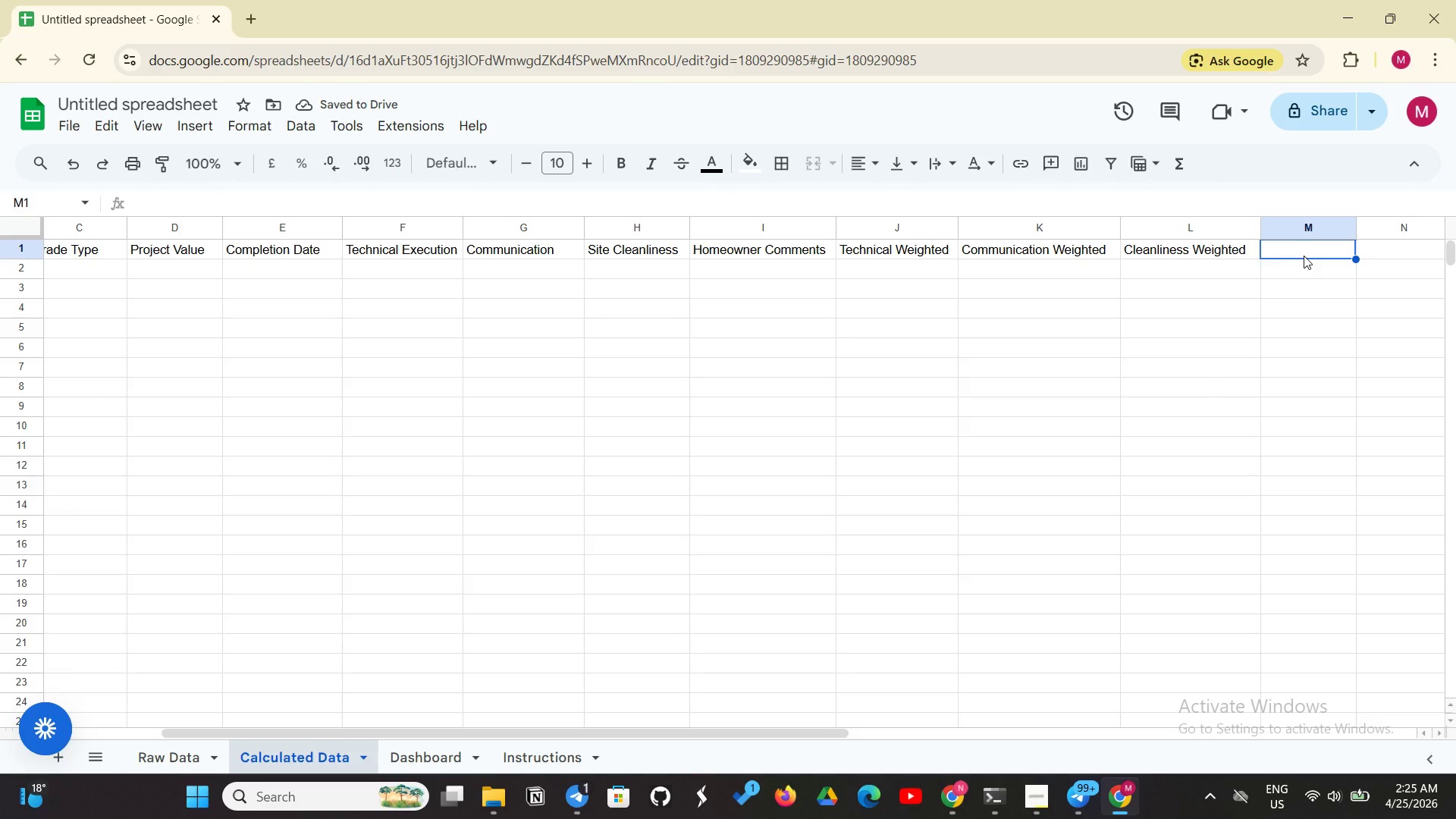 
type(SQI)
 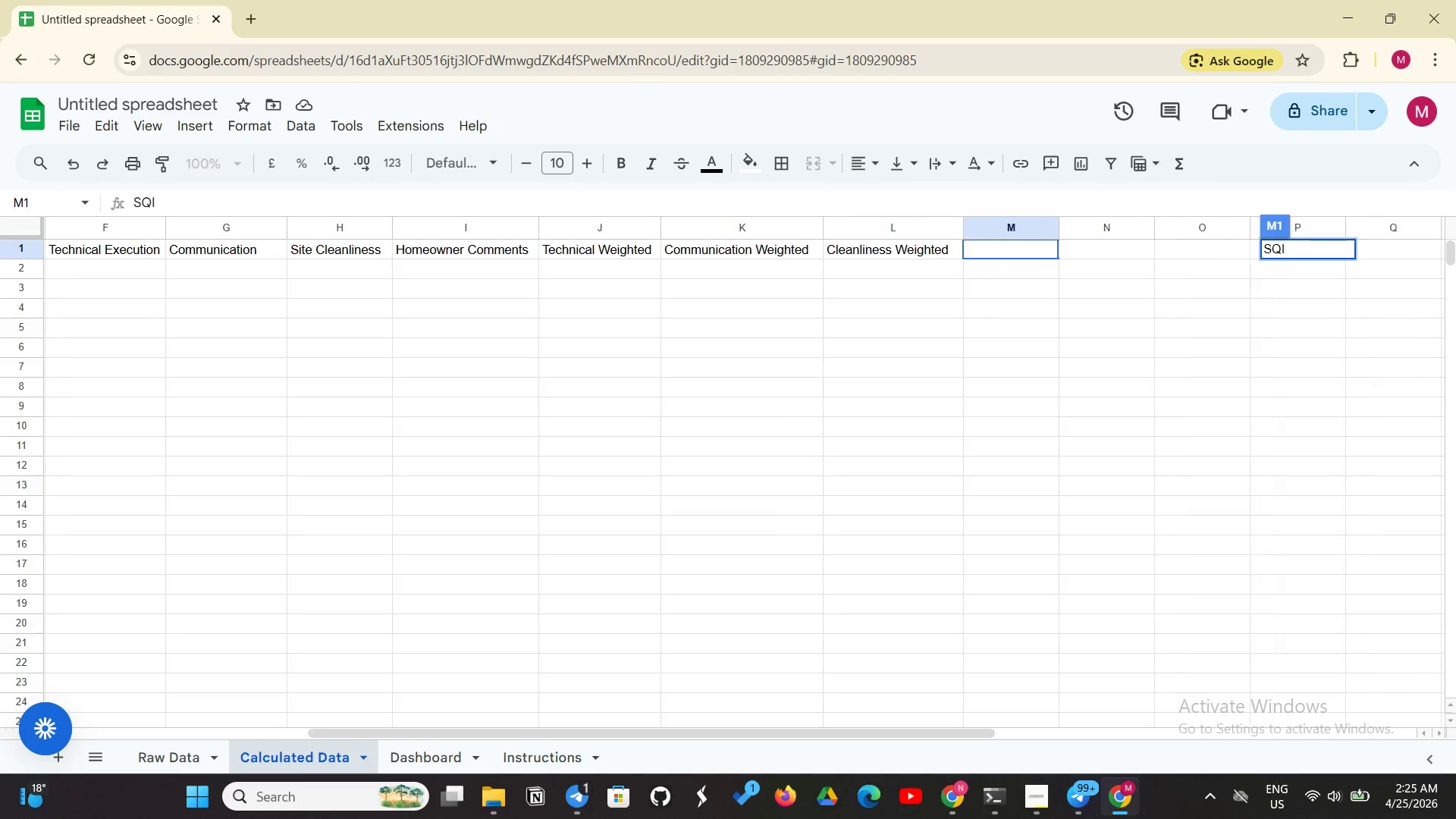 
key(Enter)
 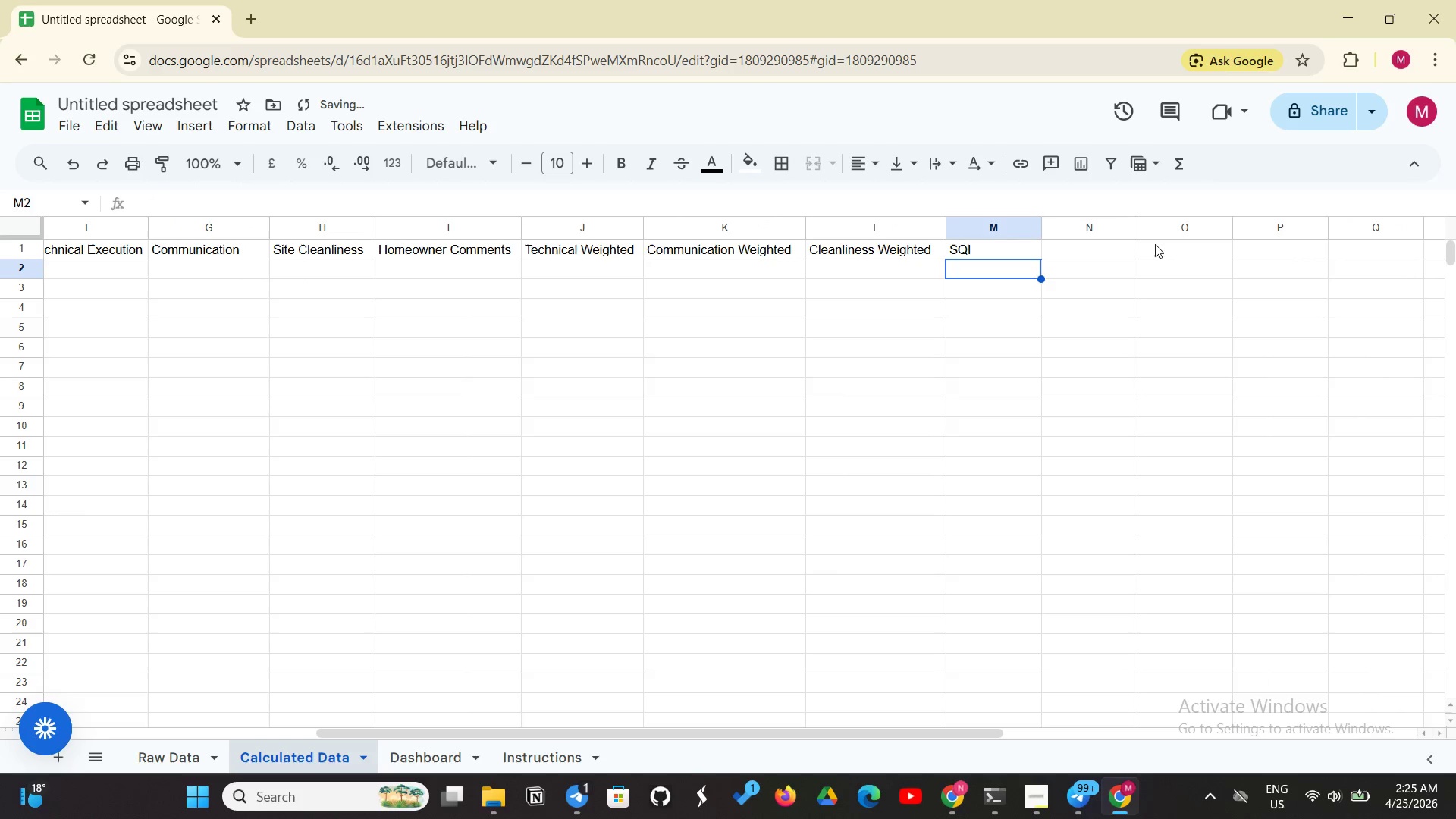 
left_click([1107, 246])
 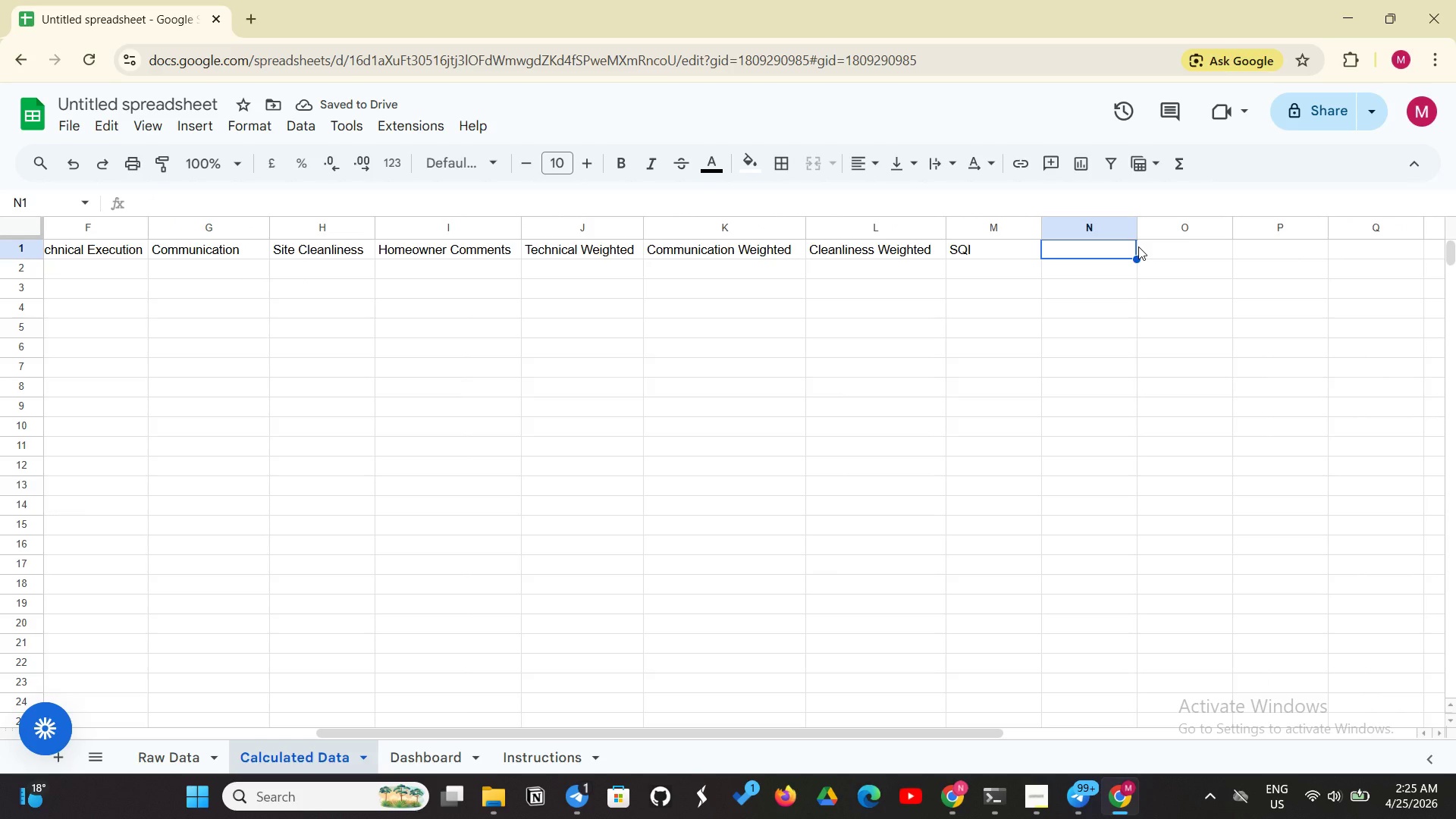 
type(Trade [VolumeUp][VolumeUp])
 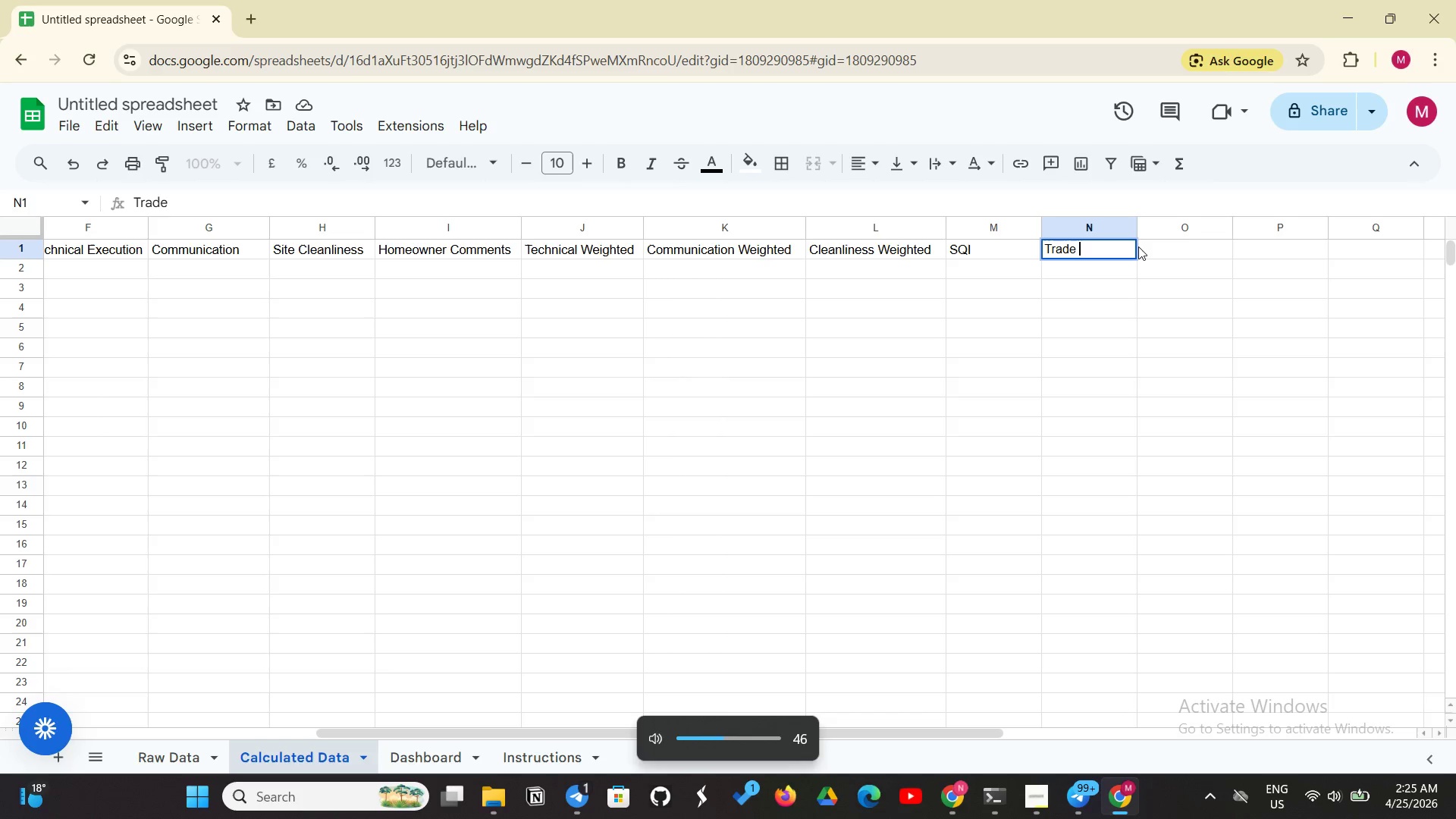 
hold_key(key=VolumeUp, duration=0.31)
 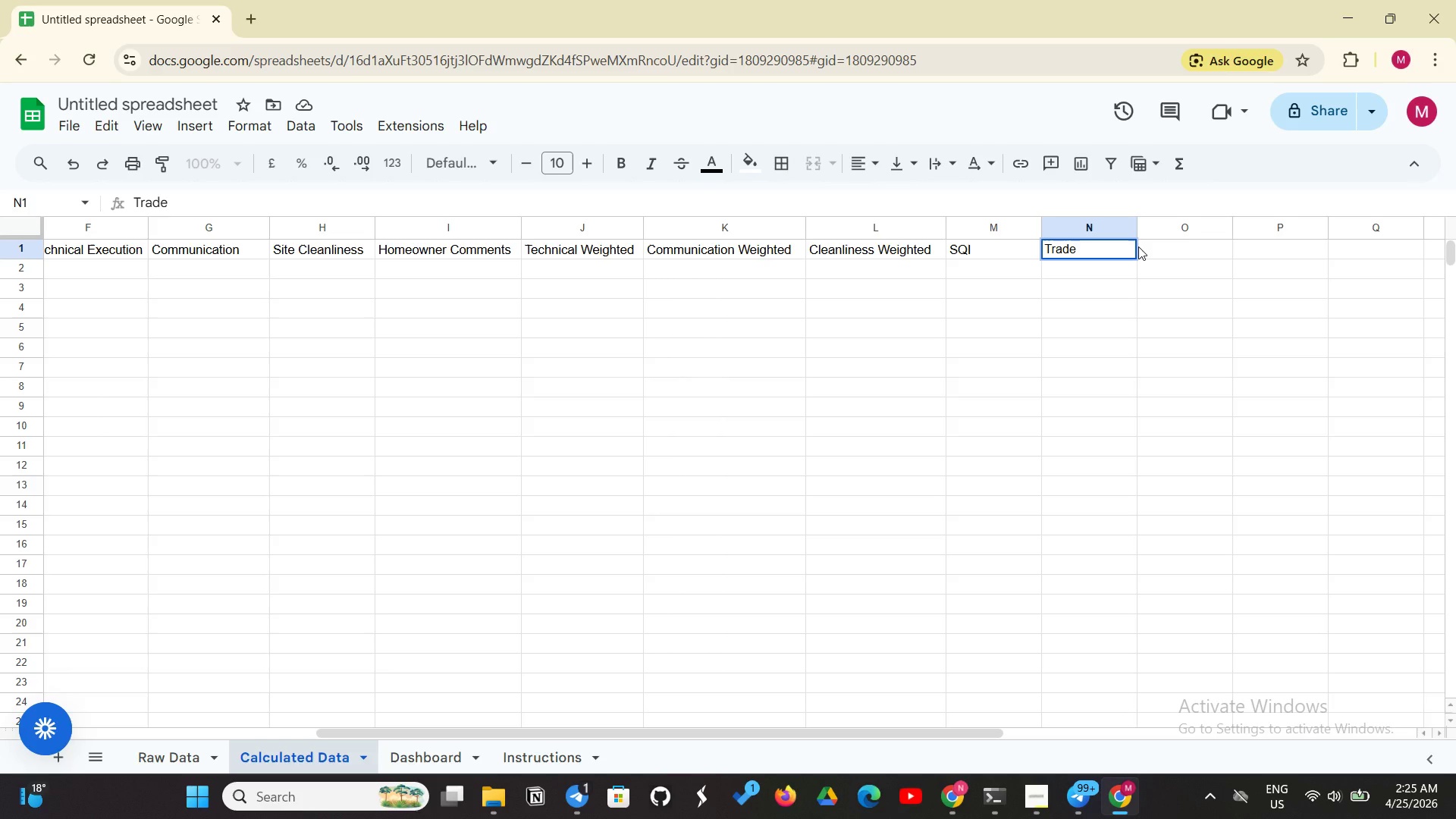 
type(Average SQI)
 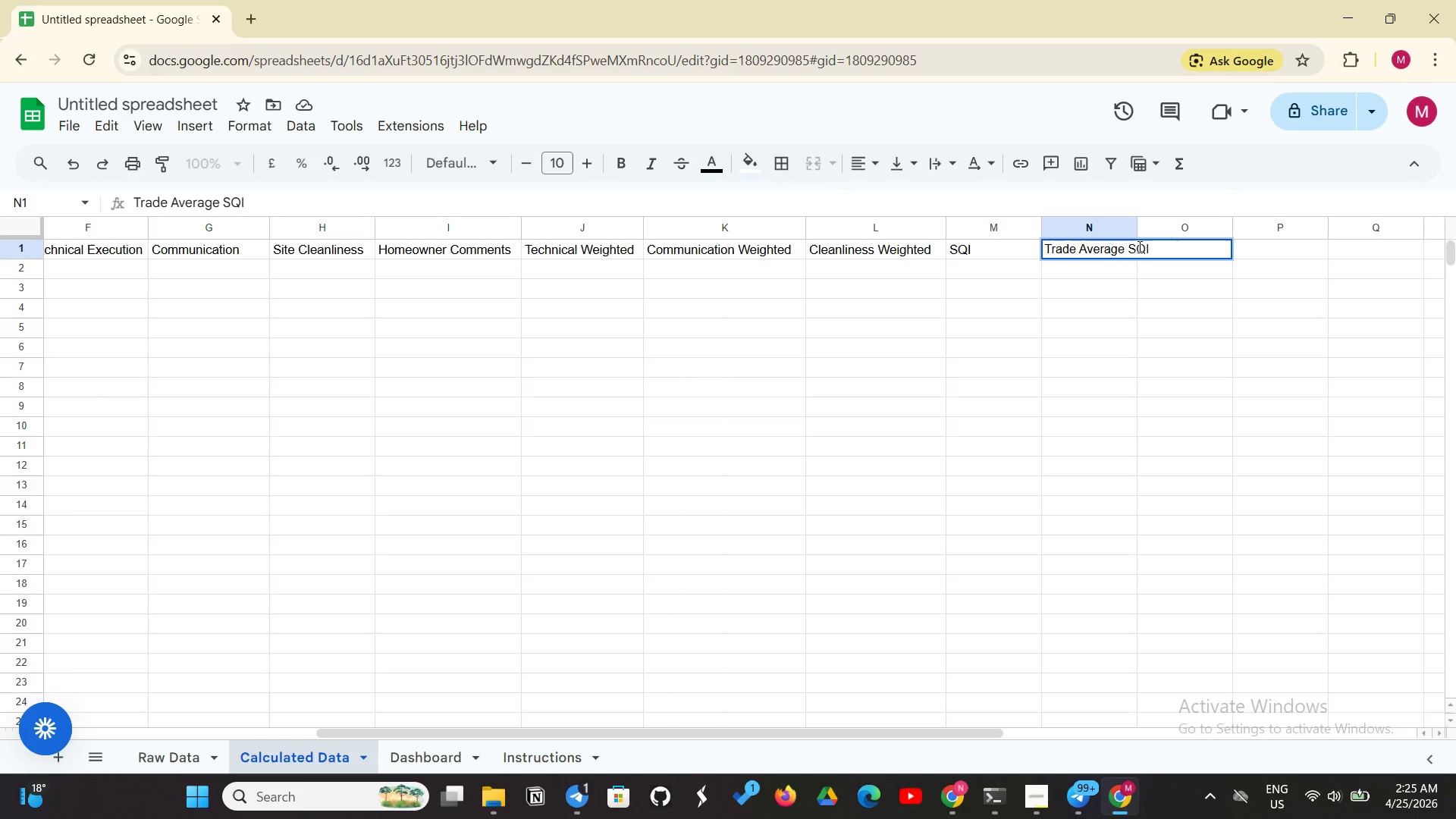 
key(Enter)
 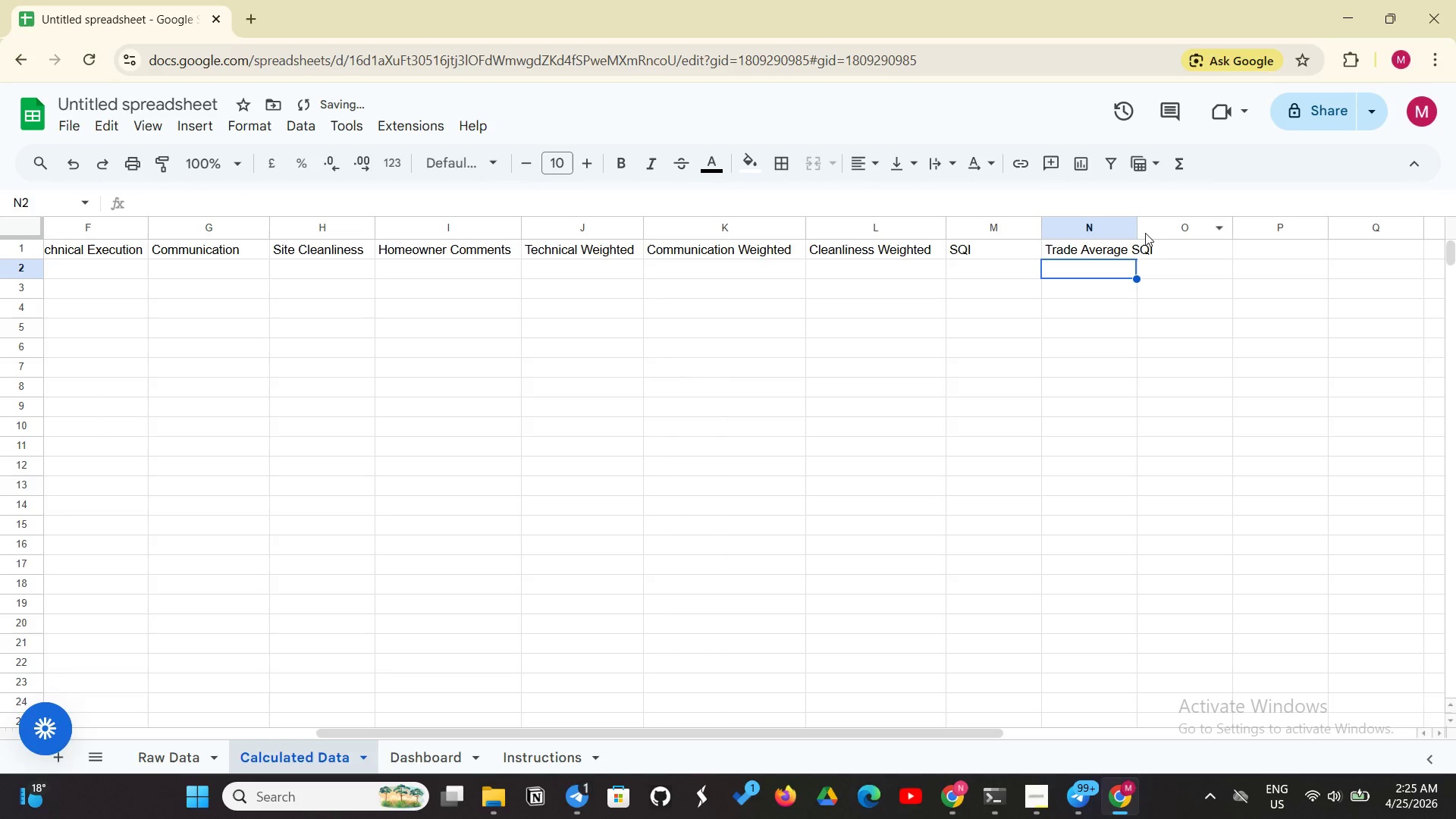 
left_click_drag(start_coordinate=[1139, 232], to_coordinate=[1169, 232])
 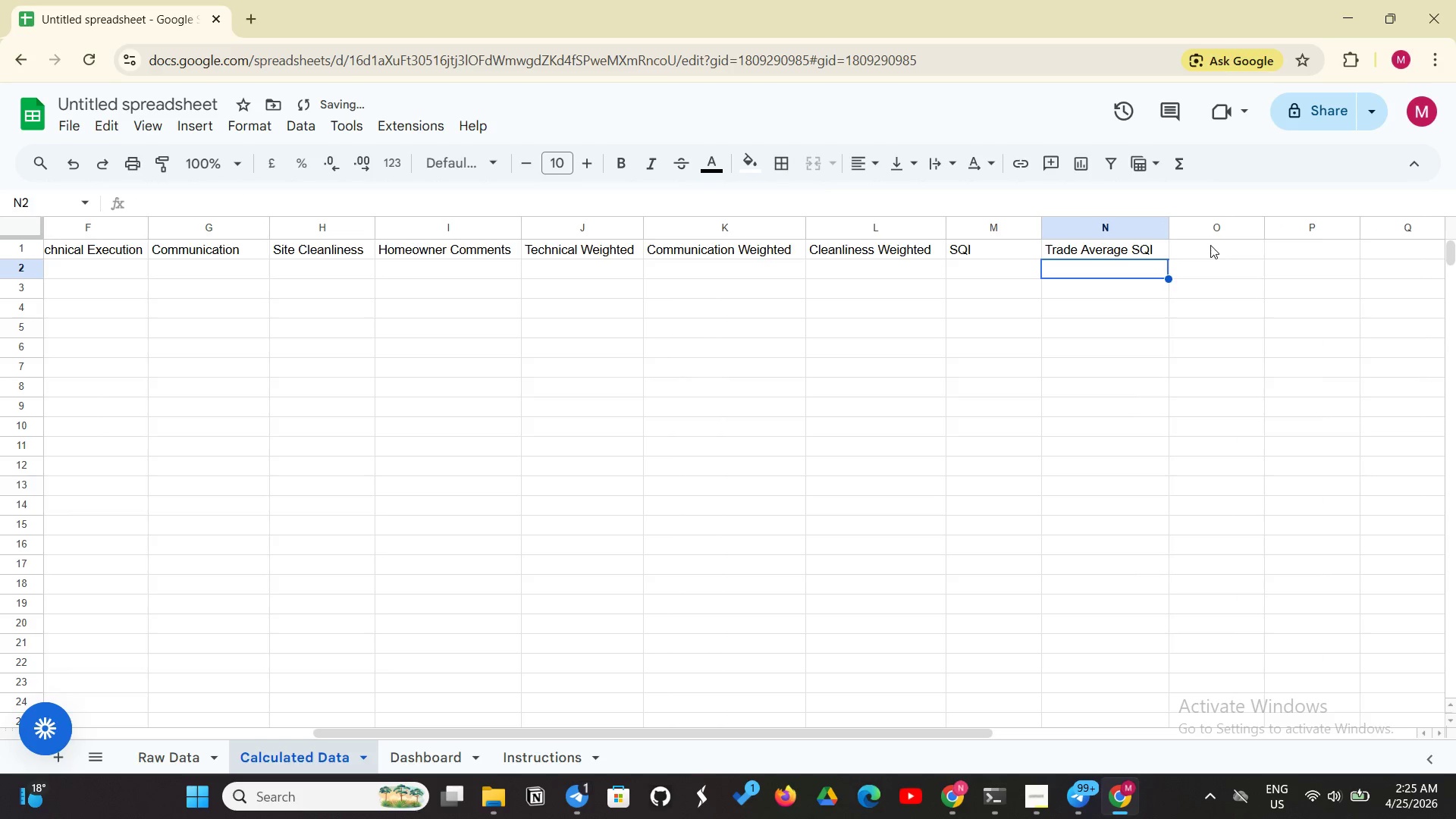 
left_click([1210, 245])
 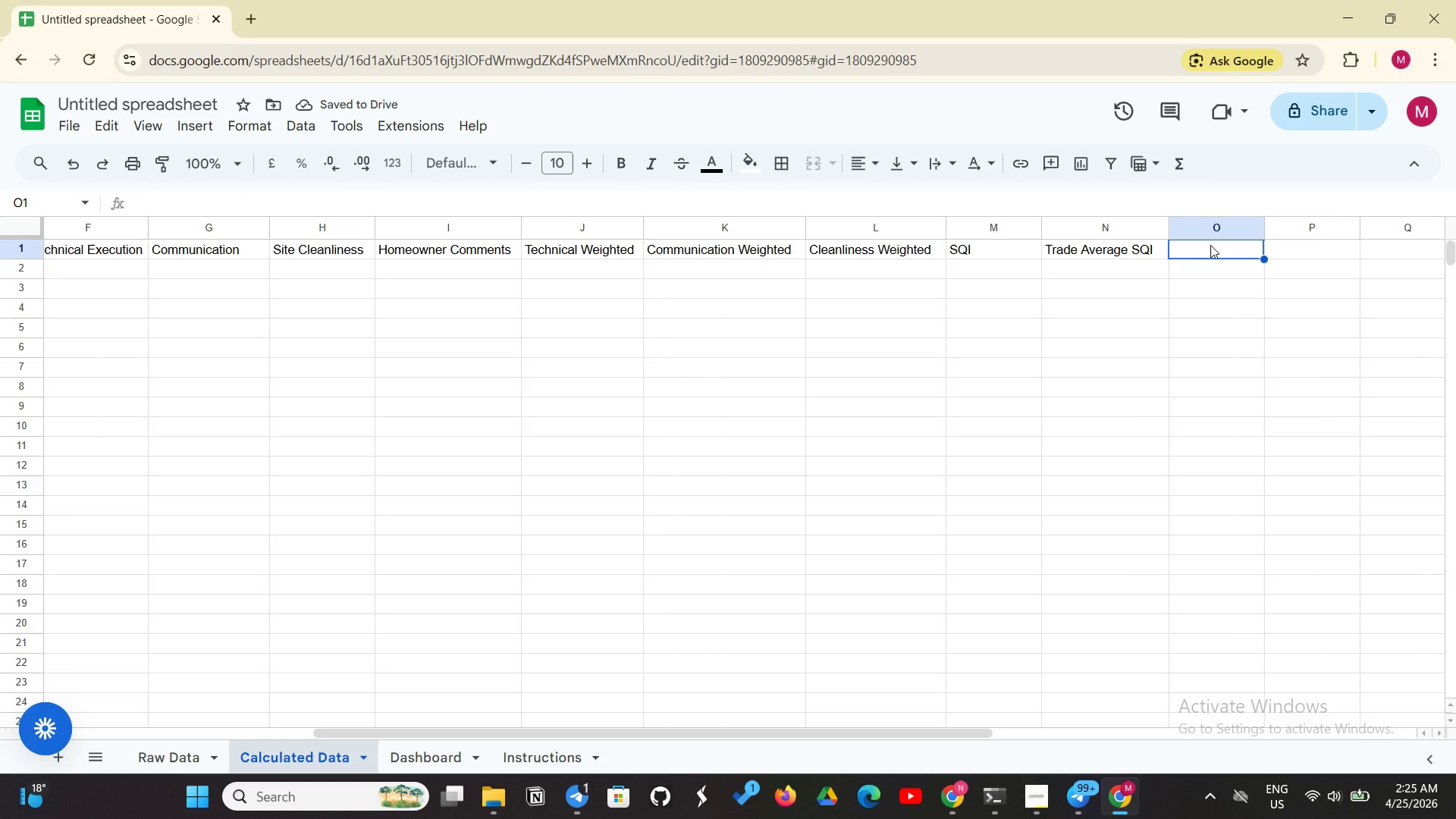 
wait(9.11)
 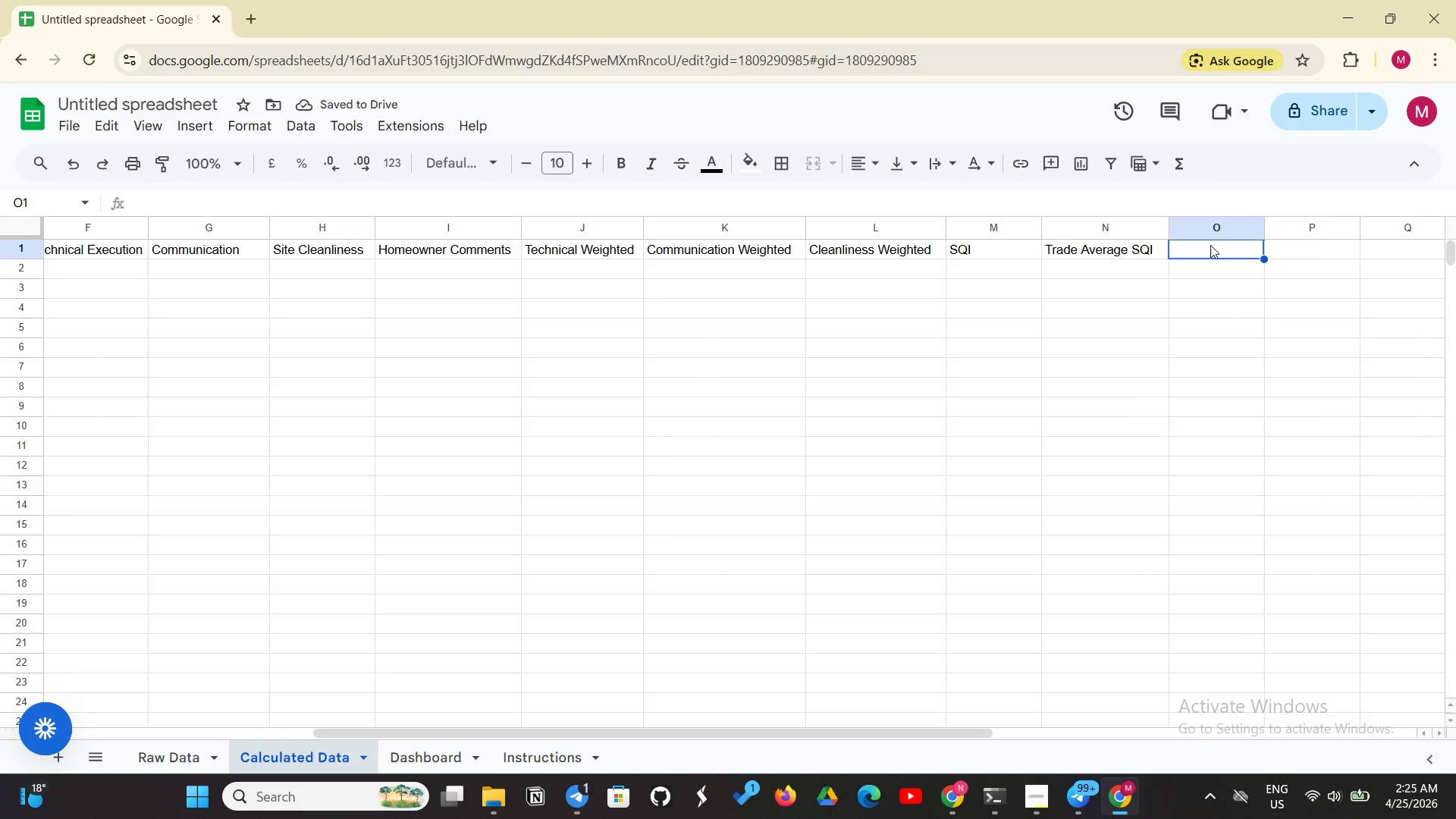 
type(Variance from Avg)
 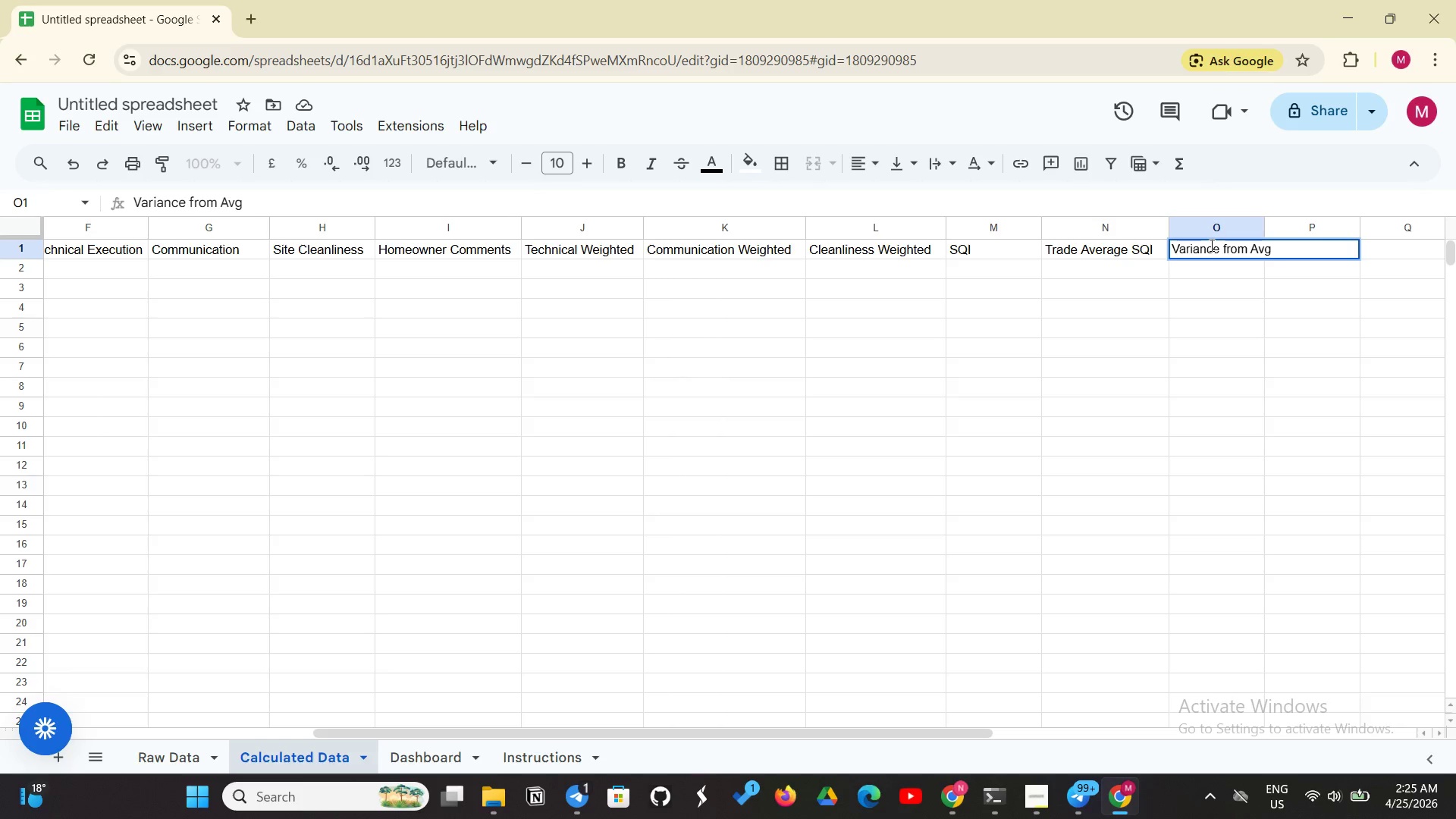 
key(Enter)
 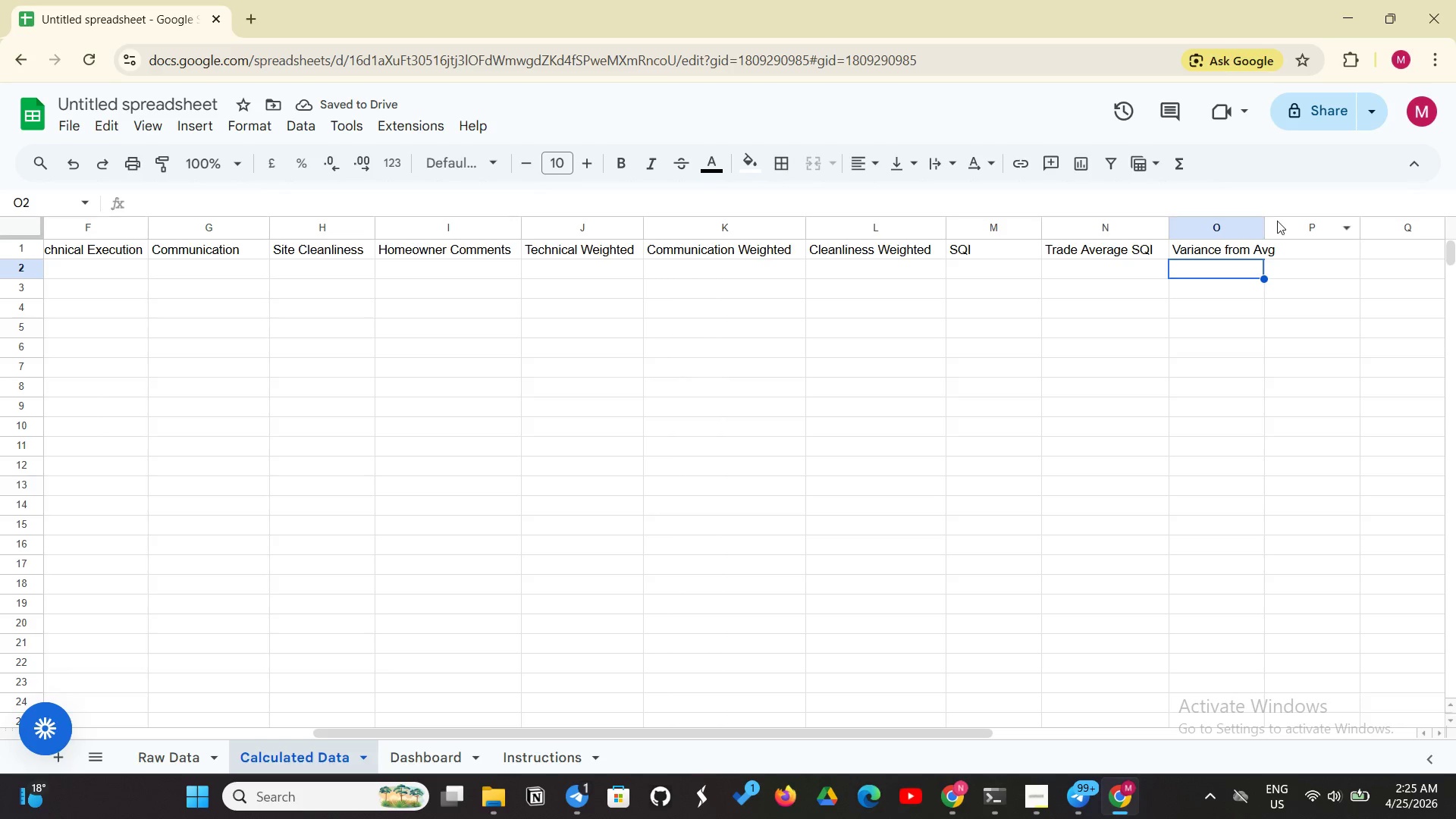 
left_click_drag(start_coordinate=[1260, 226], to_coordinate=[1279, 228])
 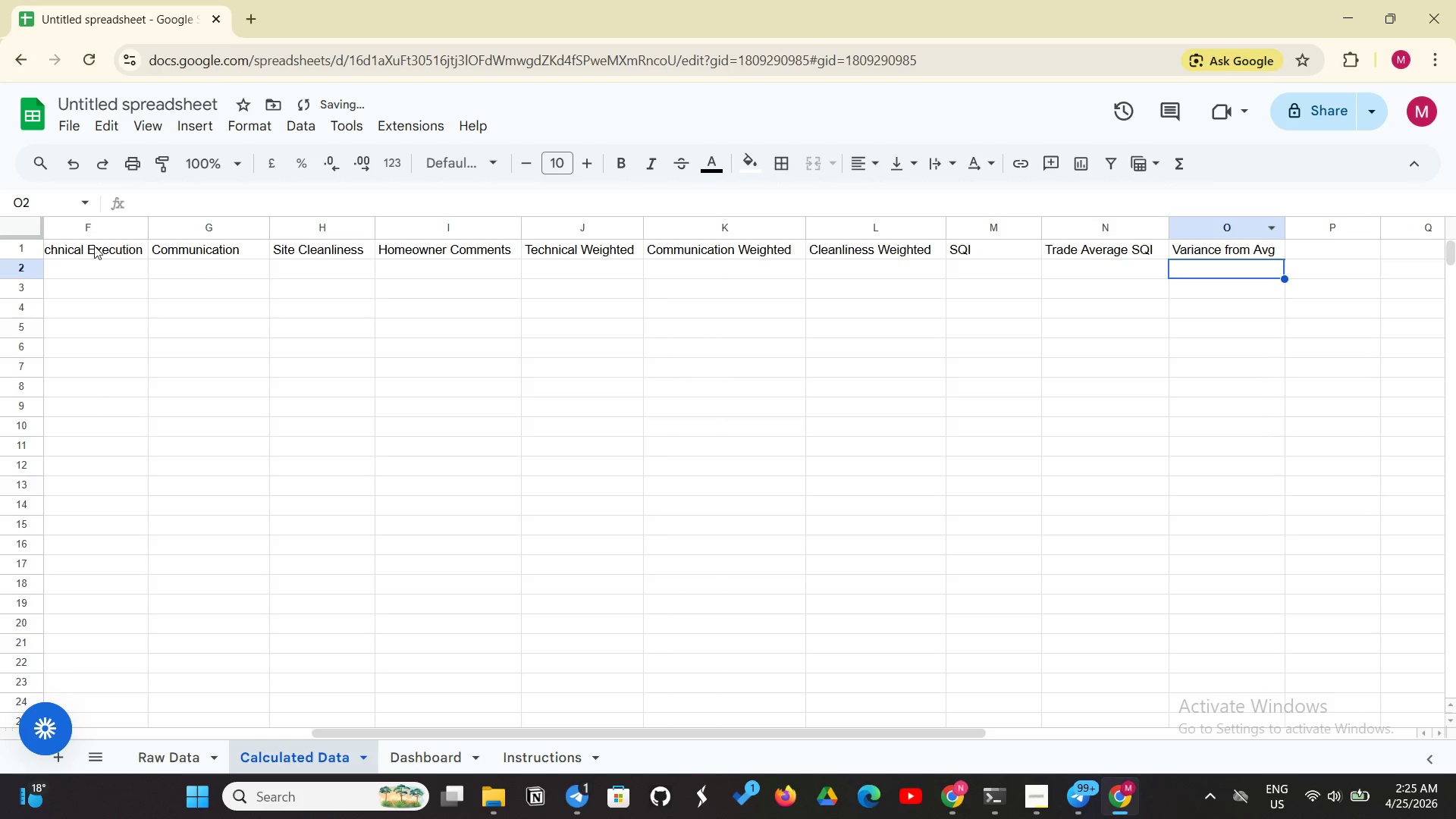 
left_click([71, 266])
 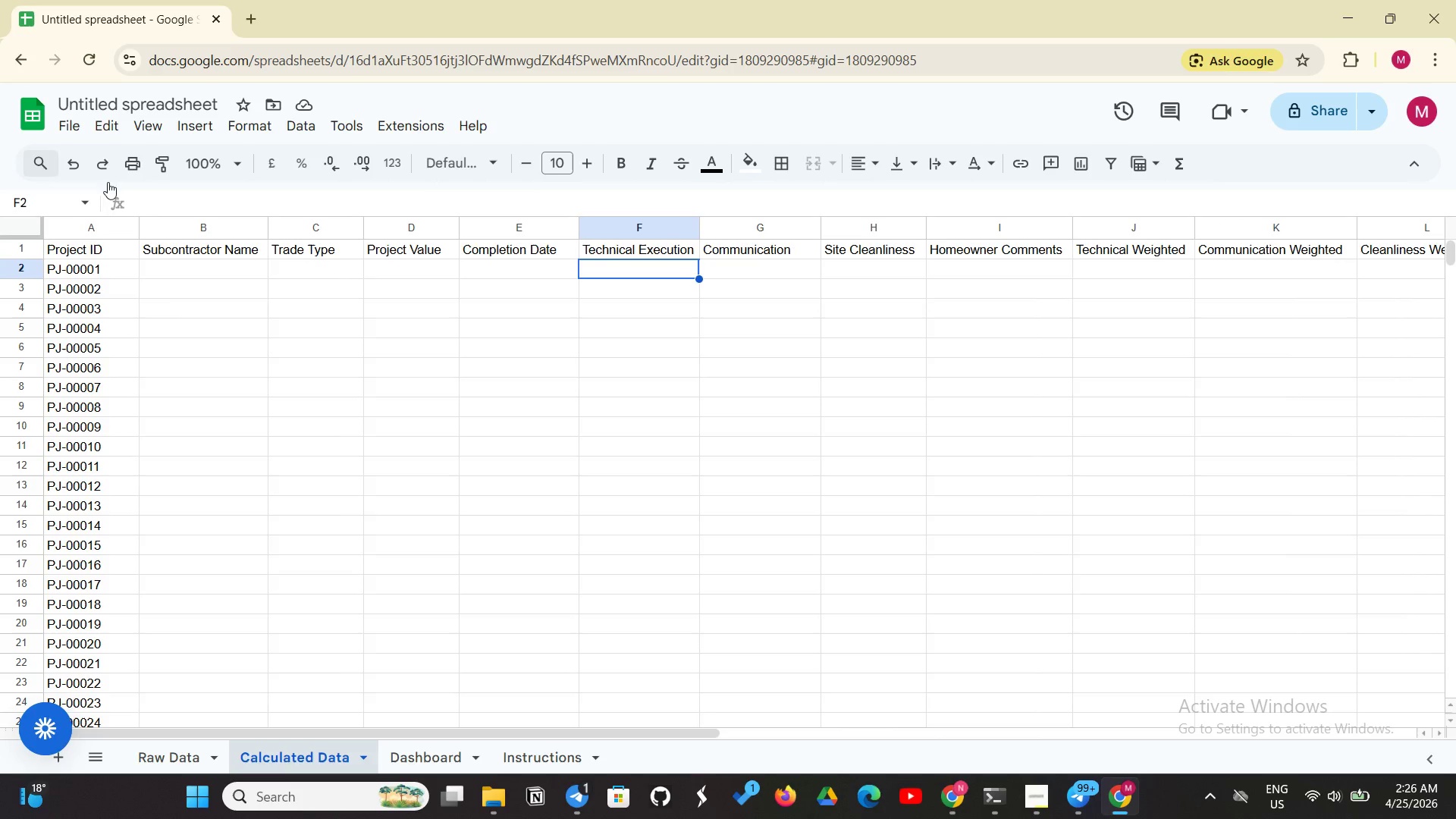 
wait(7.17)
 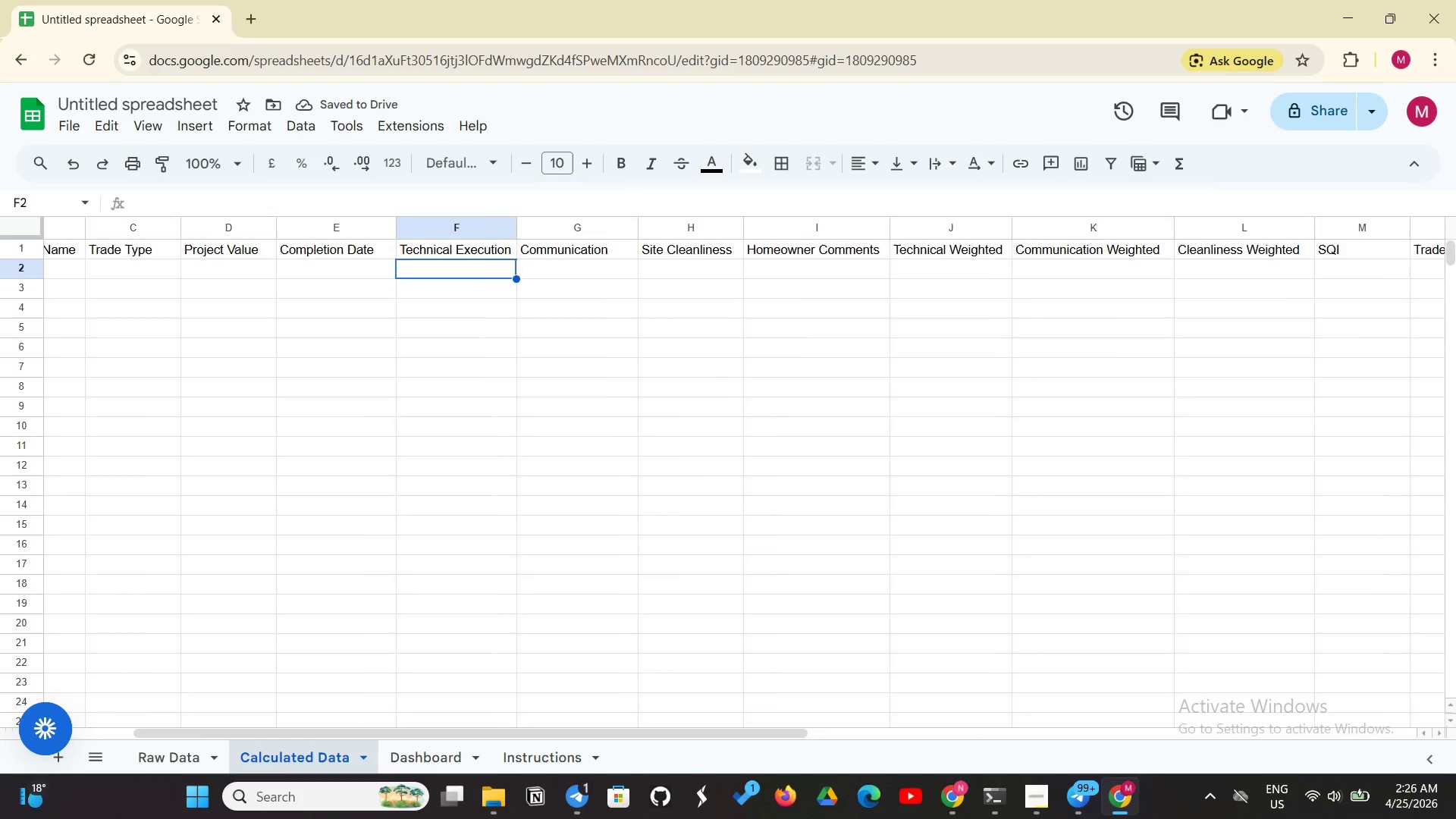 
left_click([232, 281])
 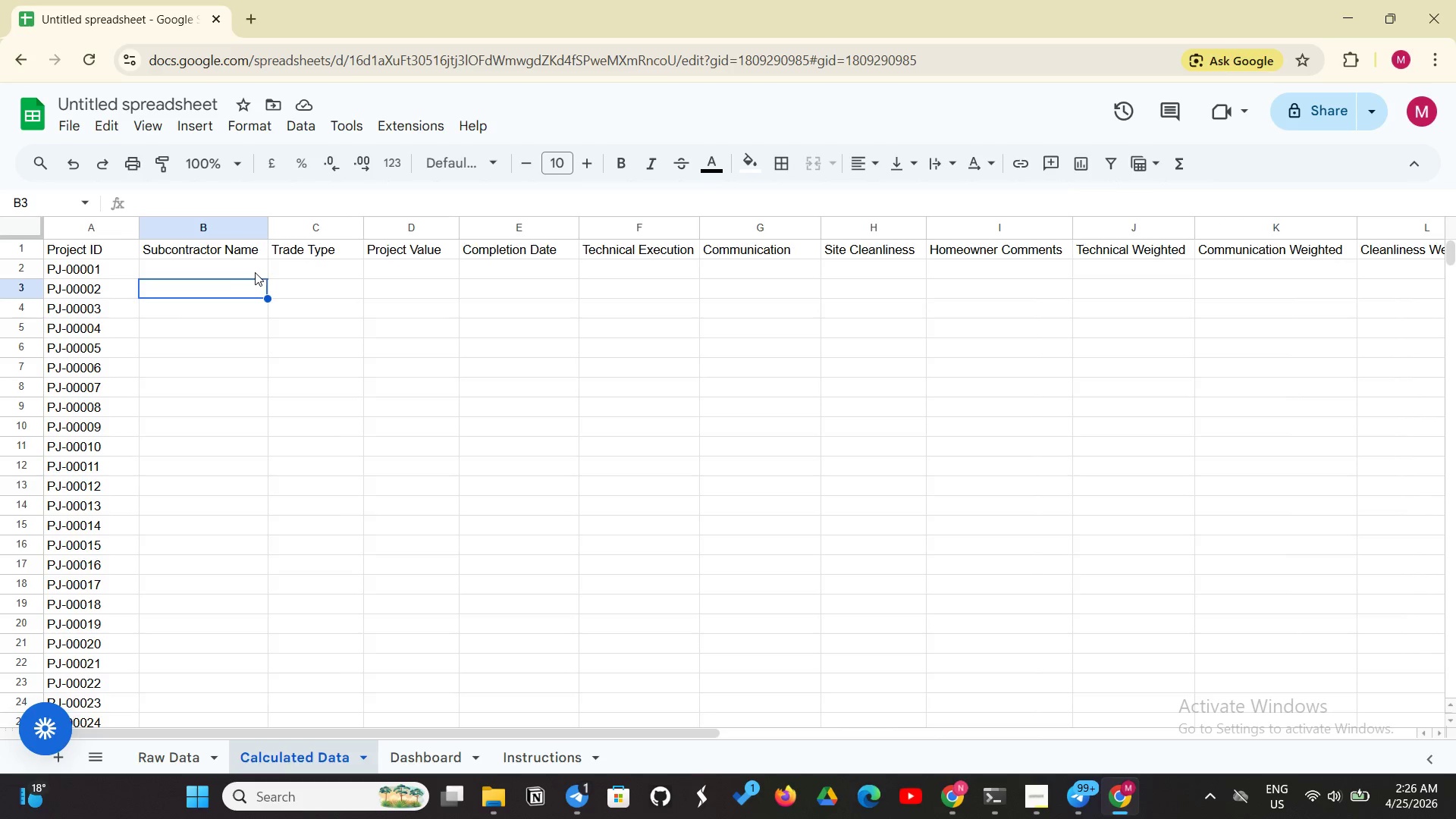 
left_click([255, 271])
 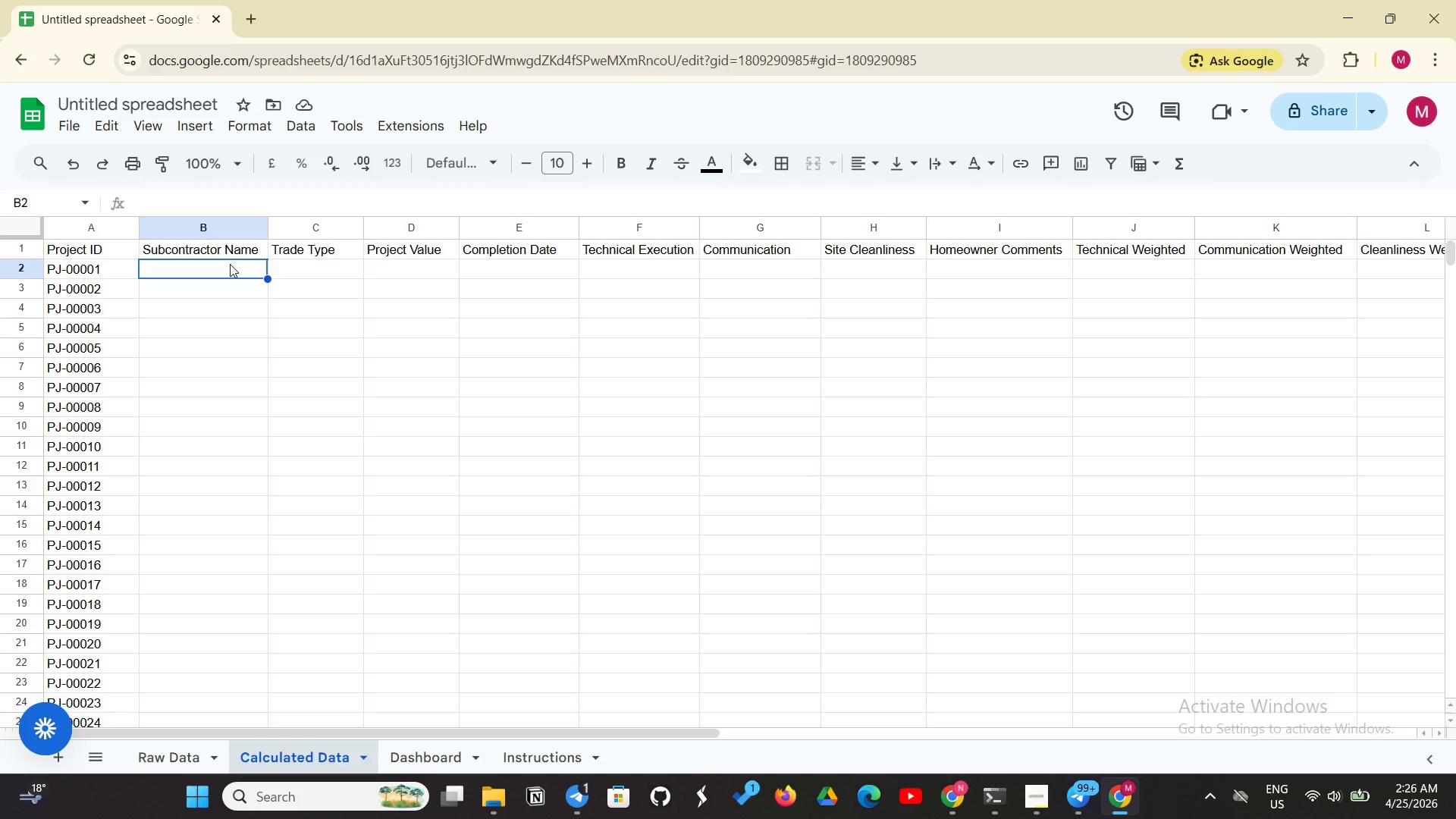 
wait(14.58)
 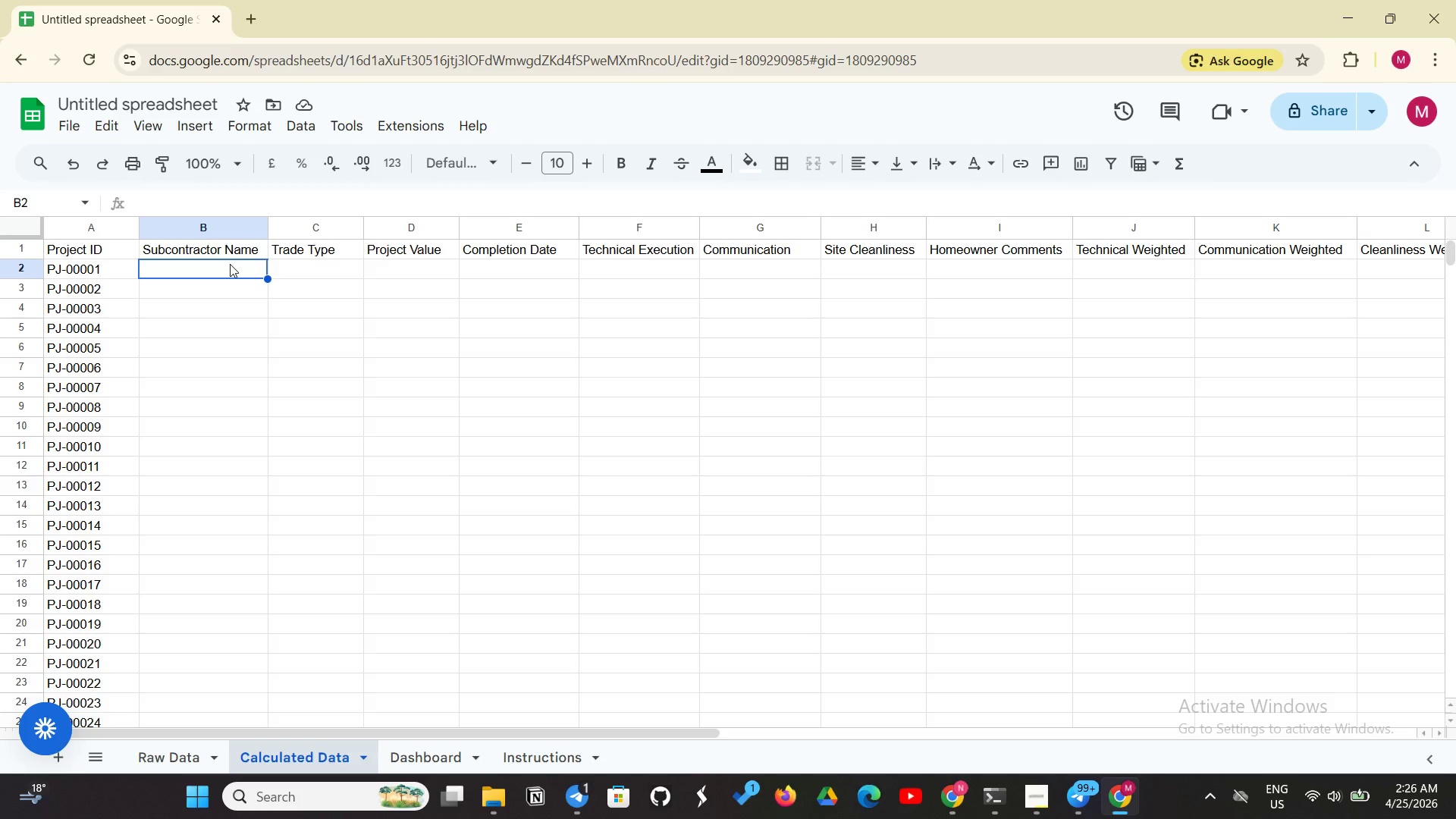 
left_click([963, 777])
 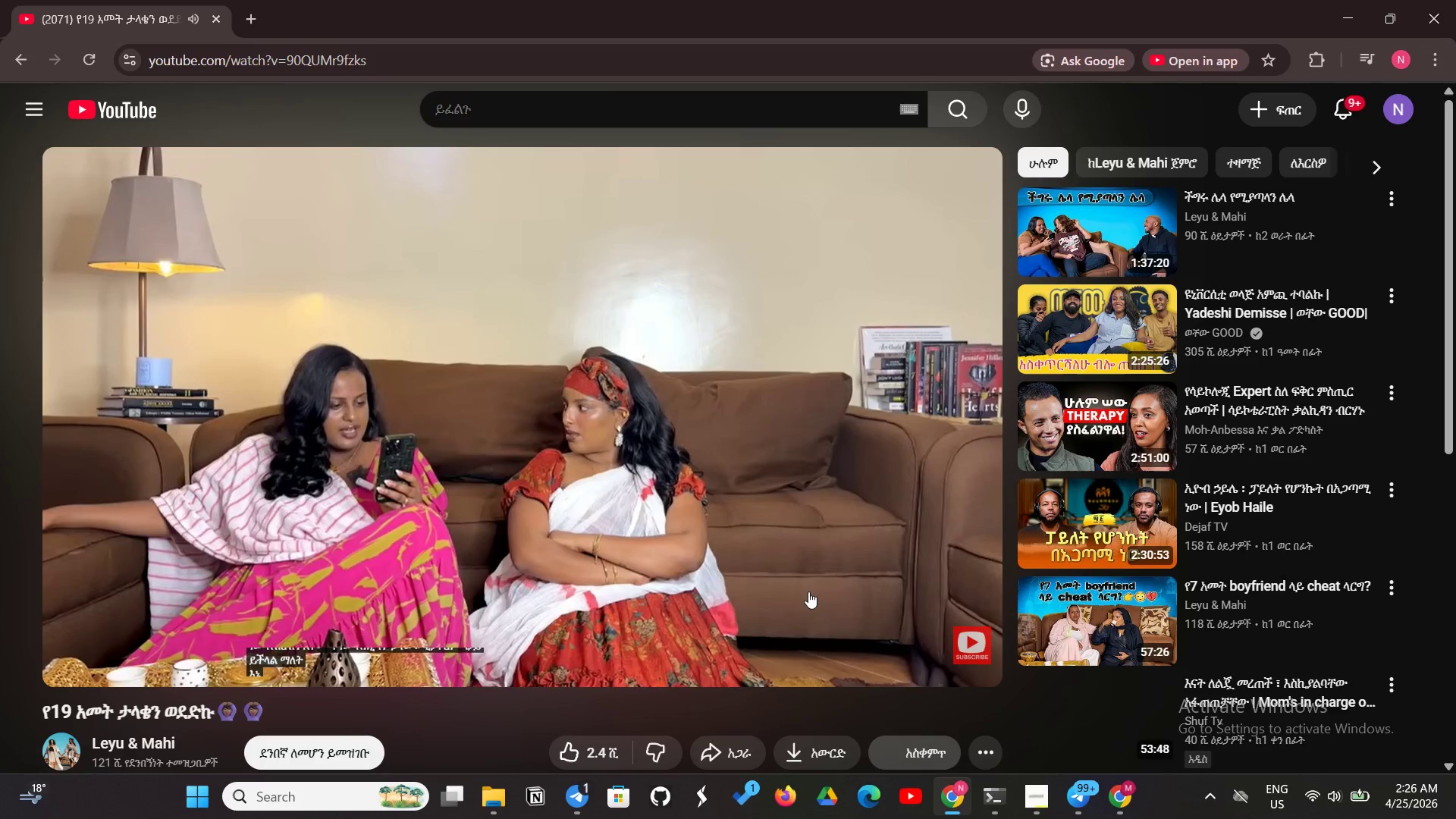 
left_click([780, 566])
 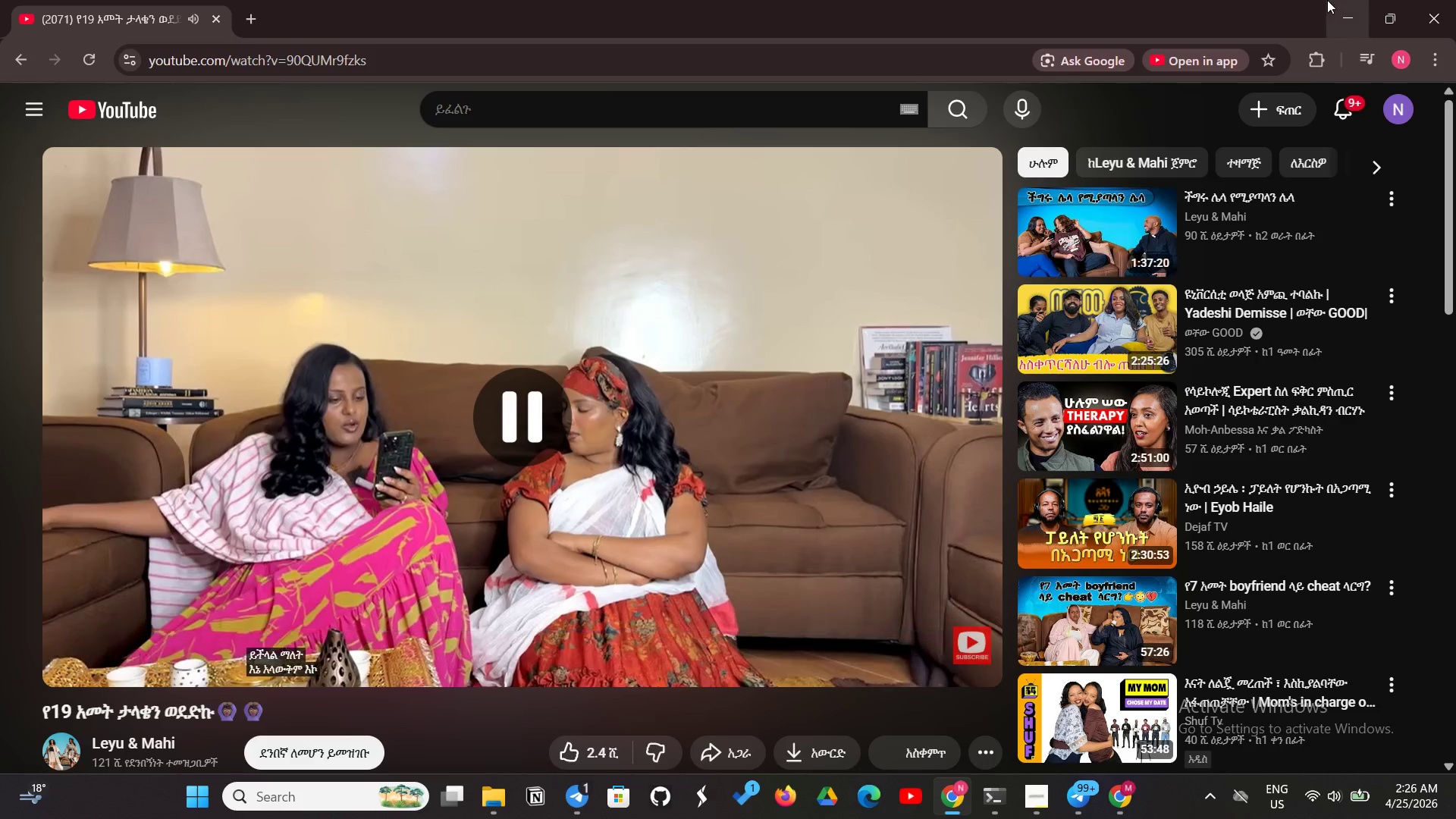 
left_click([1328, 0])
 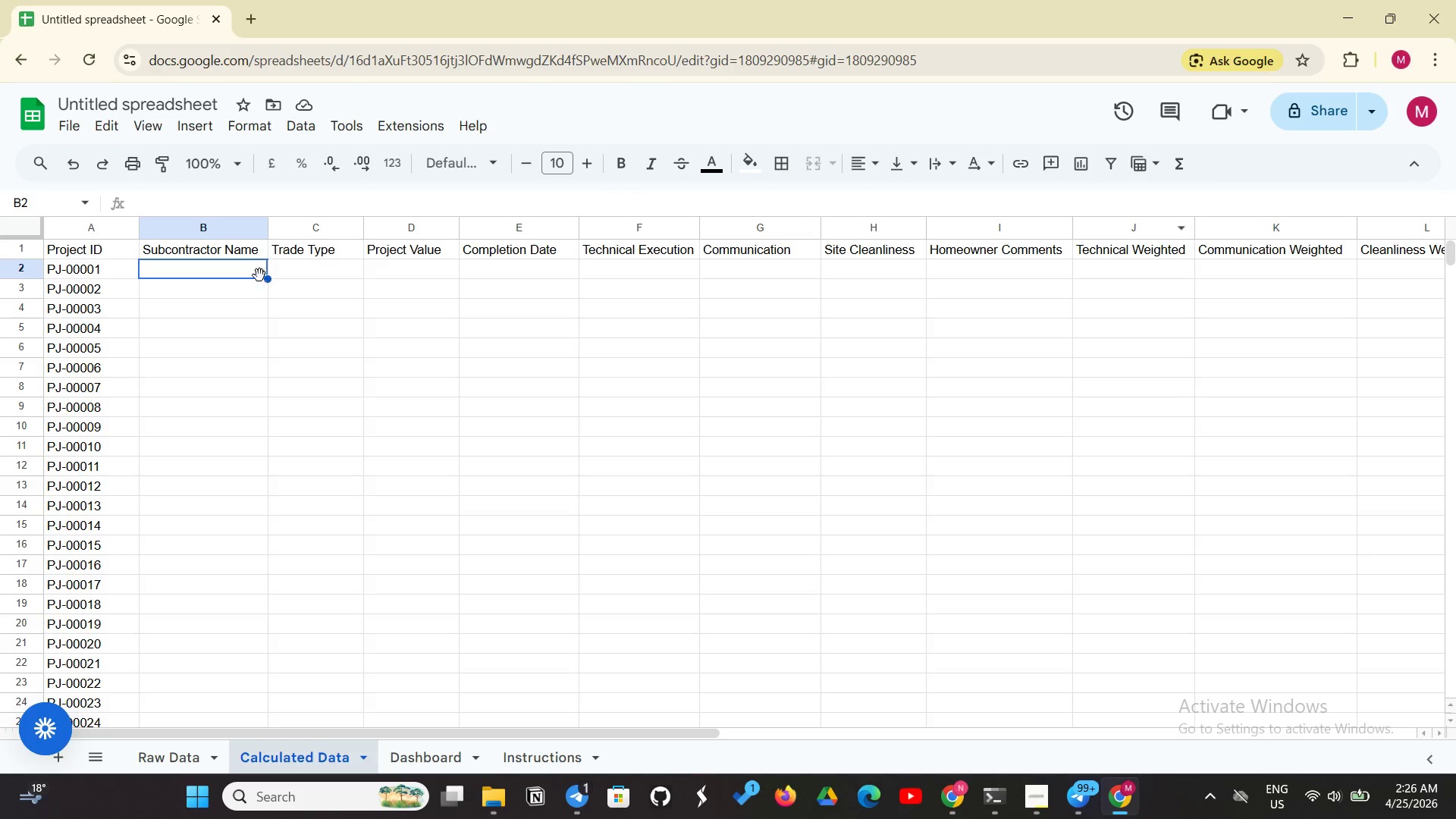 
left_click_drag(start_coordinate=[251, 273], to_coordinate=[253, 281])
 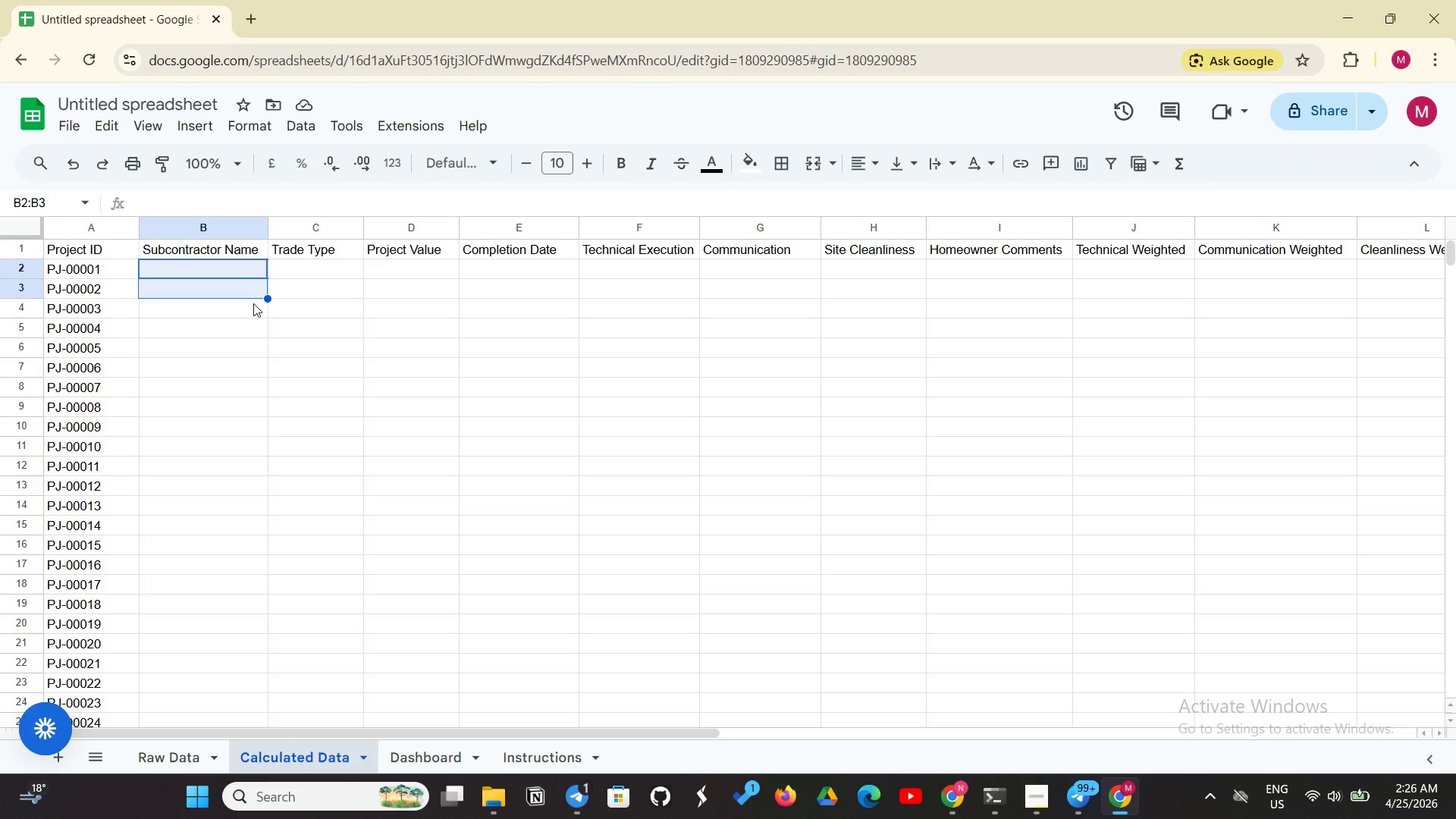 
left_click([253, 303])
 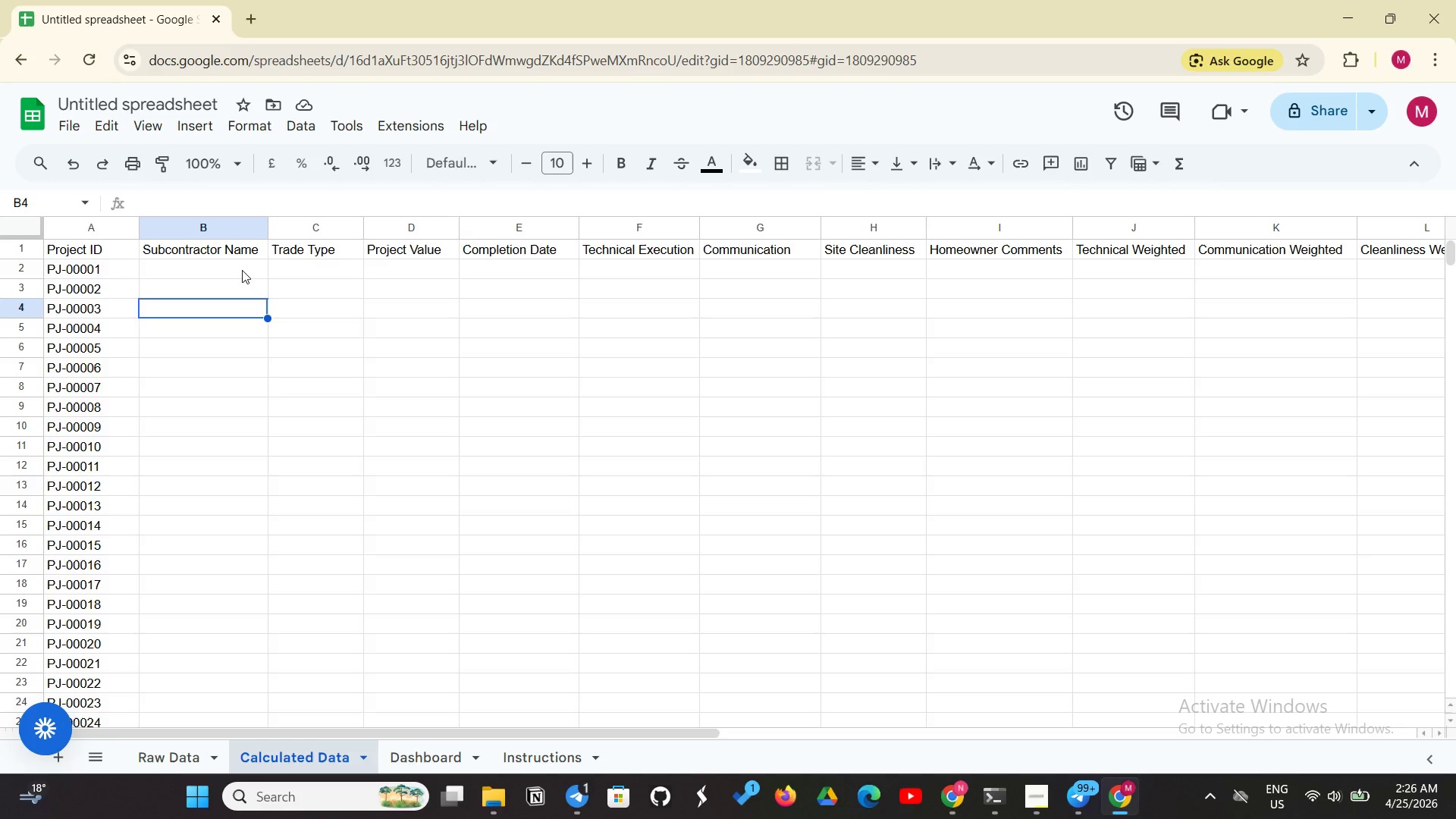 
left_click([241, 270])
 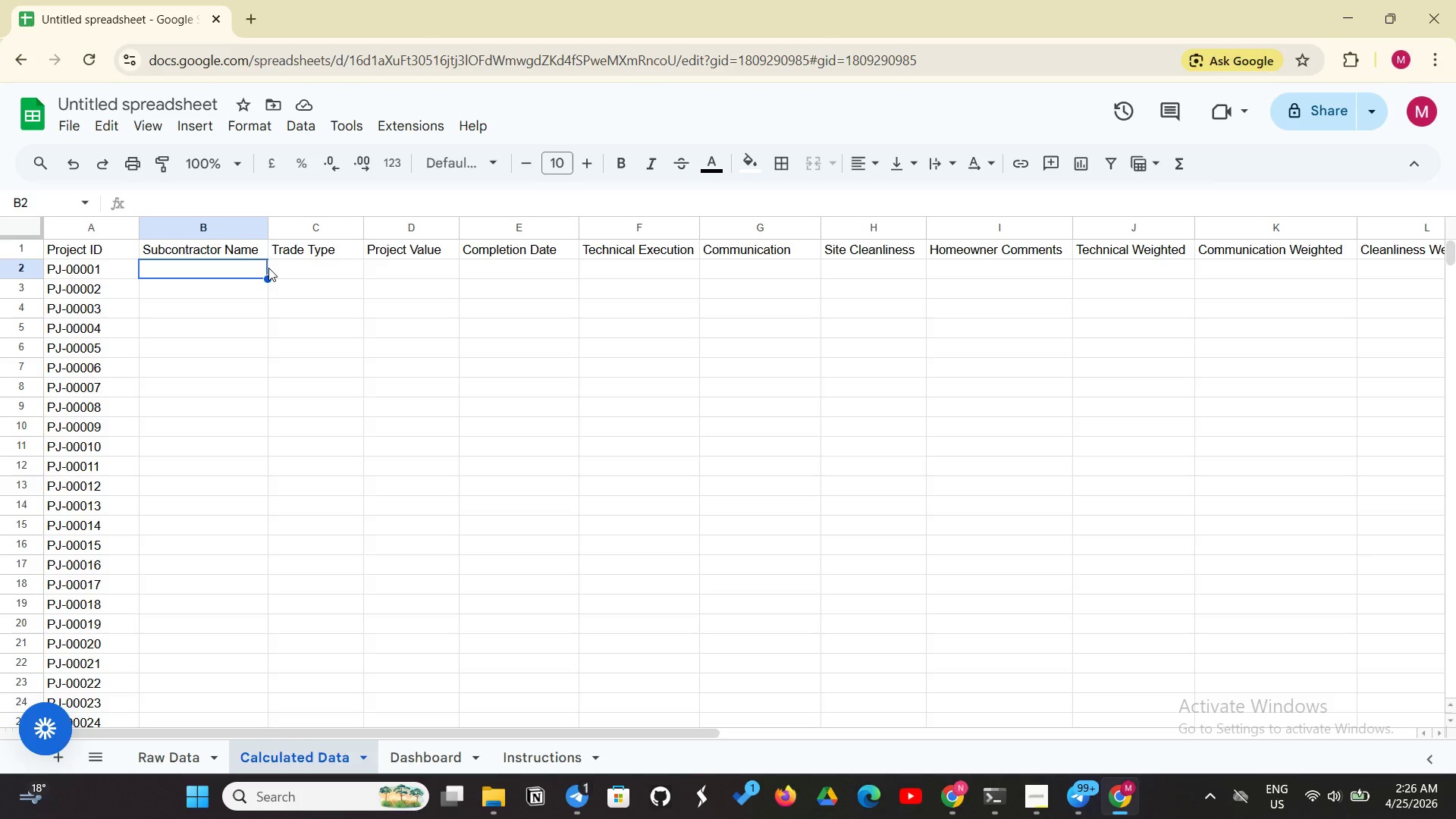 
left_click_drag(start_coordinate=[256, 269], to_coordinate=[982, 667])
 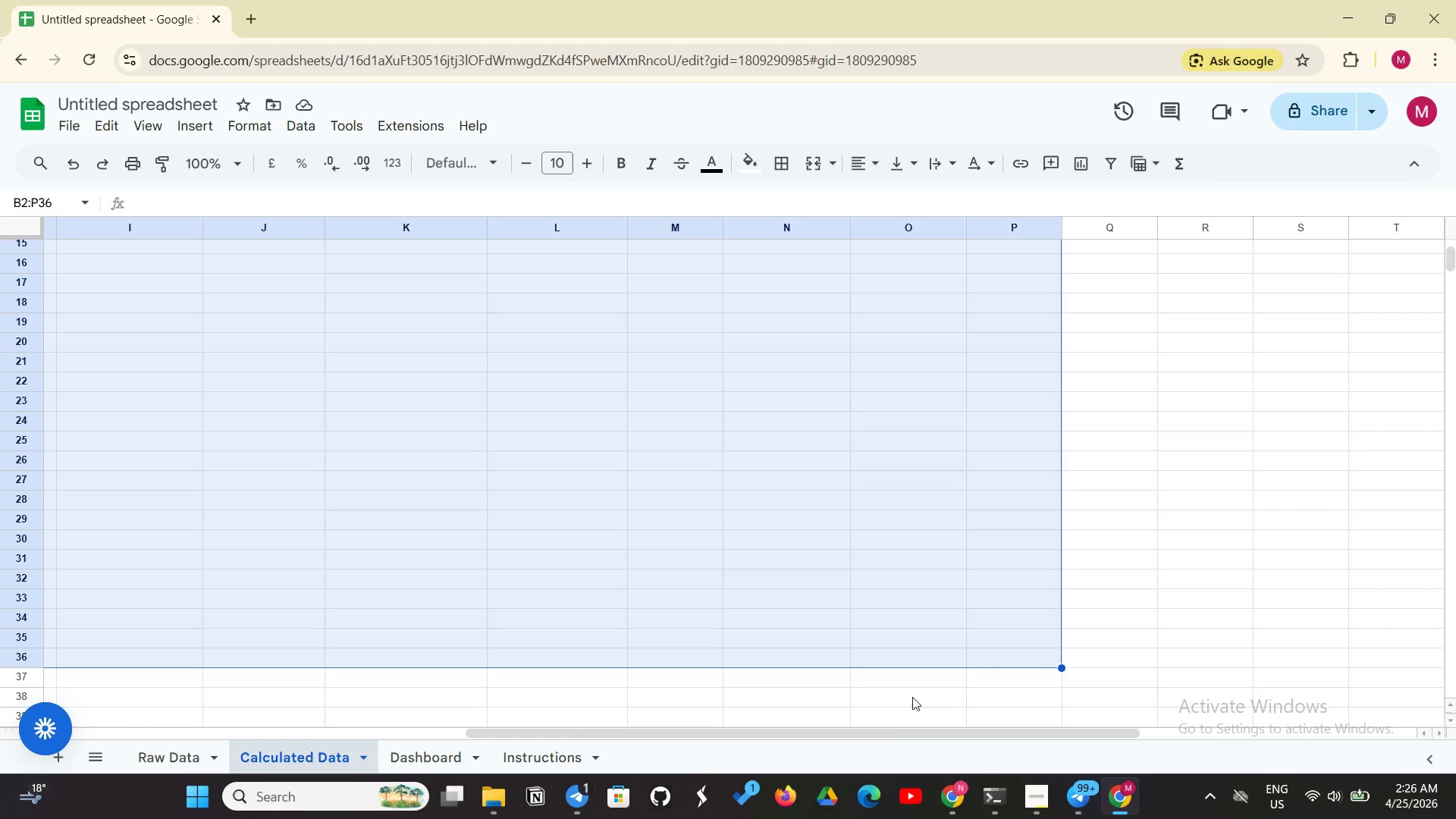 
left_click([887, 723])
 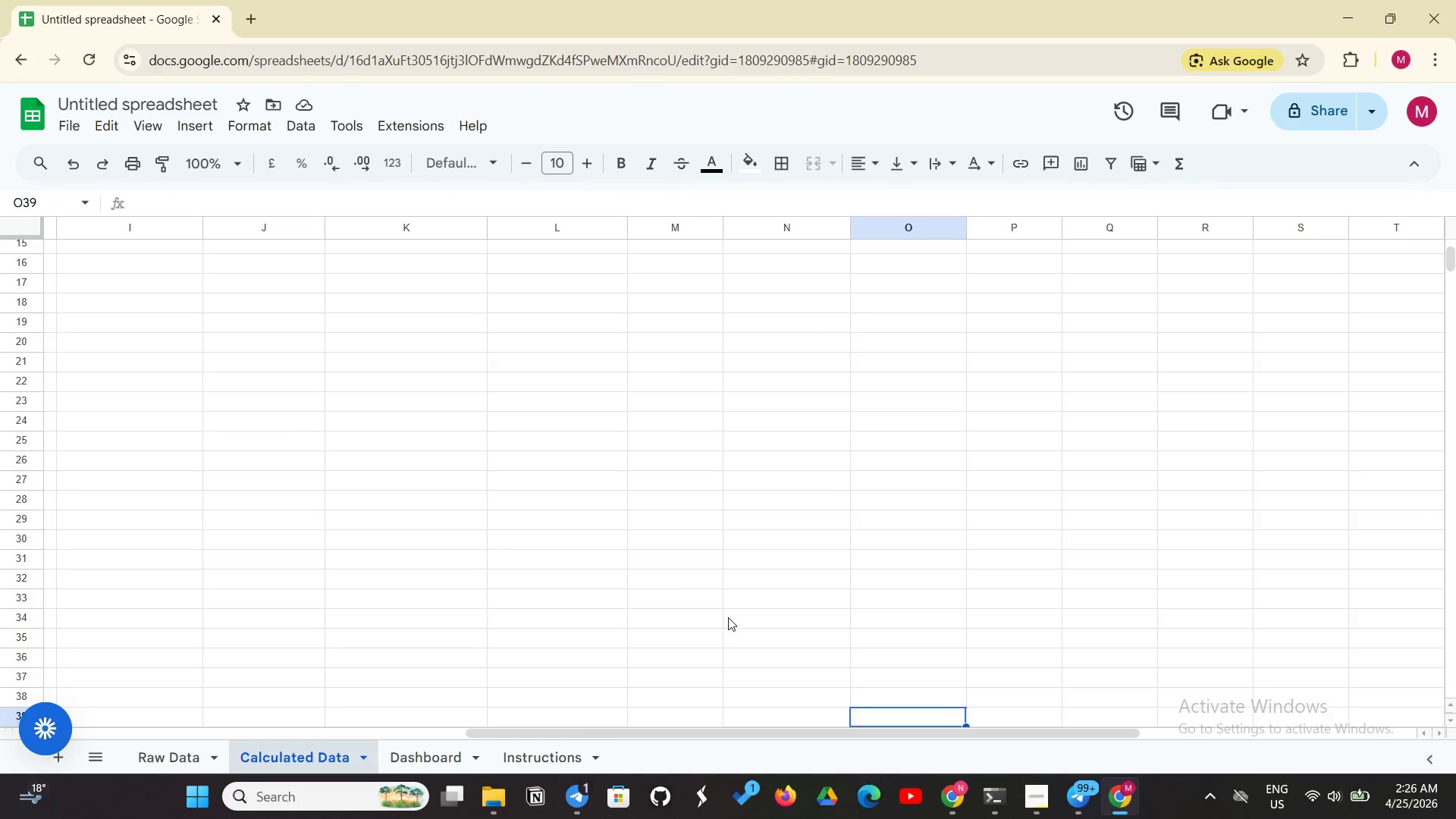 
scroll: coordinate [227, 303], scroll_direction: up, amount: 13.0
 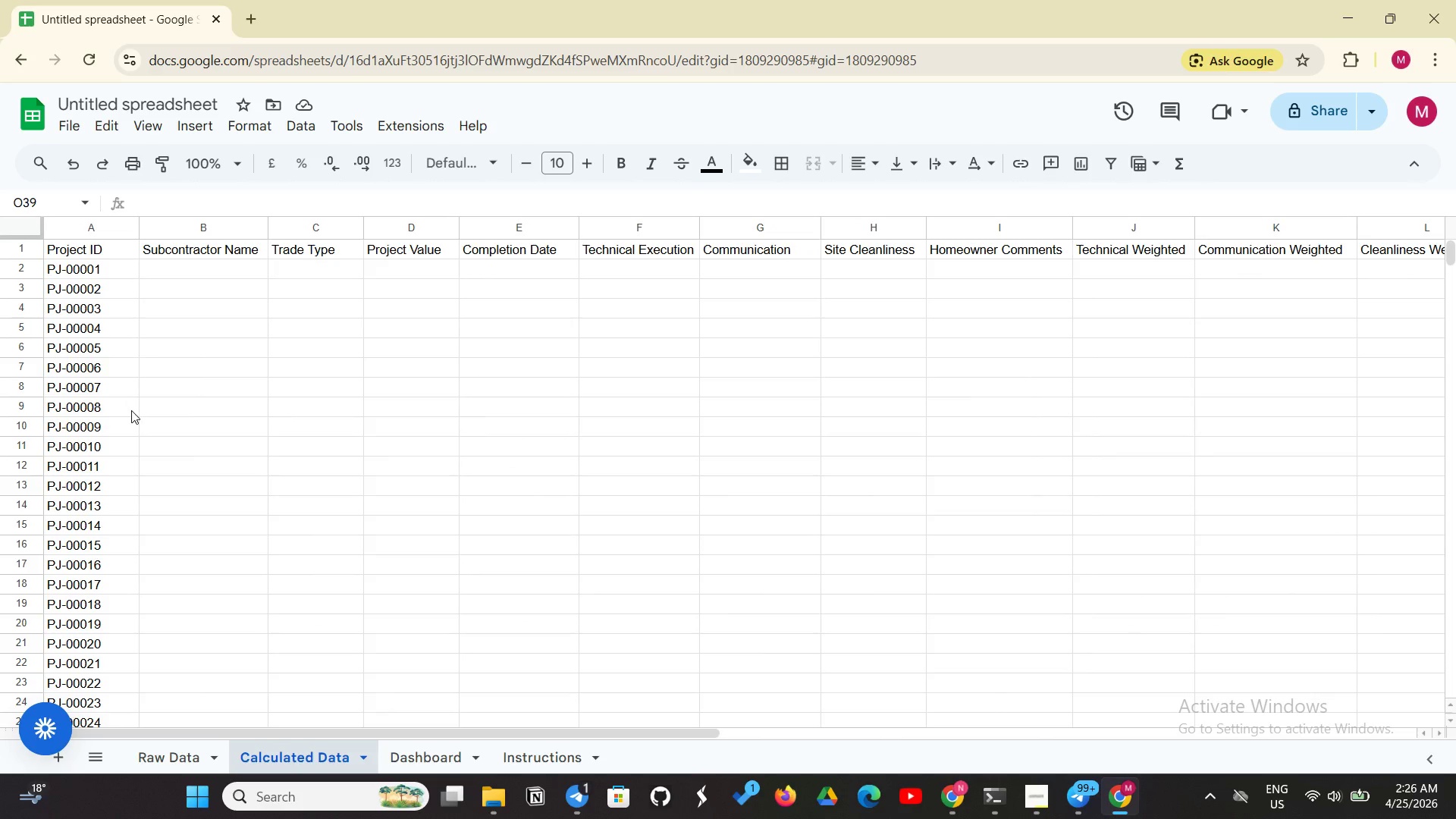 
wait(5.67)
 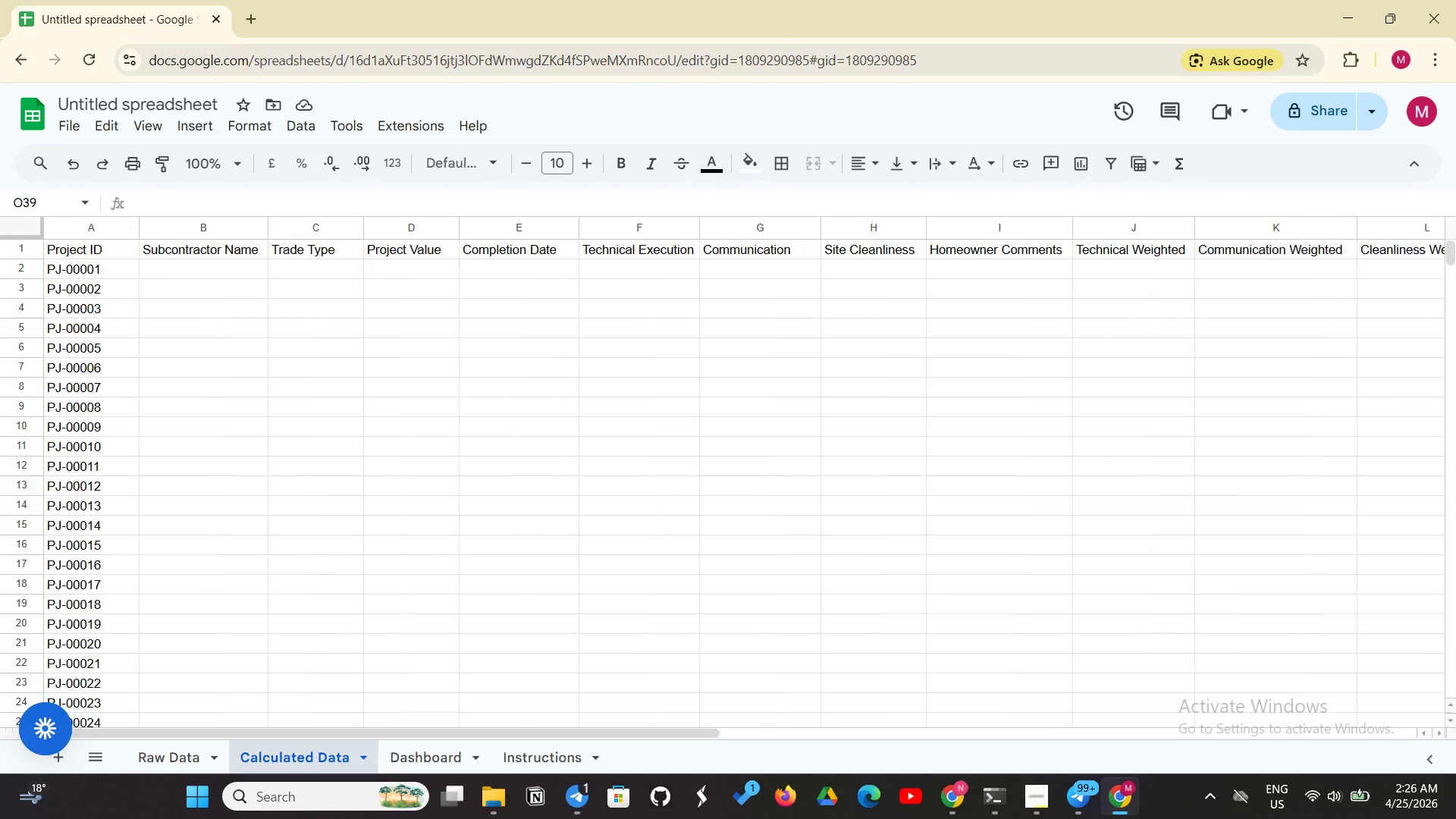 
left_click_drag(start_coordinate=[187, 269], to_coordinate=[328, 268])
 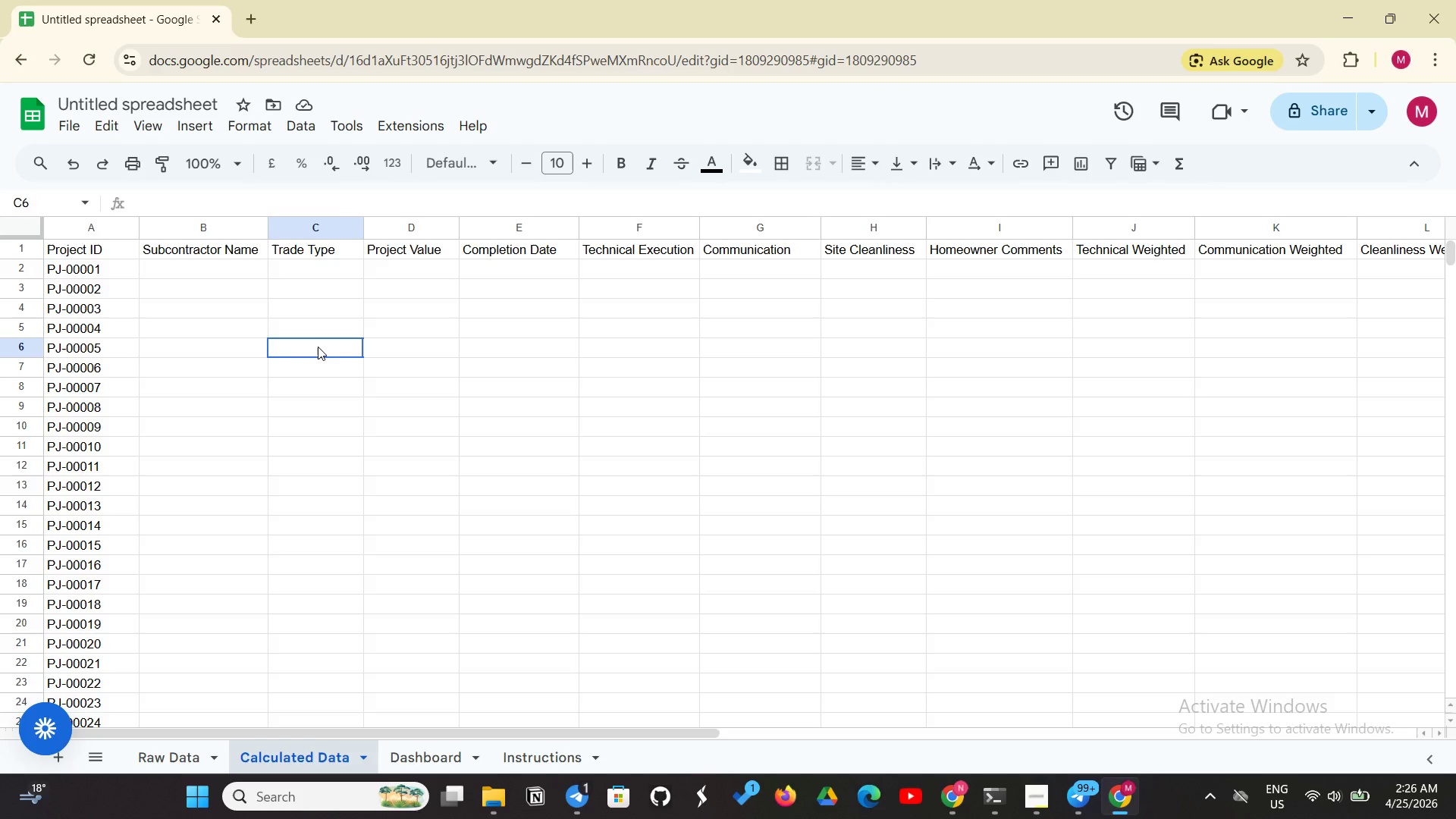 
left_click([318, 347])
 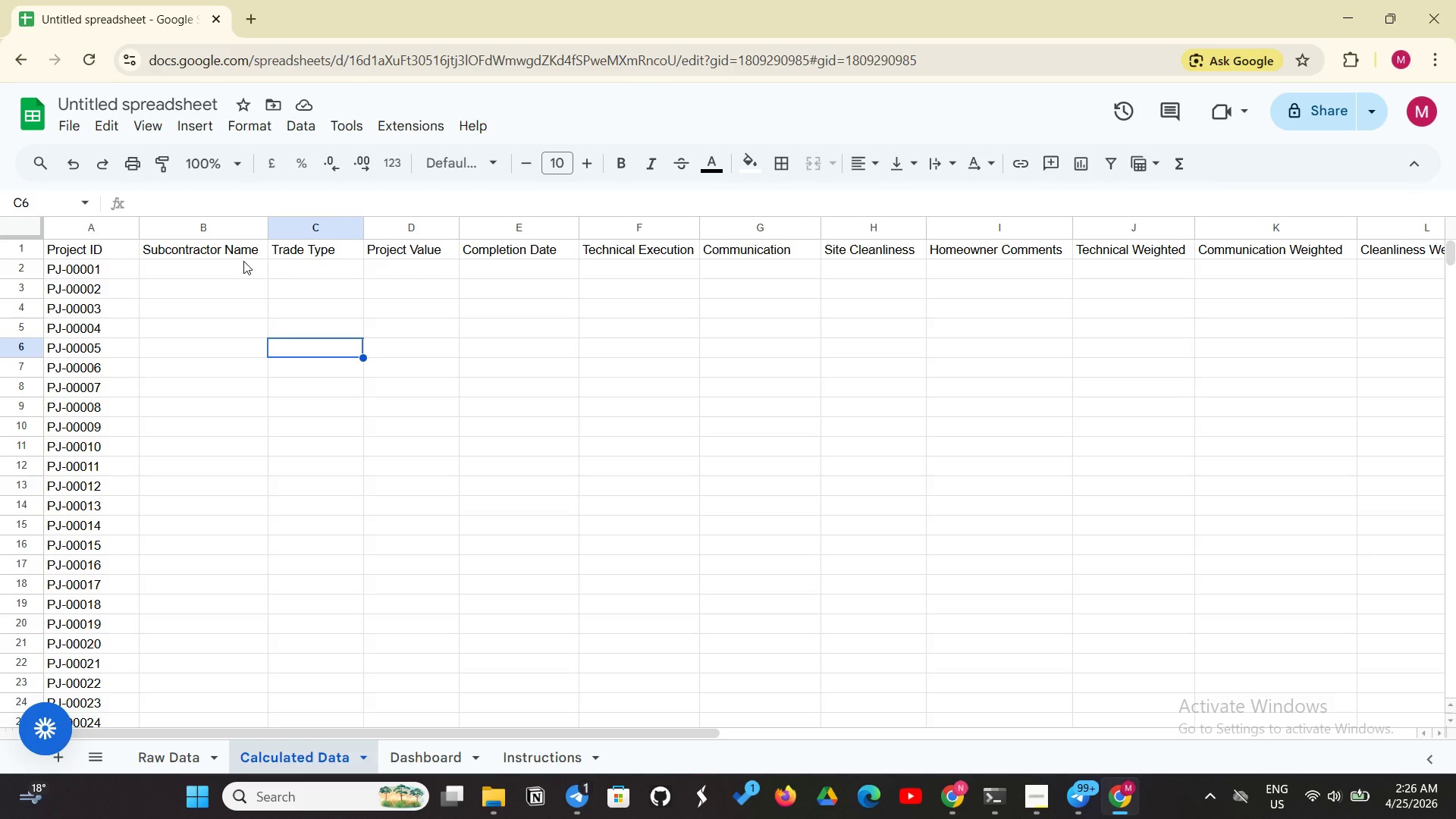 
left_click_drag(start_coordinate=[247, 259], to_coordinate=[1223, 244])
 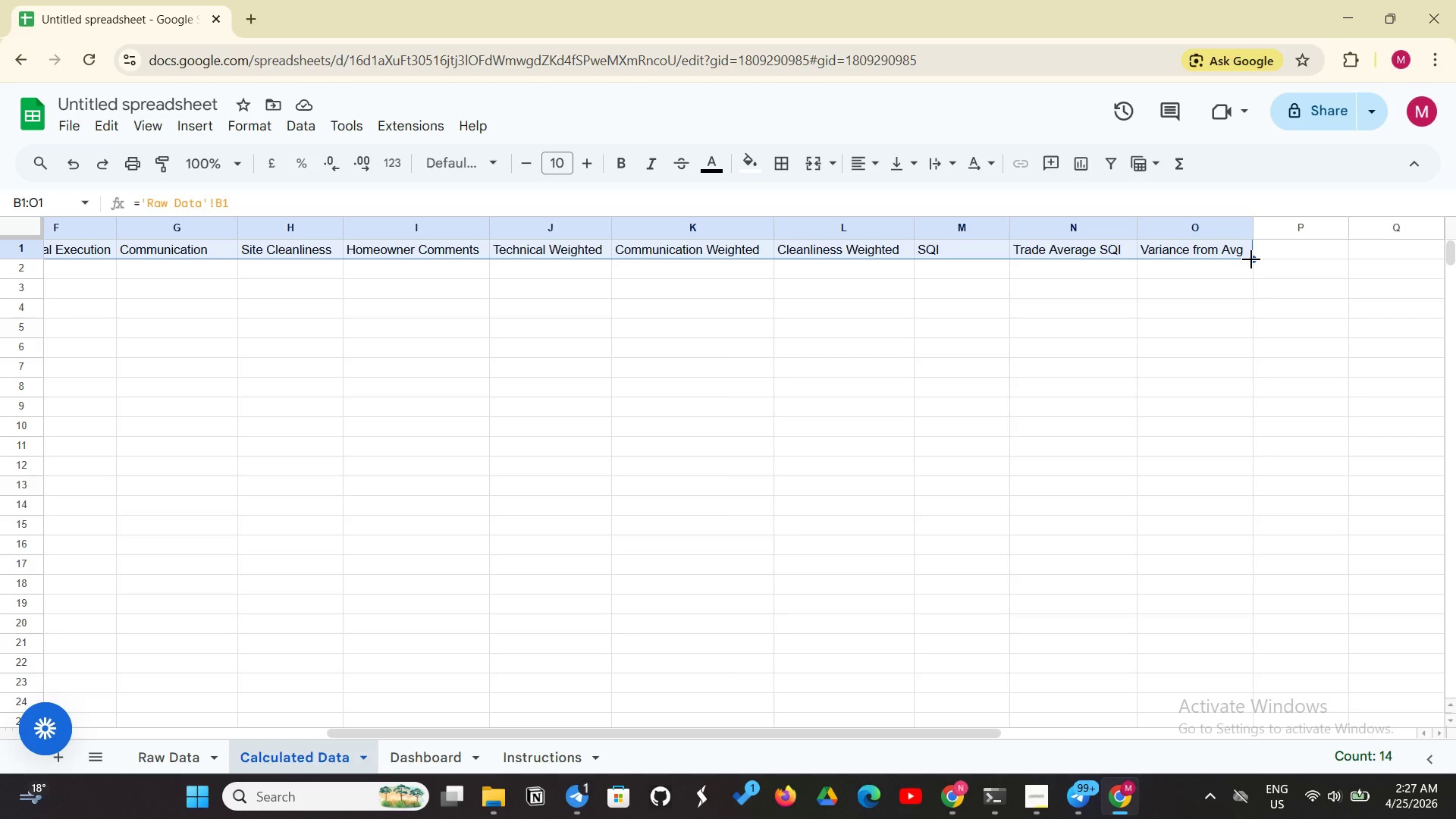 
left_click_drag(start_coordinate=[1251, 259], to_coordinate=[1163, 626])
 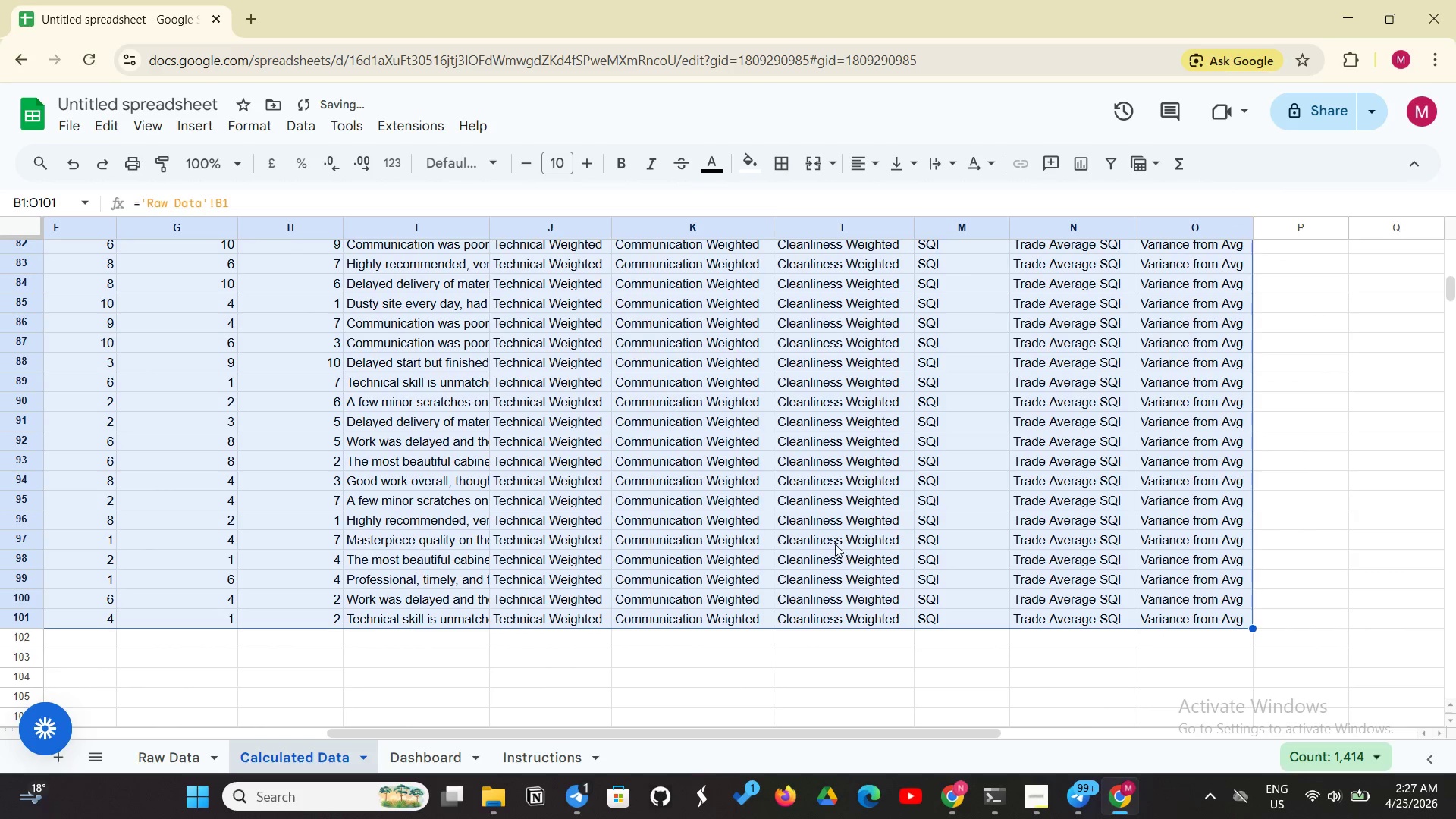 
scroll: coordinate [831, 534], scroll_direction: up, amount: 23.0
 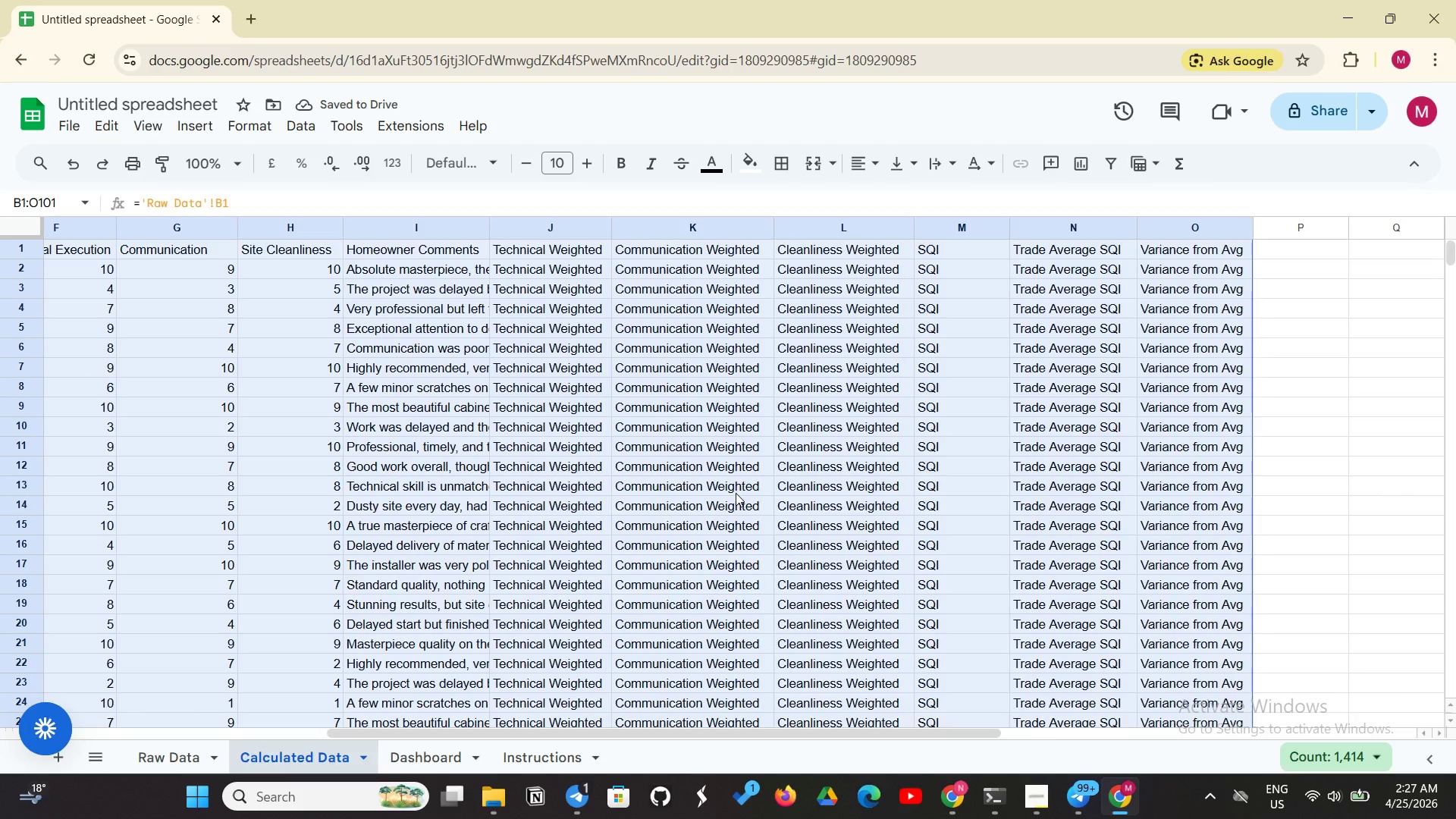 
left_click([736, 493])
 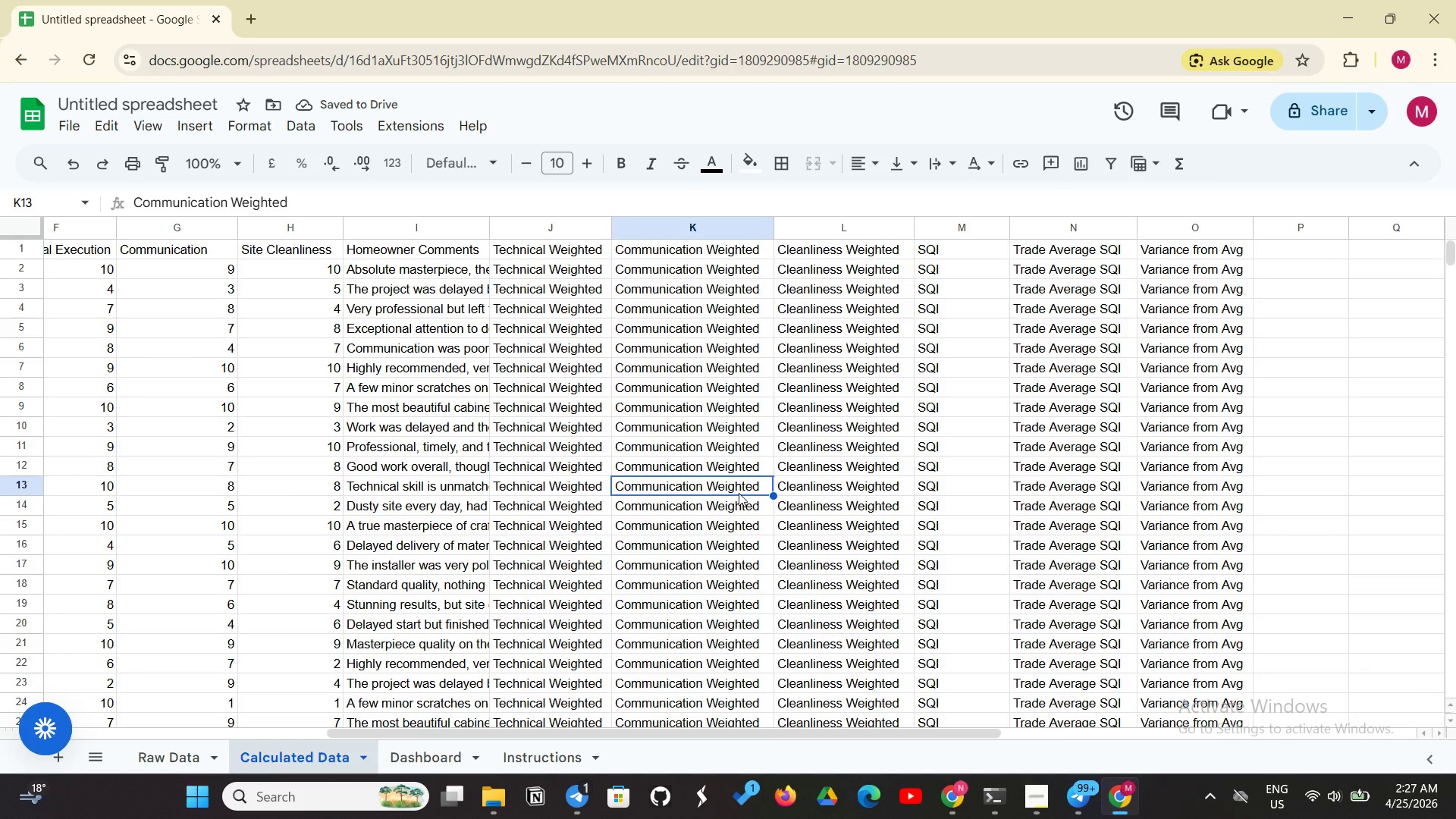 
scroll: coordinate [388, 334], scroll_direction: up, amount: 17.0
 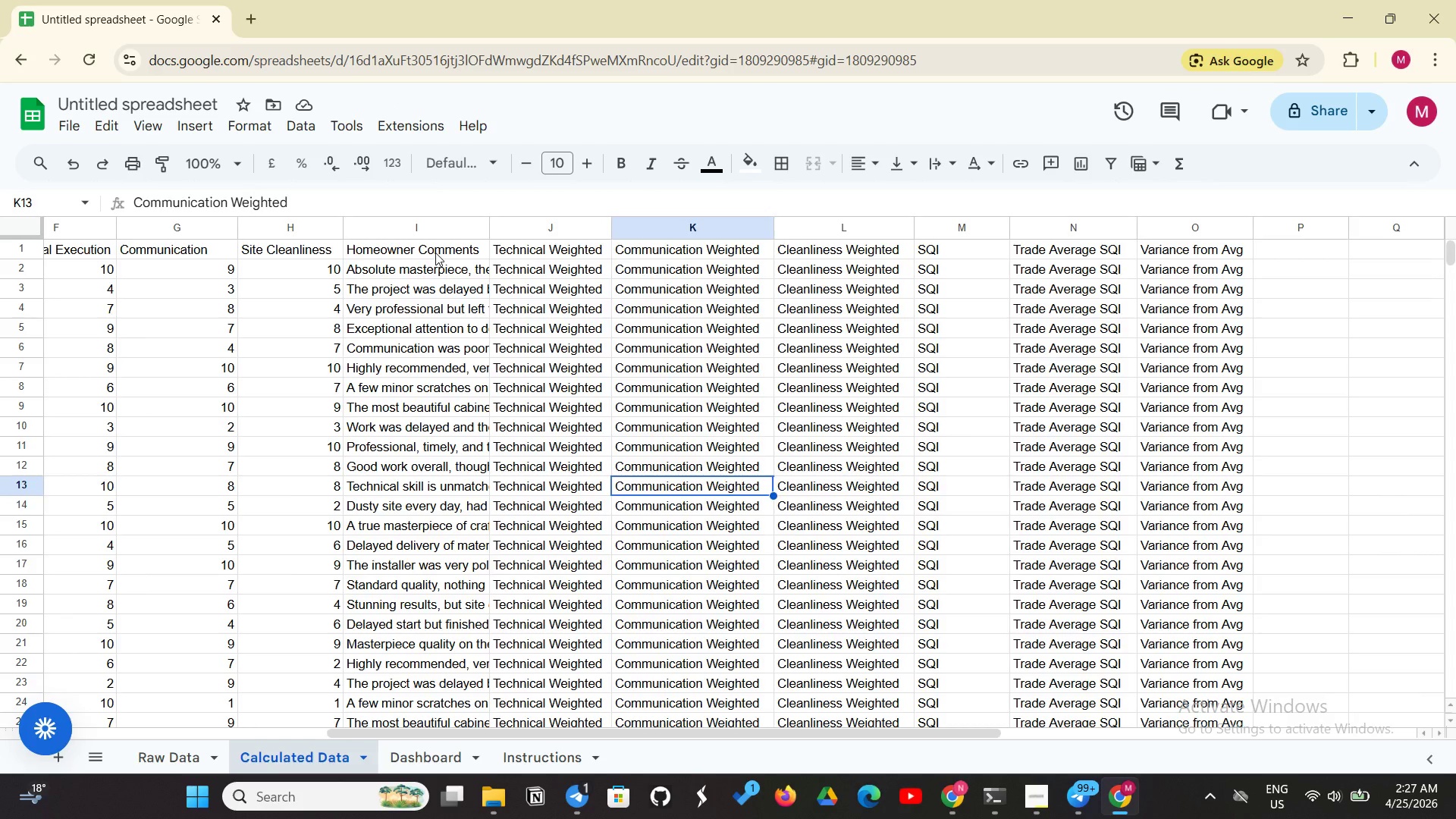 
left_click([435, 253])
 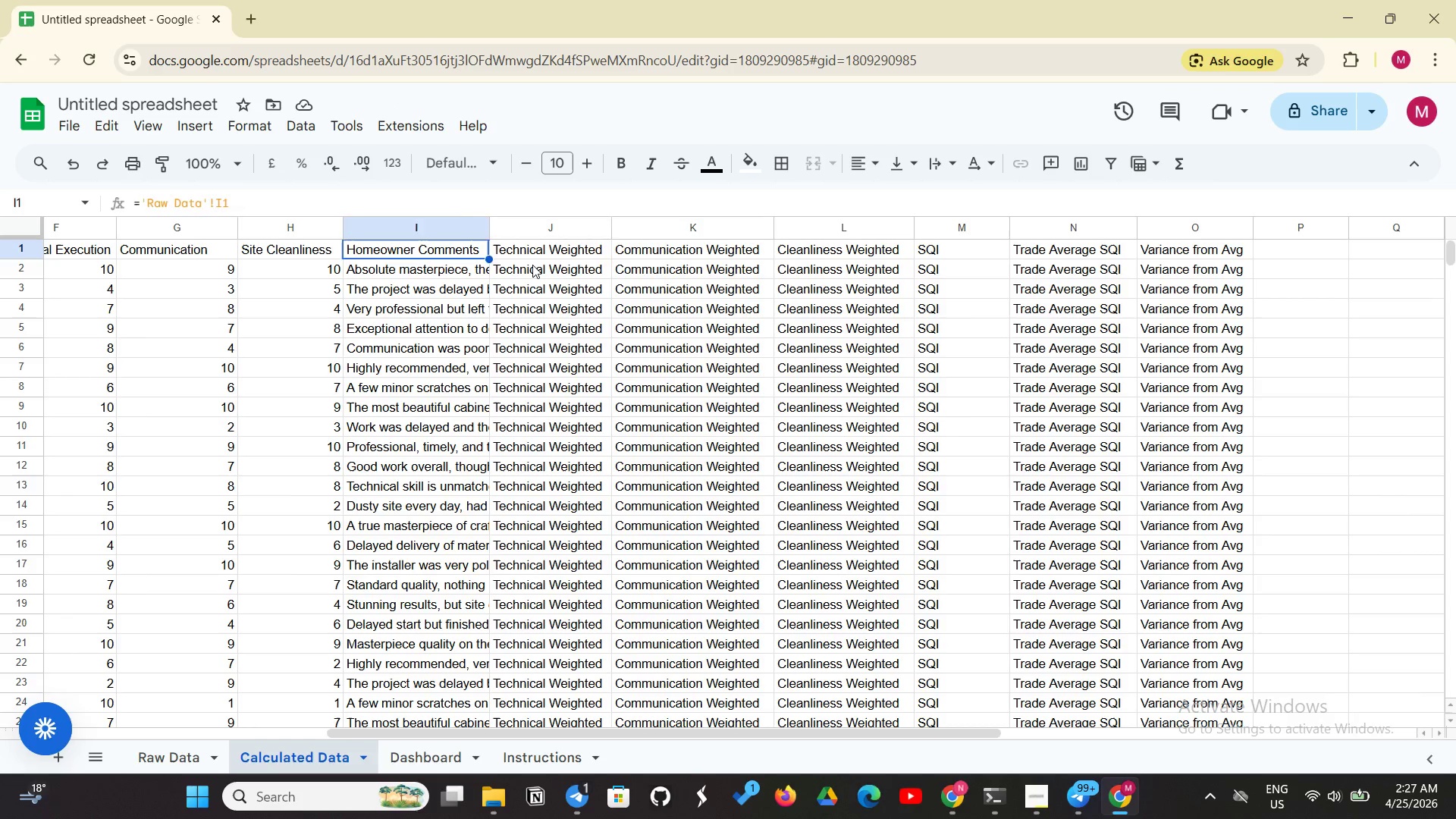 
left_click([532, 265])
 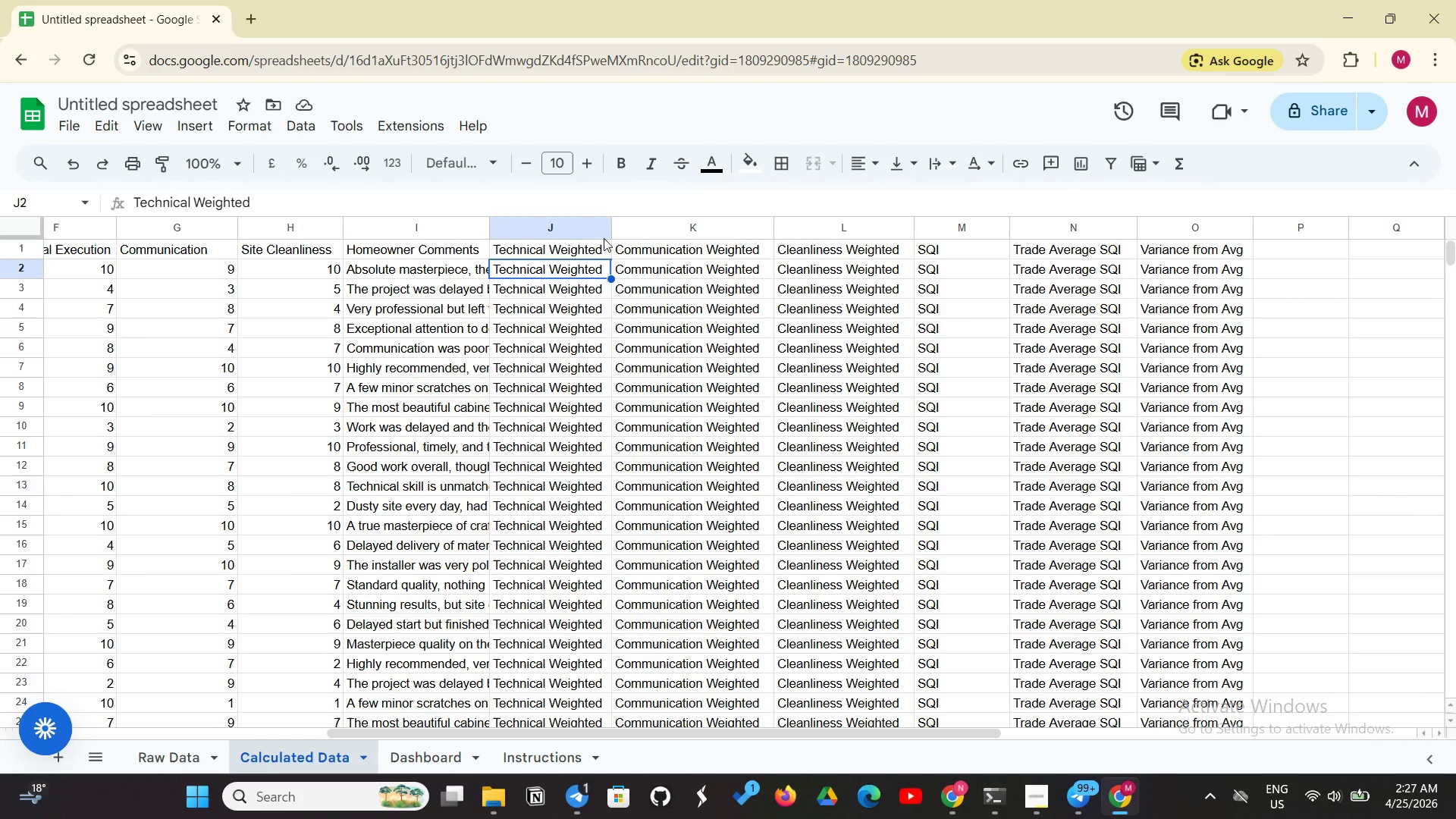 
left_click_drag(start_coordinate=[588, 237], to_coordinate=[582, 247])
 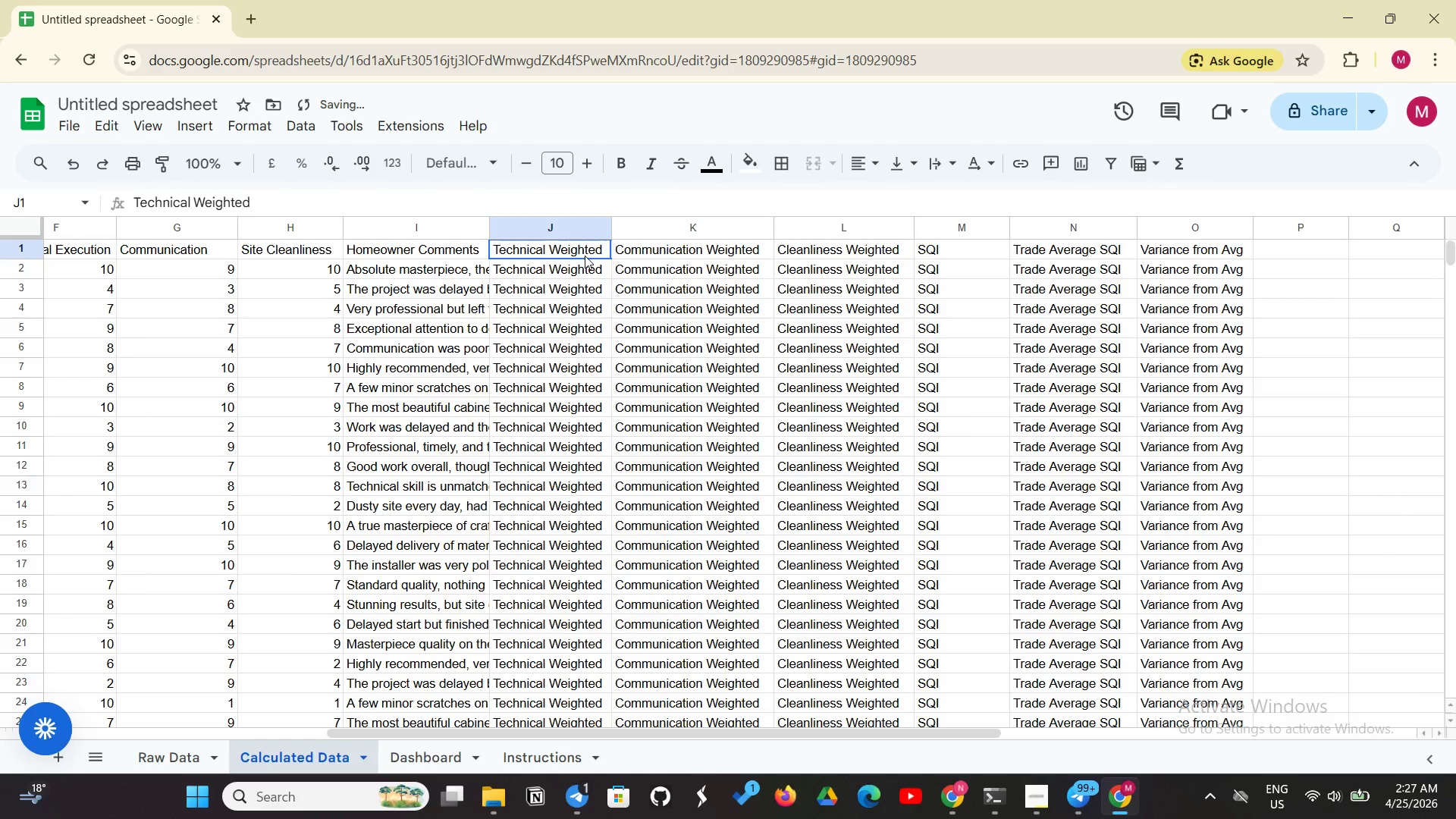 
double_click([629, 241])
 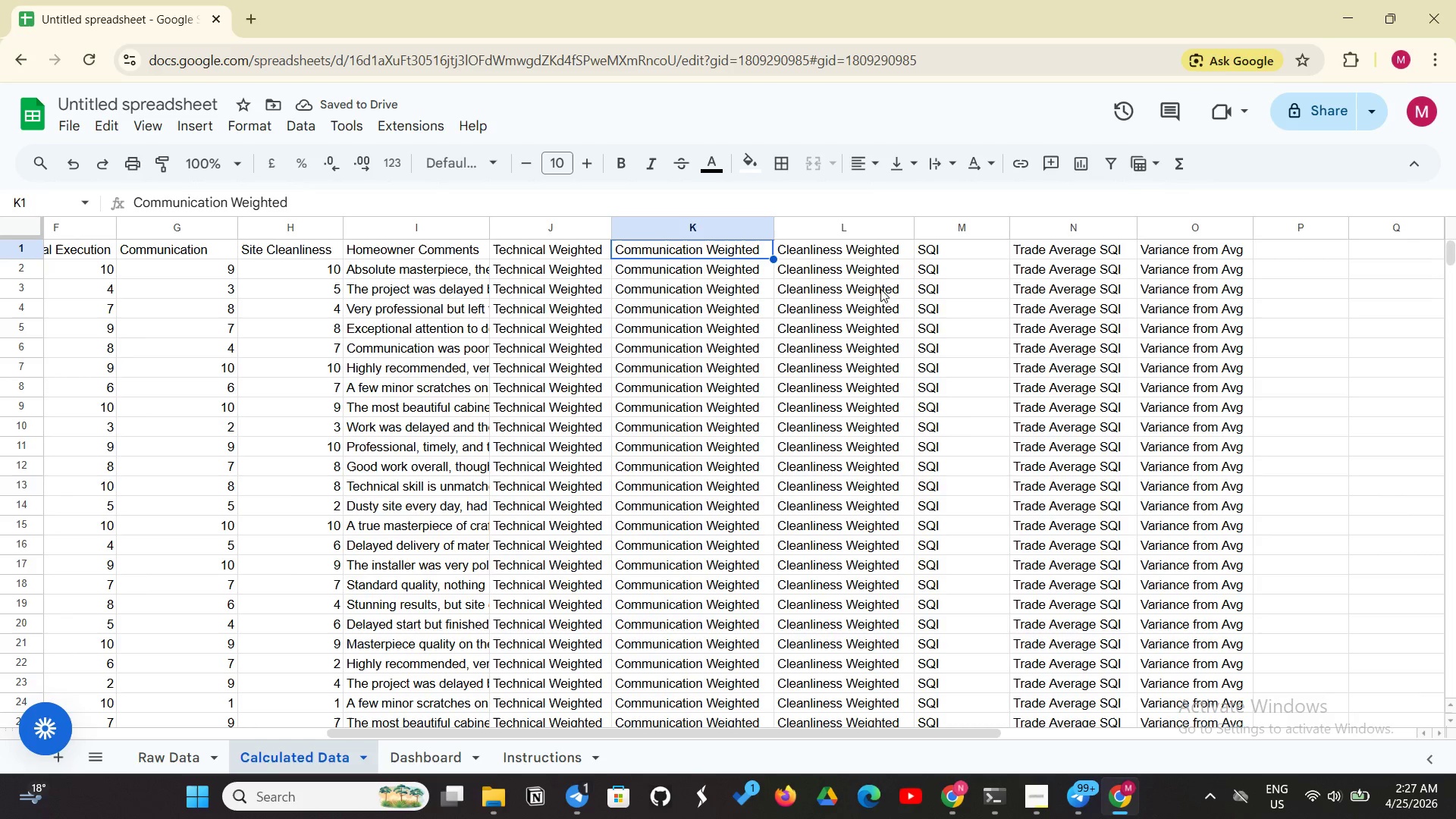 
left_click([839, 262])
 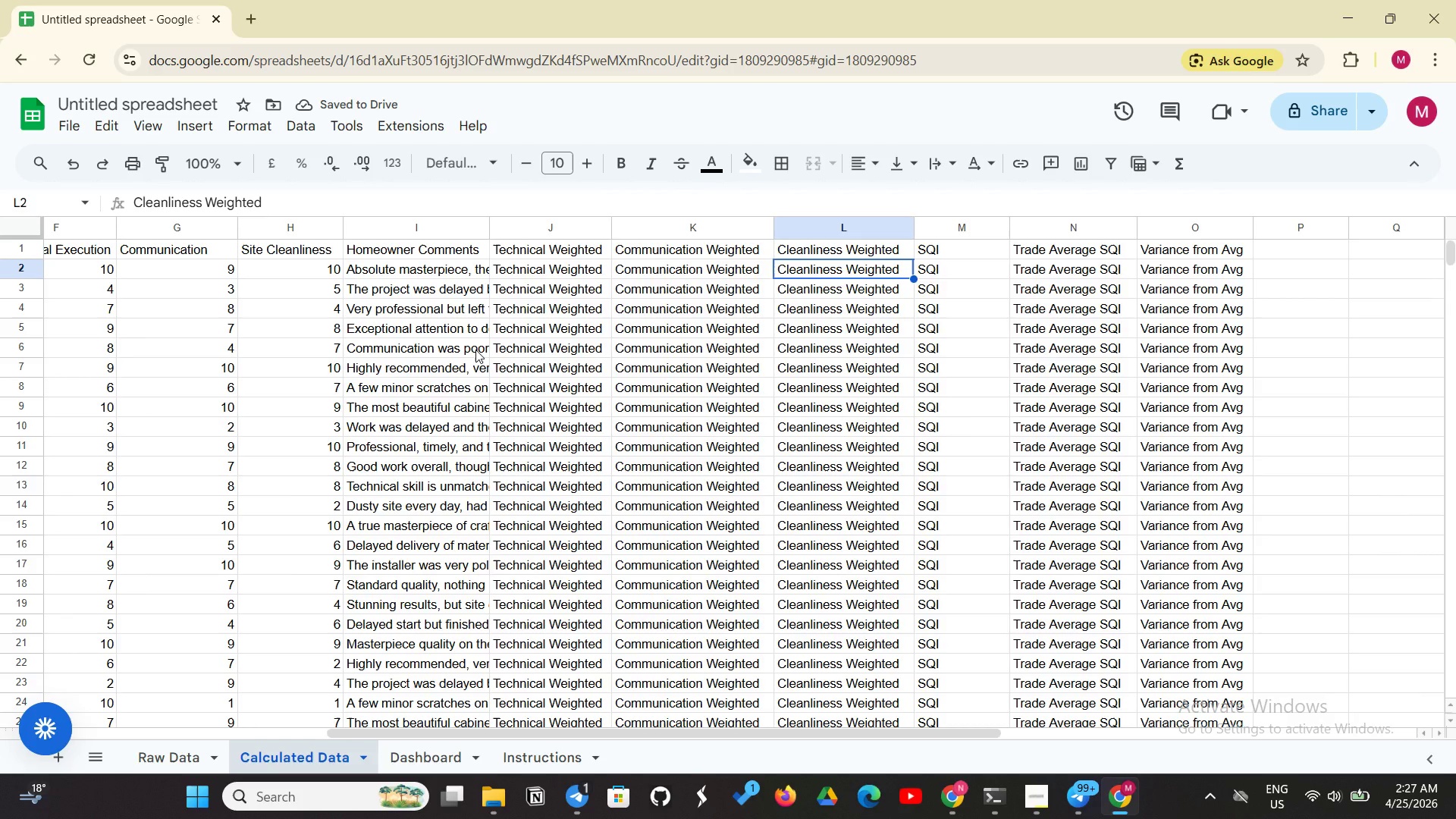 
scroll: coordinate [475, 350], scroll_direction: up, amount: 4.0
 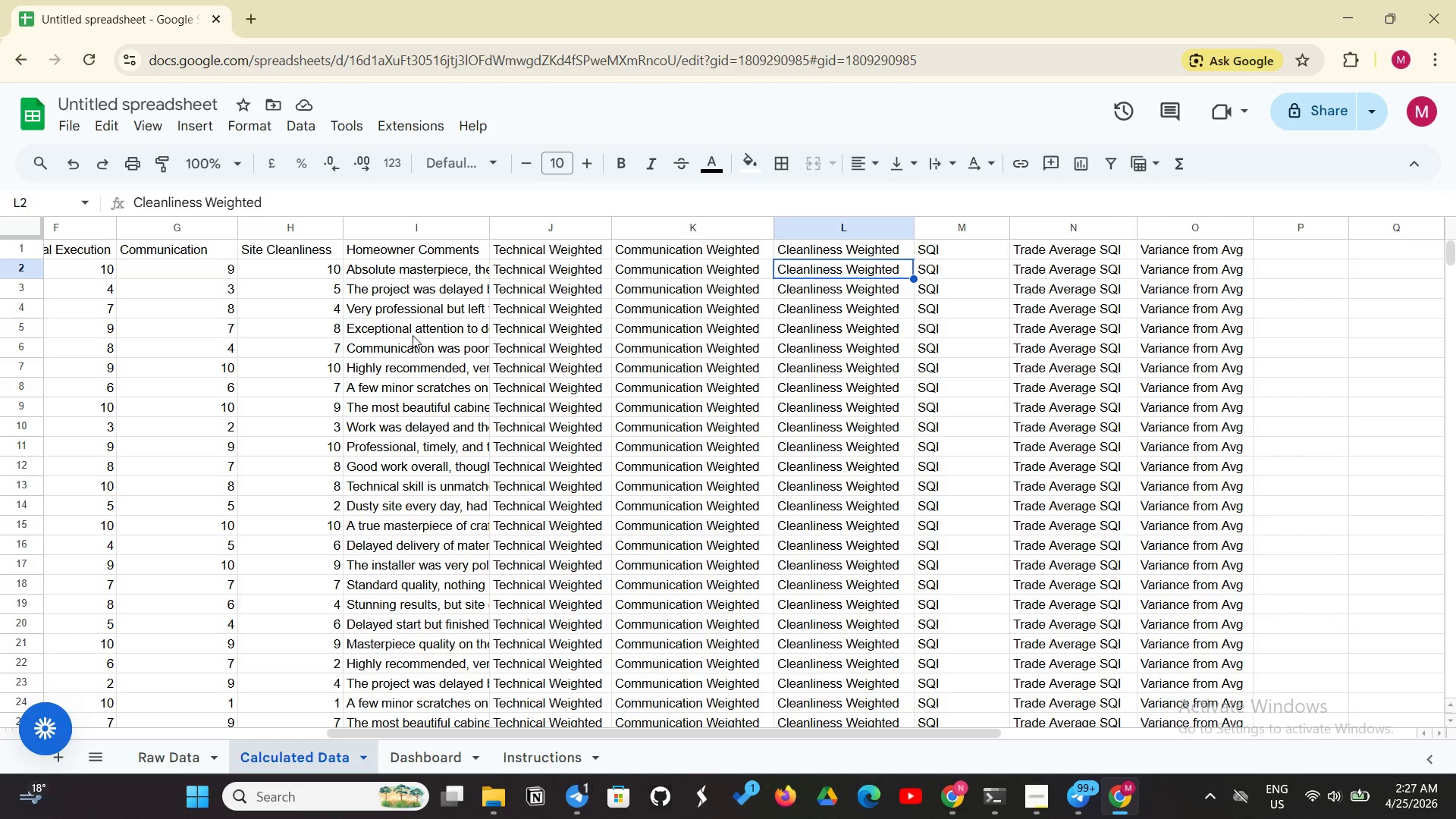 
wait(16.44)
 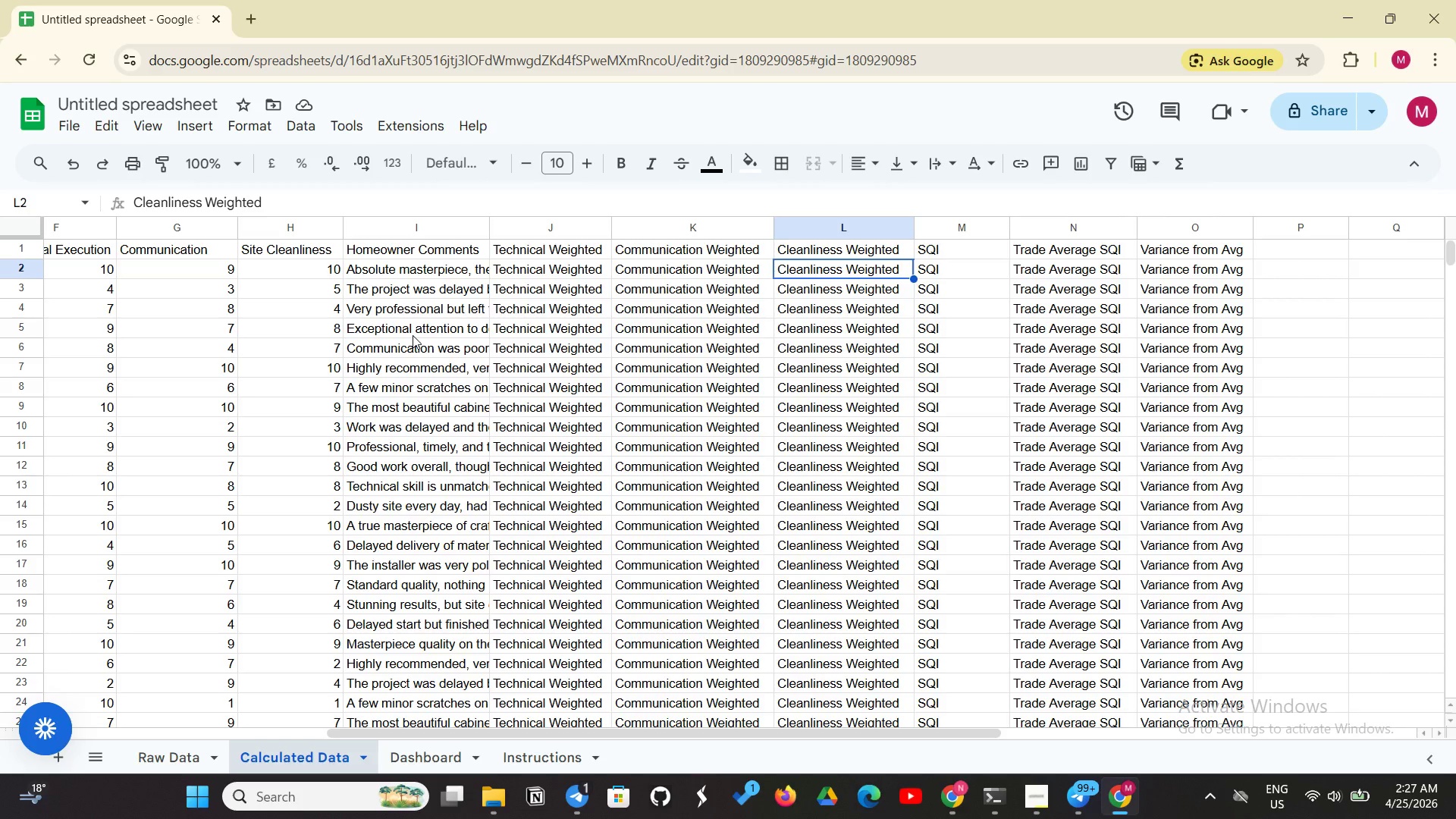 
scroll: coordinate [413, 335], scroll_direction: up, amount: 1.0
 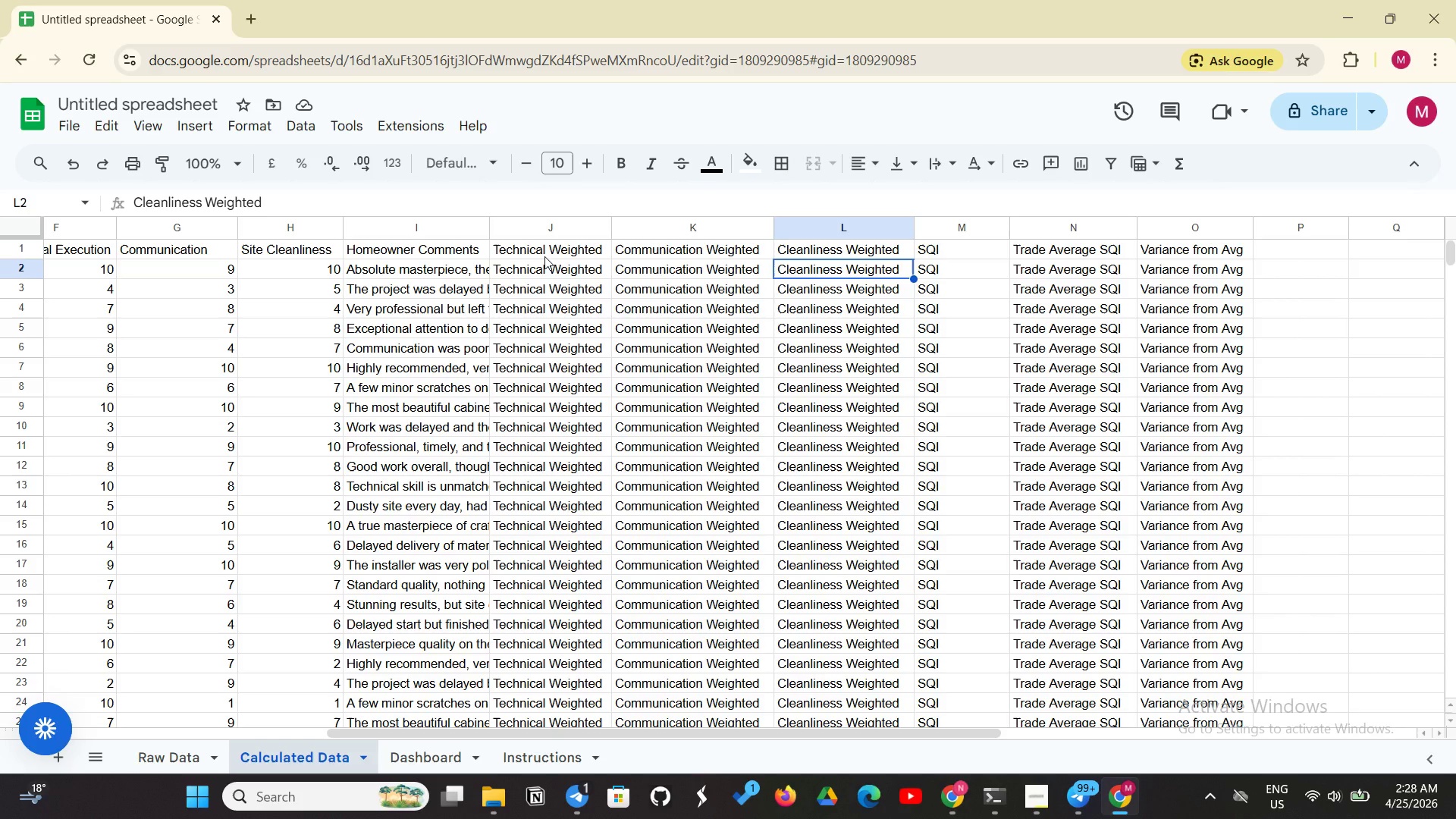 
wait(18.06)
 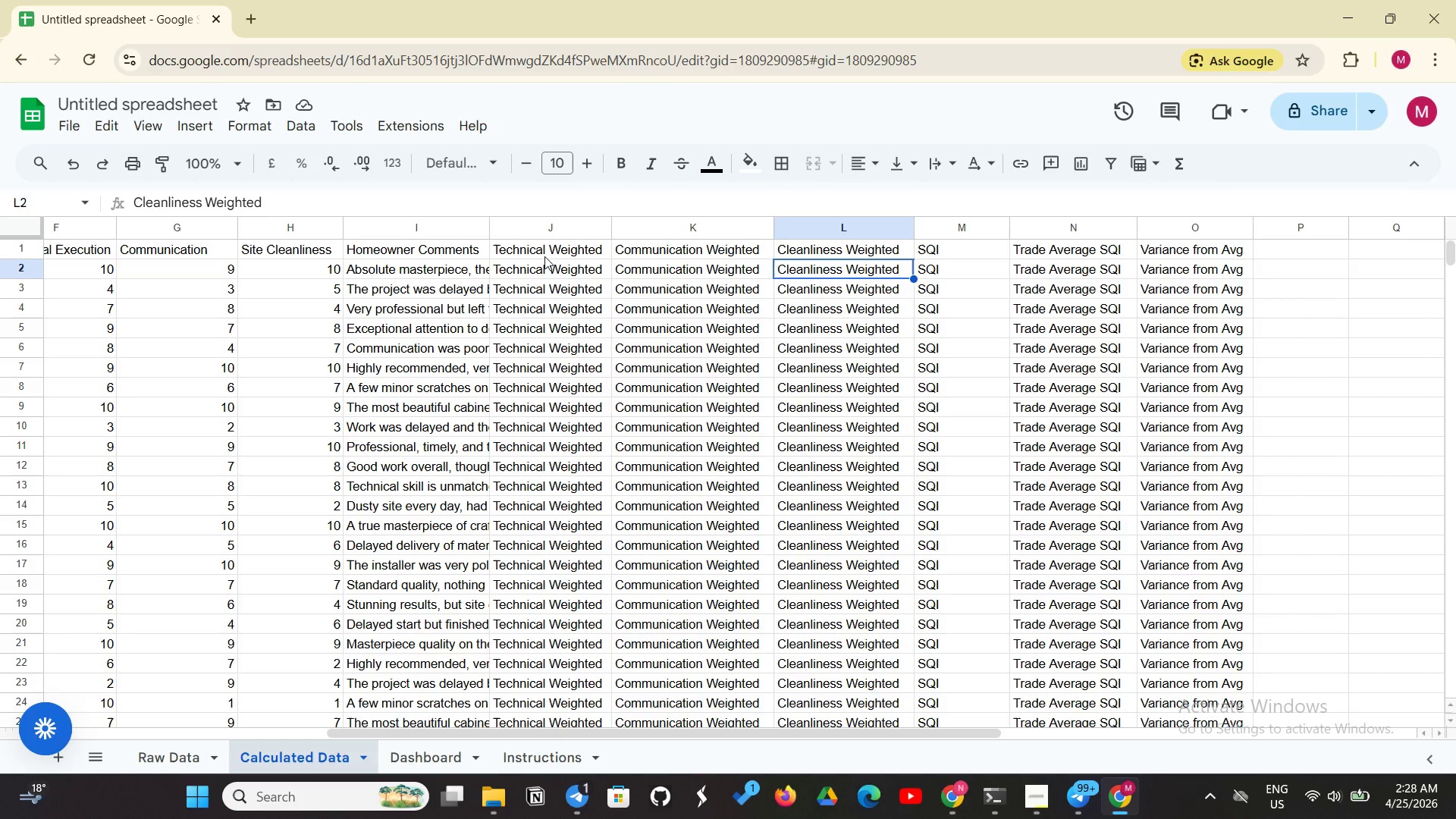 
left_click_drag(start_coordinate=[567, 248], to_coordinate=[1187, 642])
 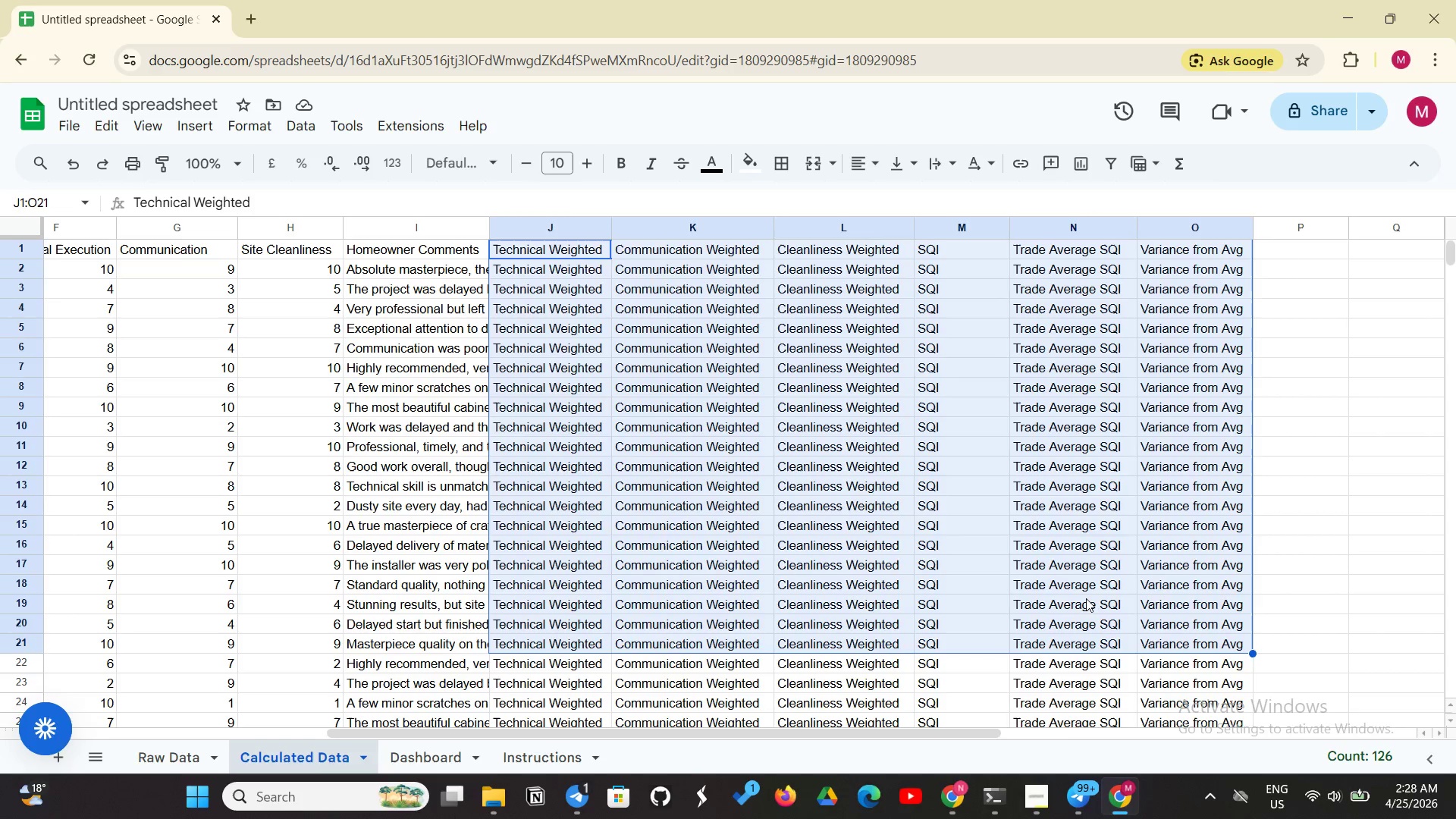 
left_click([1086, 598])
 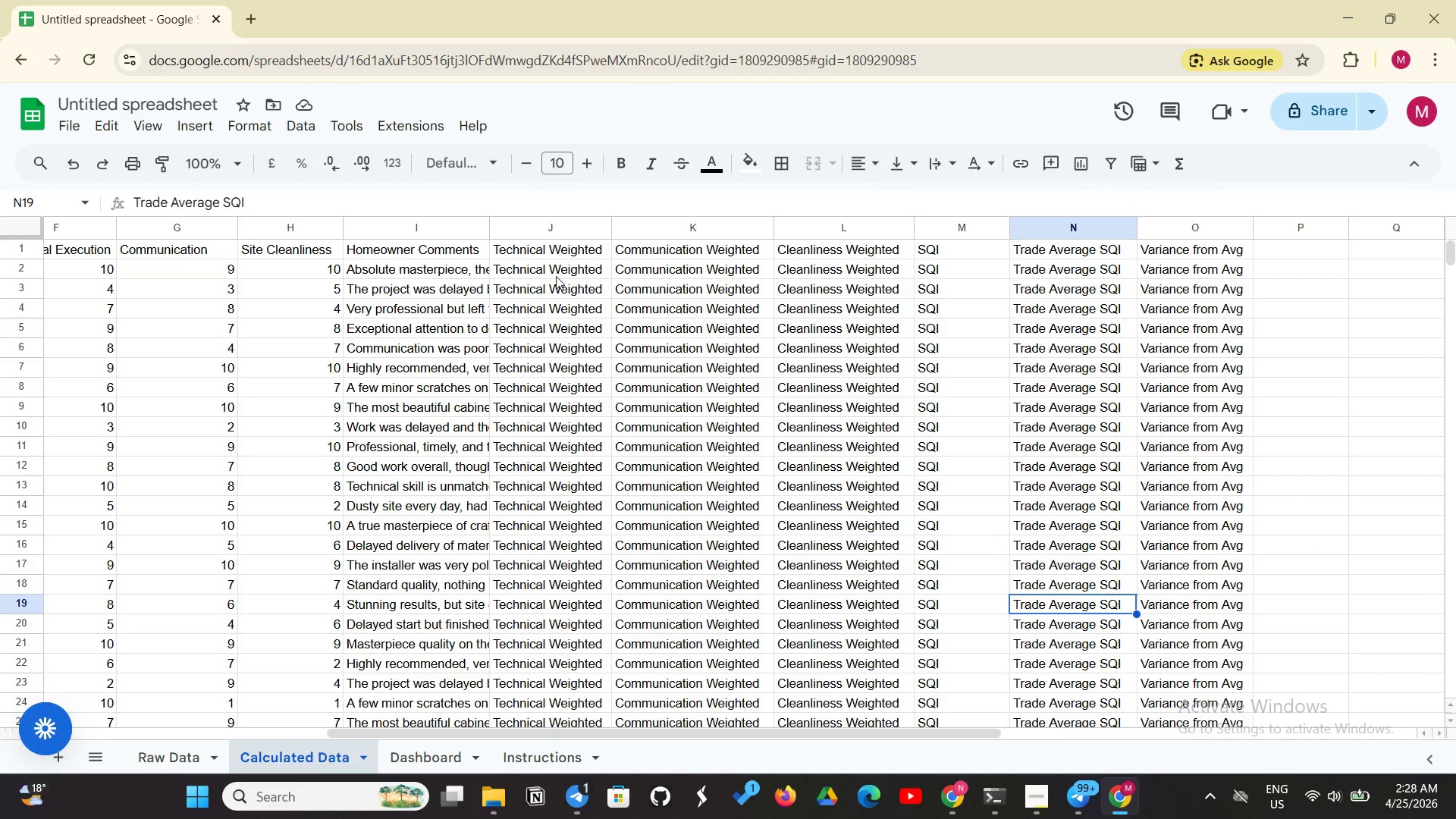 
left_click_drag(start_coordinate=[560, 273], to_coordinate=[1247, 566])
 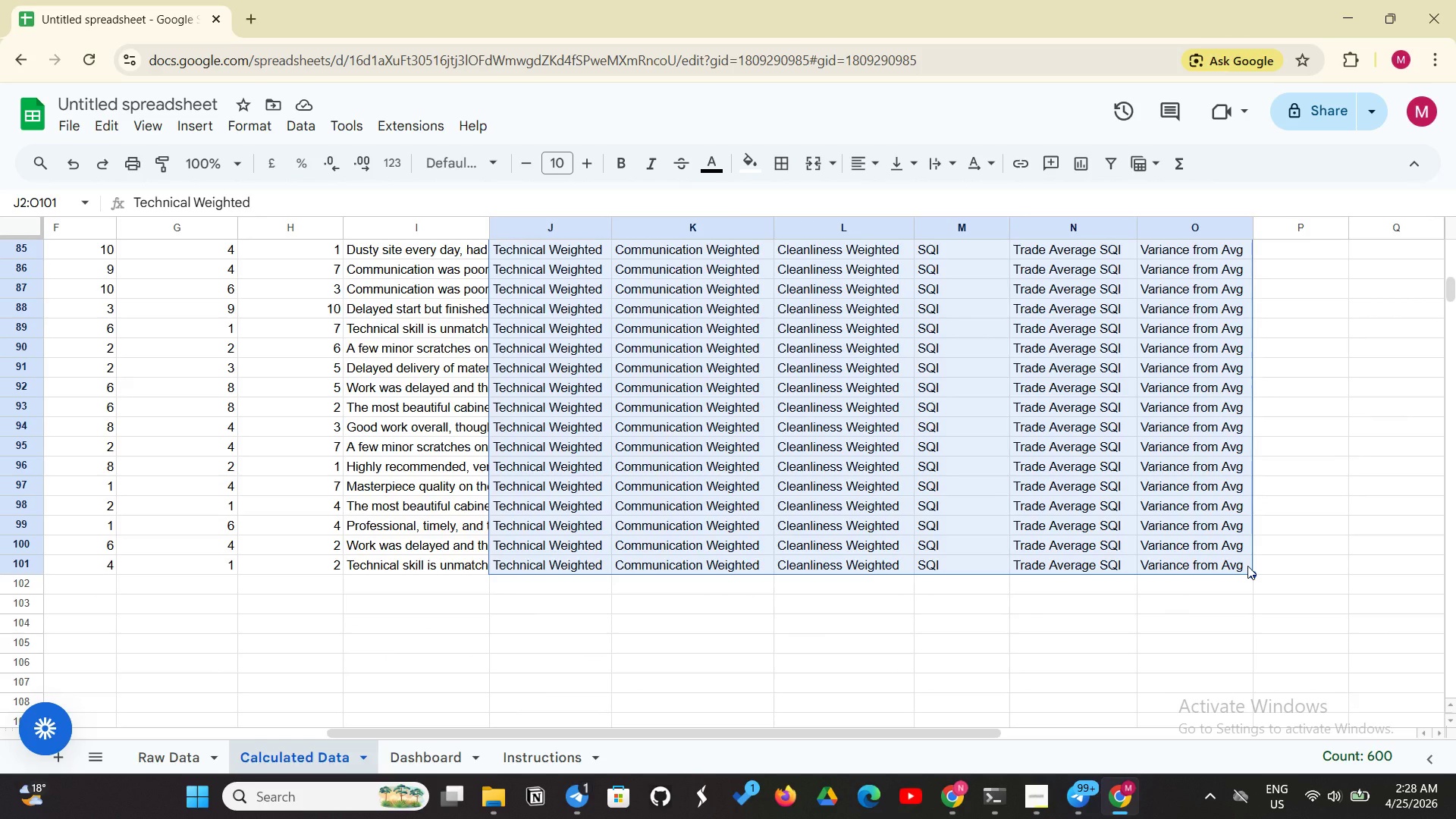 
key(Backspace)
 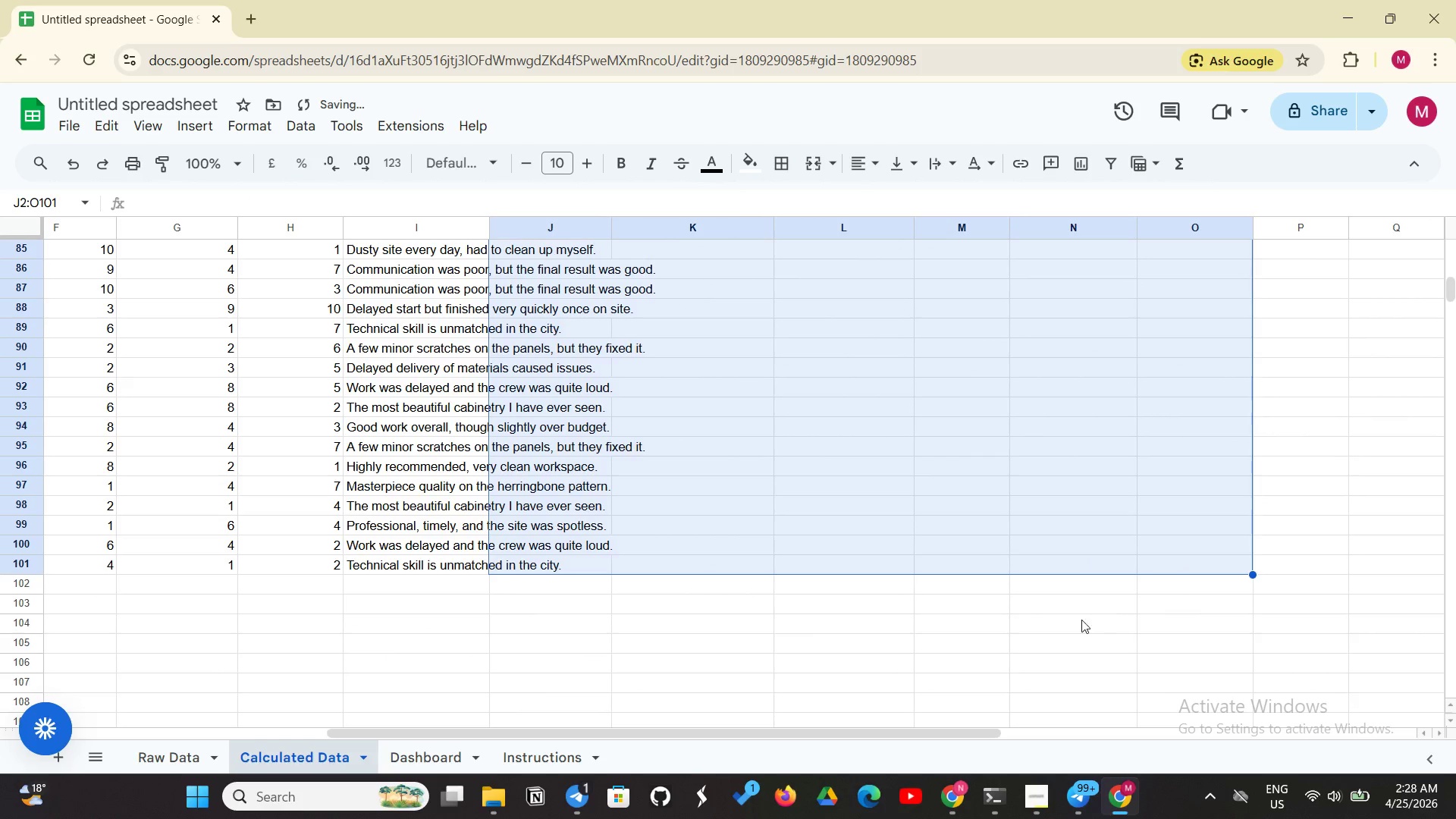 
scroll: coordinate [912, 686], scroll_direction: up, amount: 27.0
 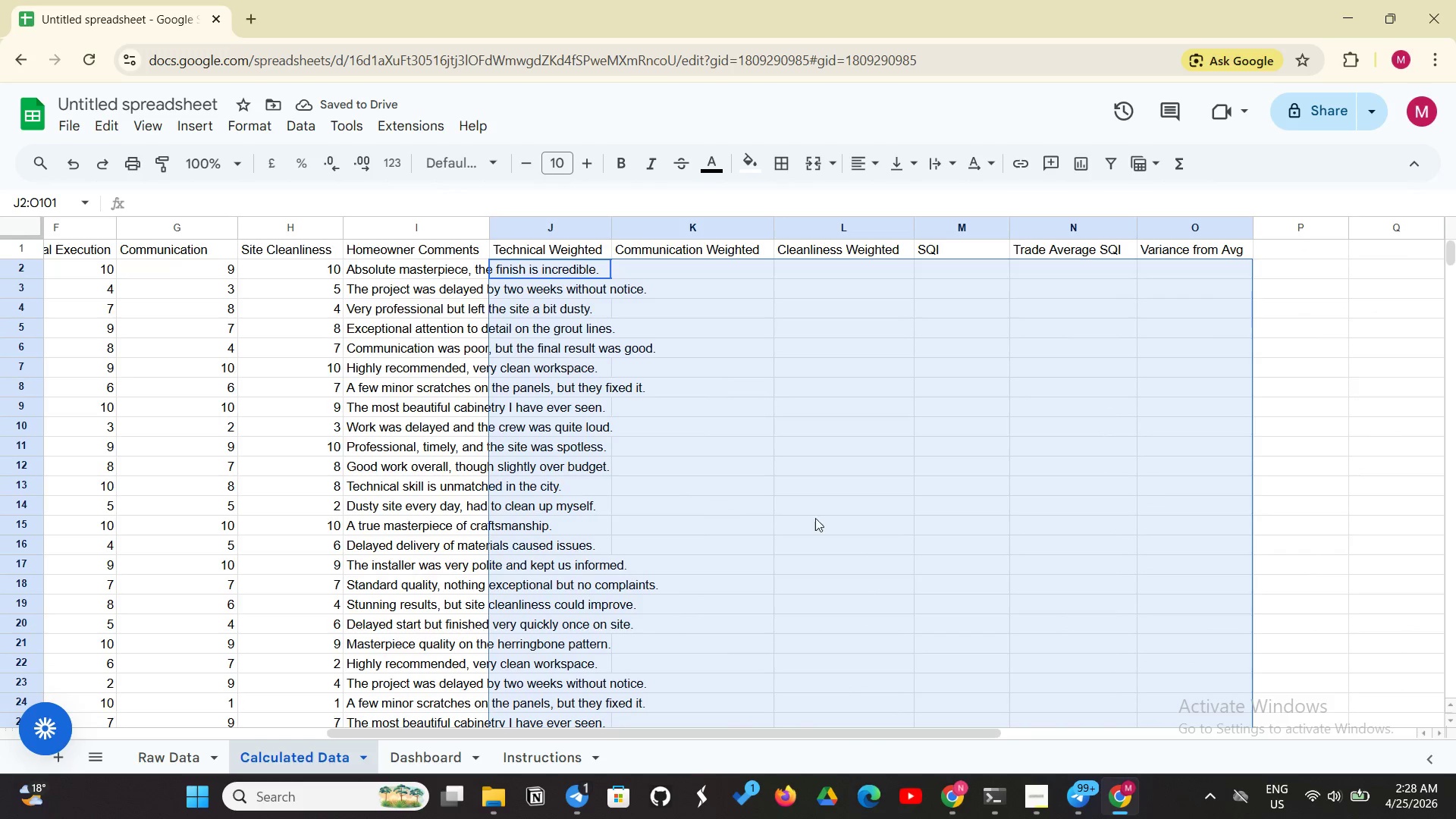 
left_click([797, 494])
 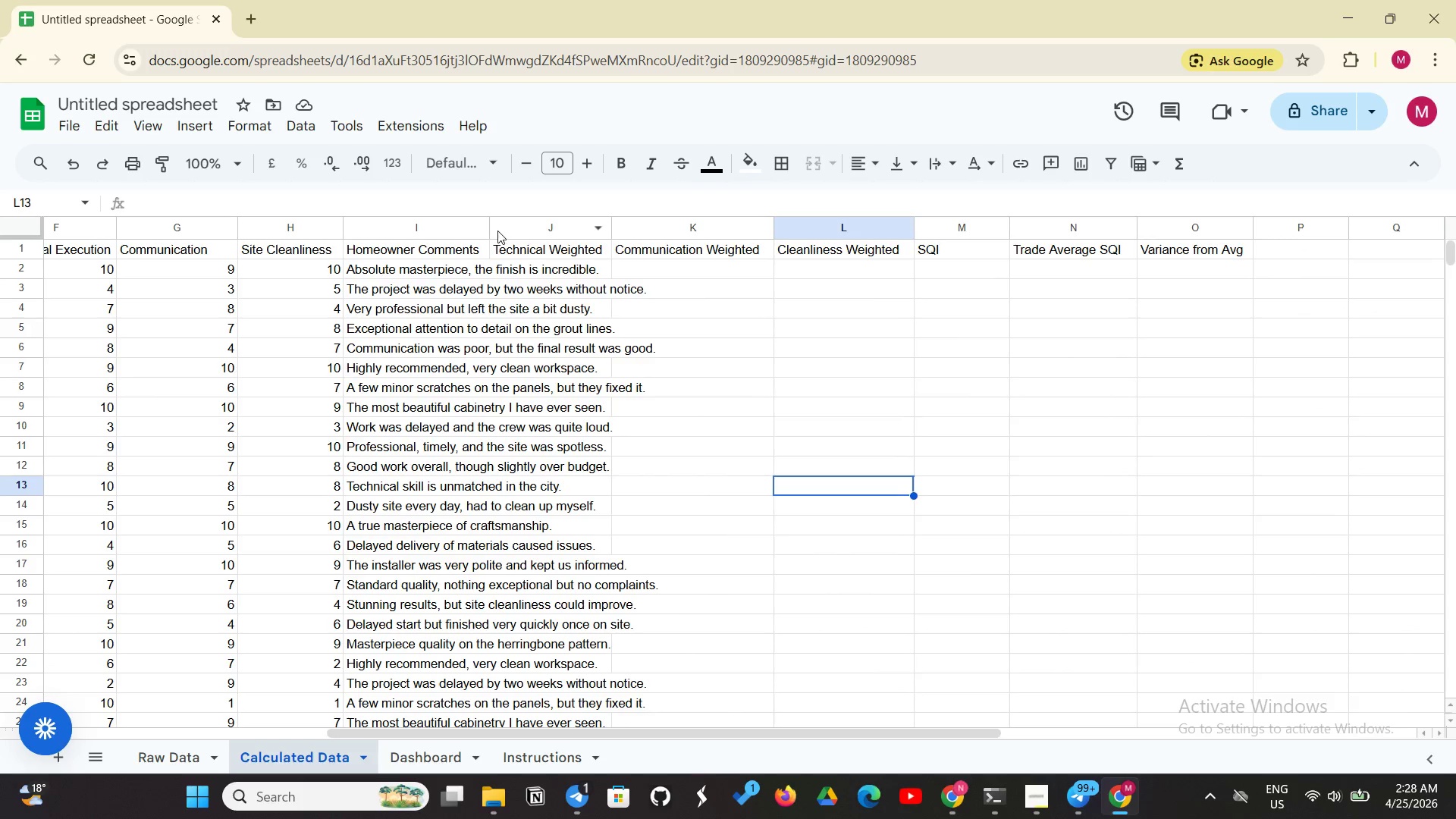 
left_click_drag(start_coordinate=[494, 231], to_coordinate=[502, 217])
 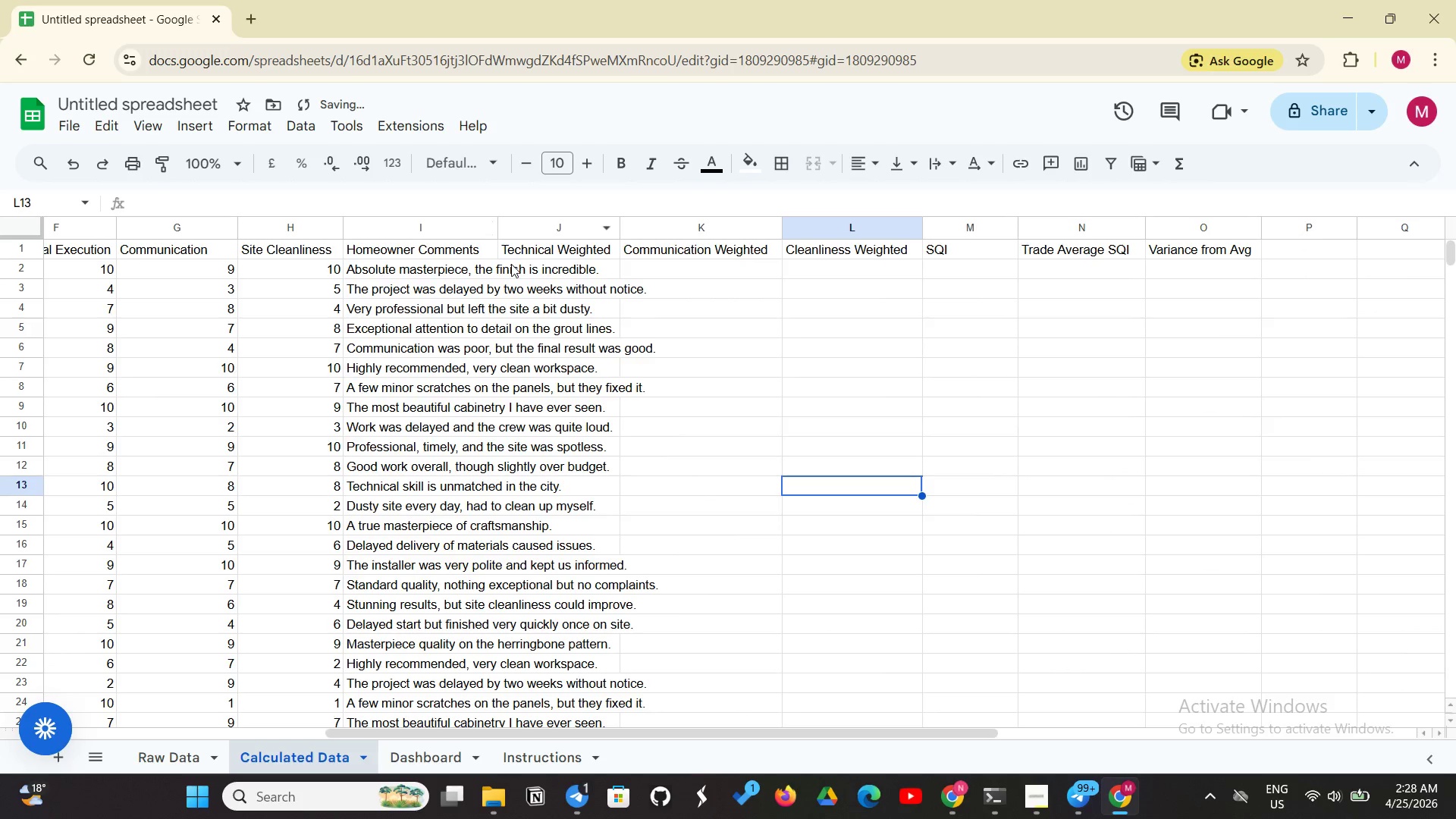 
left_click([510, 268])
 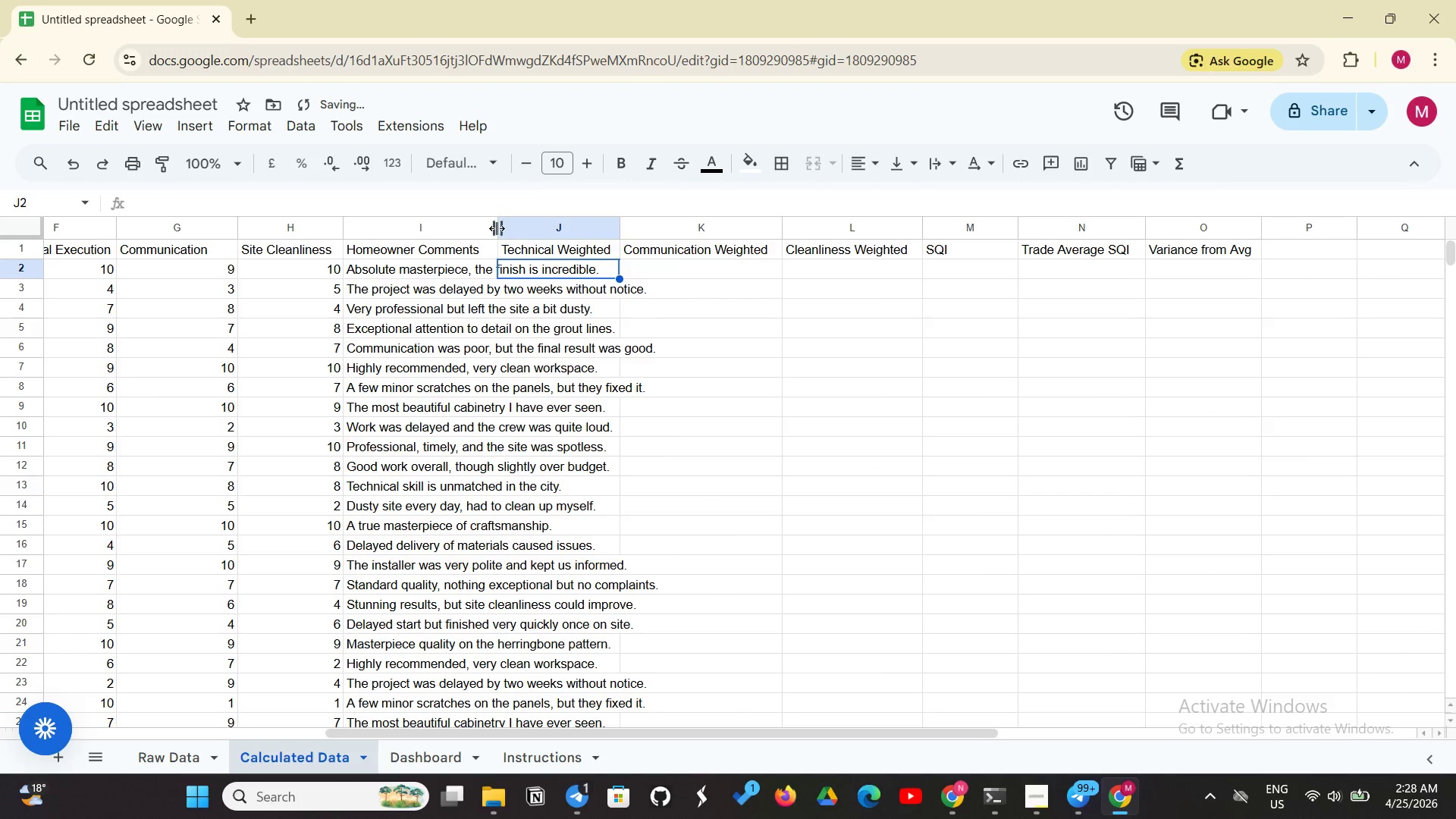 
left_click_drag(start_coordinate=[497, 228], to_coordinate=[501, 218])
 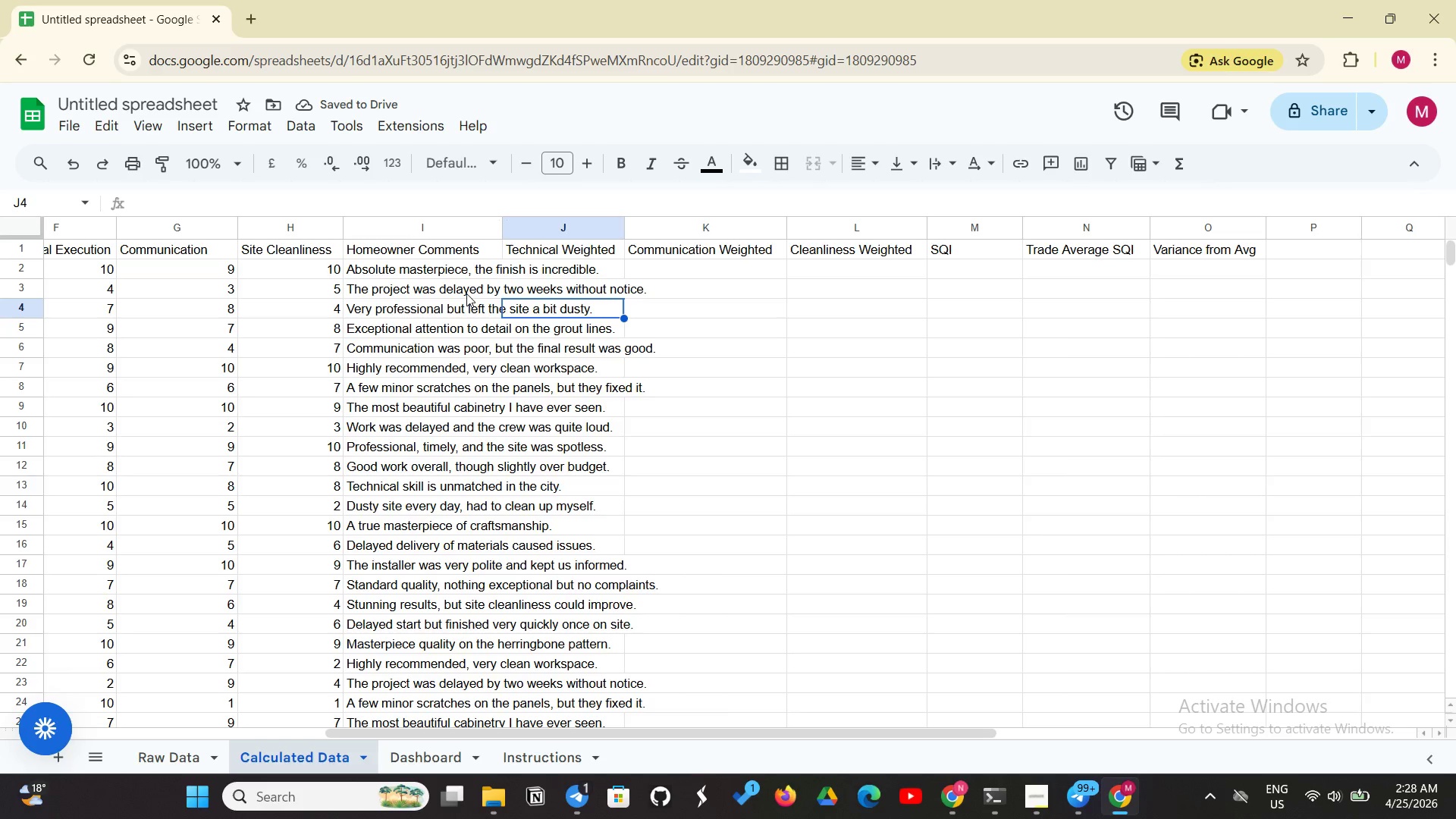 
left_click([472, 284])
 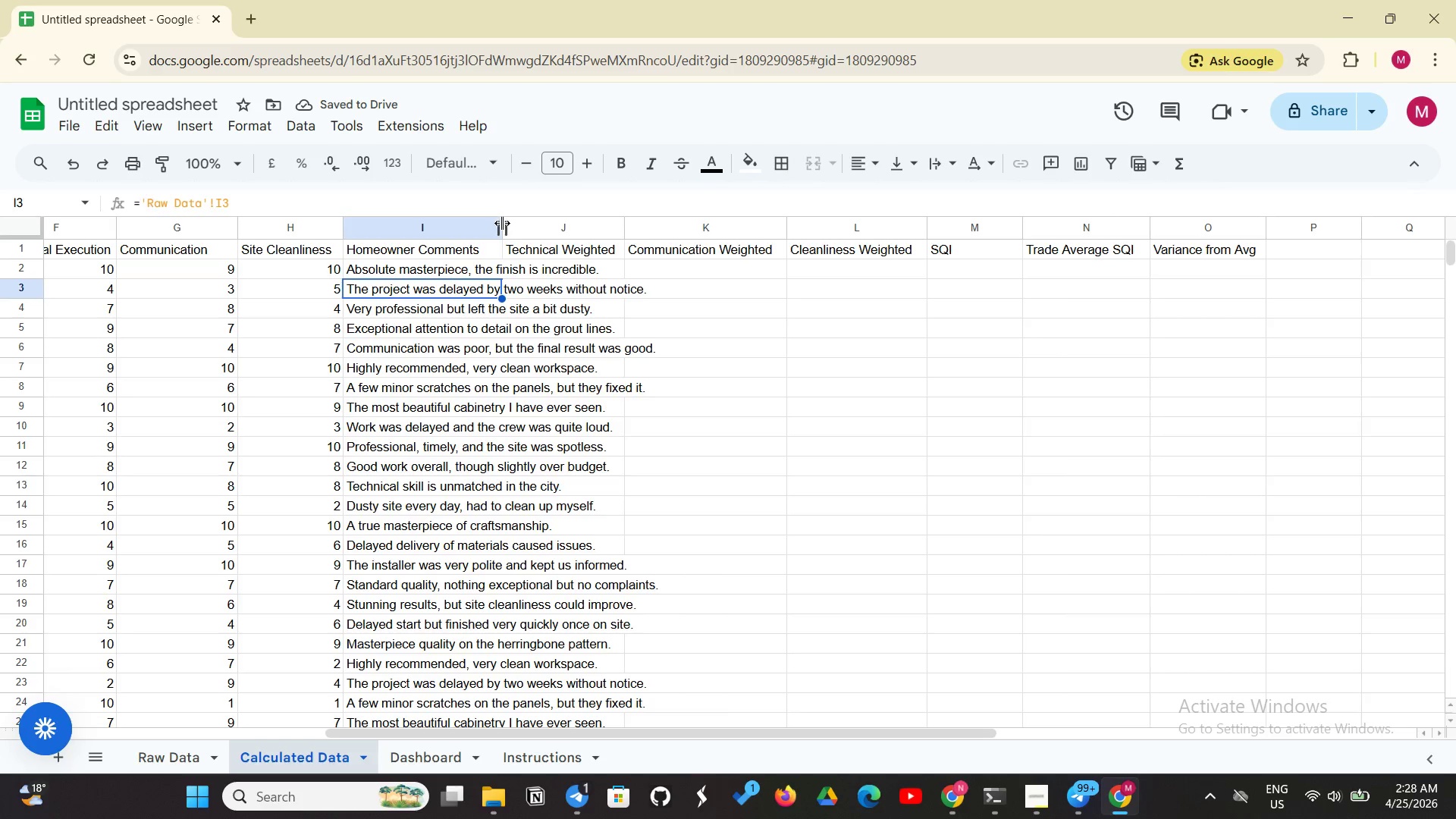 
left_click_drag(start_coordinate=[502, 223], to_coordinate=[687, 239])
 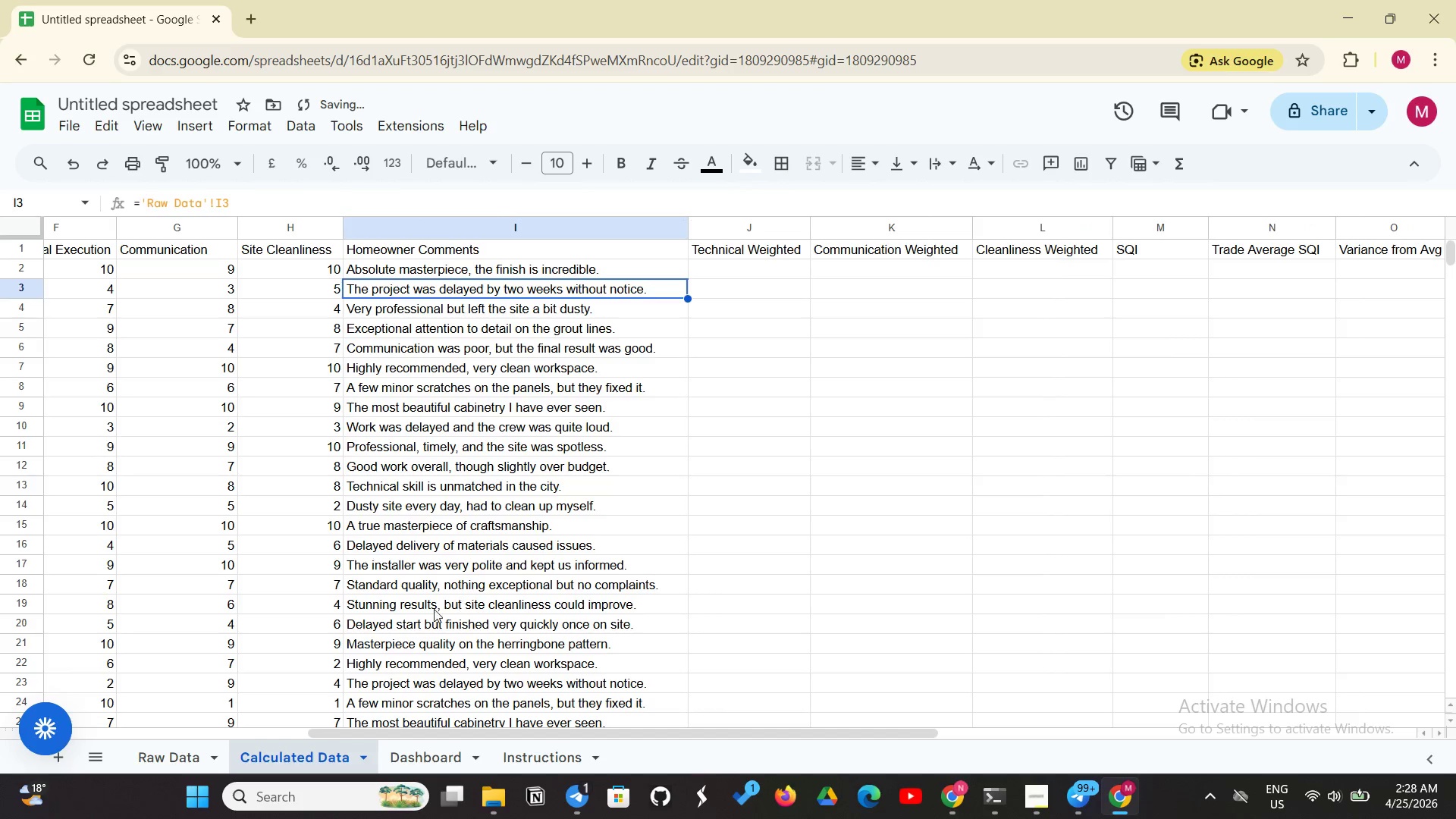 
mouse_move([209, 734])
 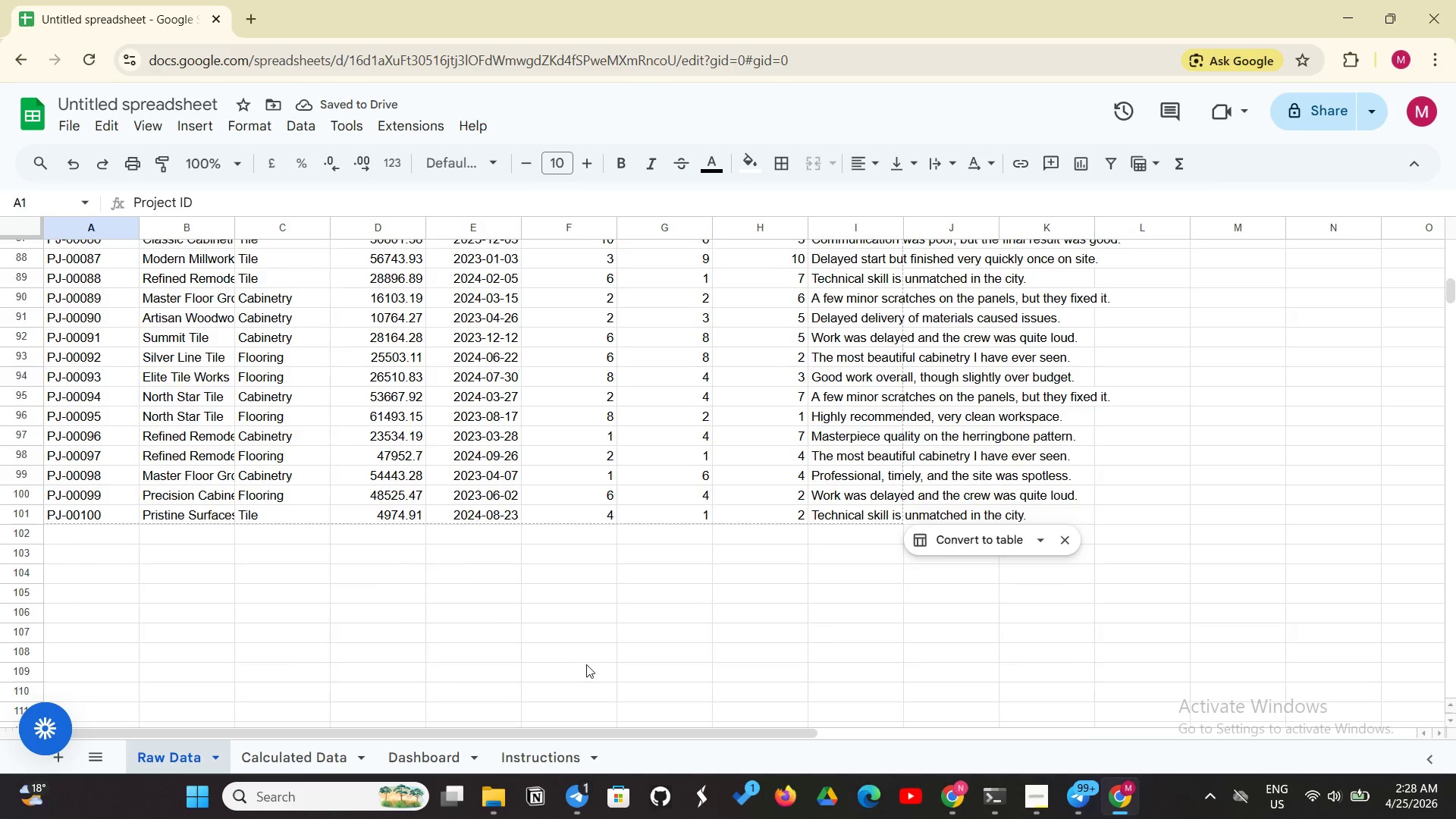 
scroll: coordinate [1025, 658], scroll_direction: up, amount: 24.0
 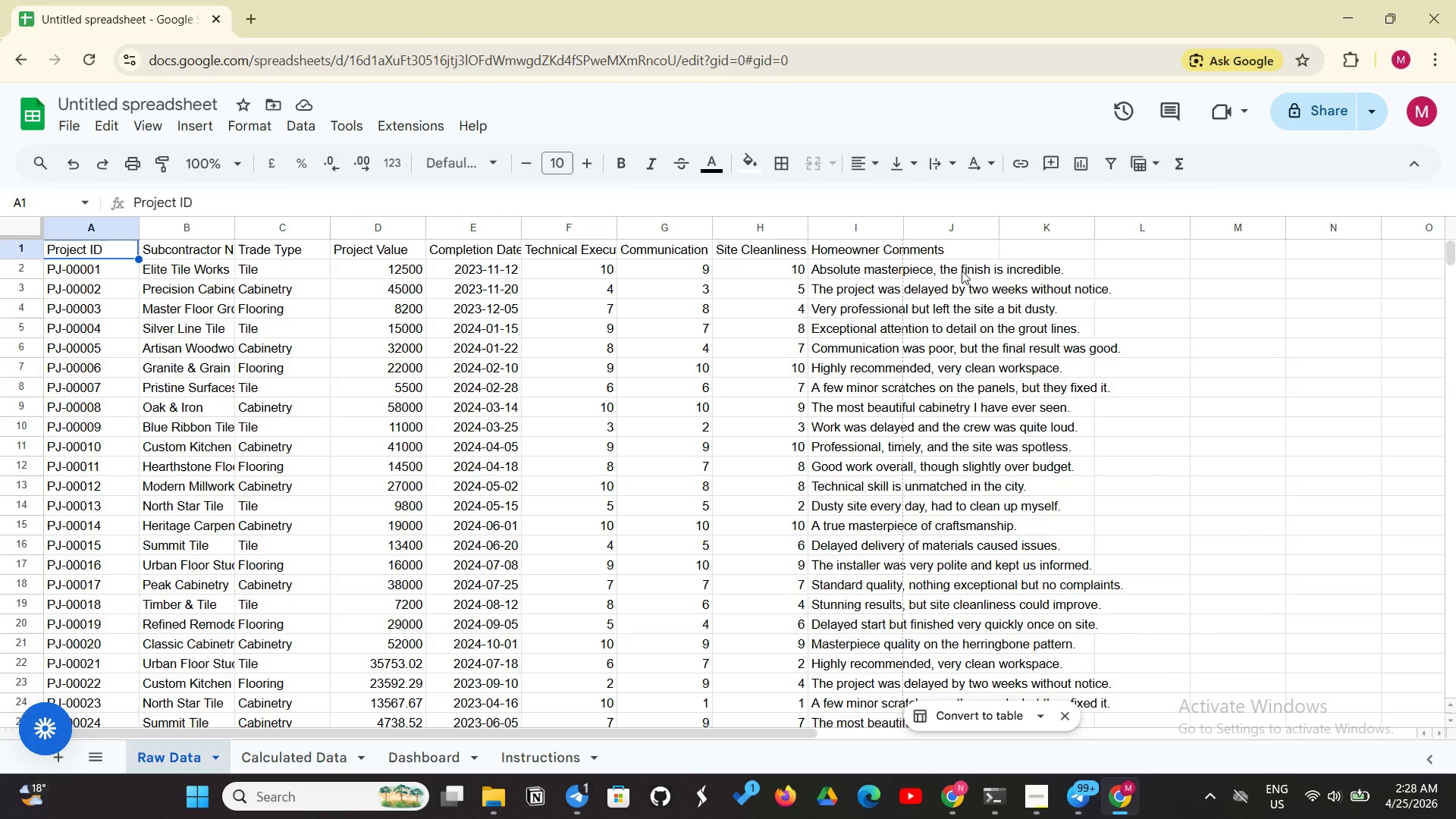 
left_click_drag(start_coordinate=[901, 227], to_coordinate=[1144, 241])
 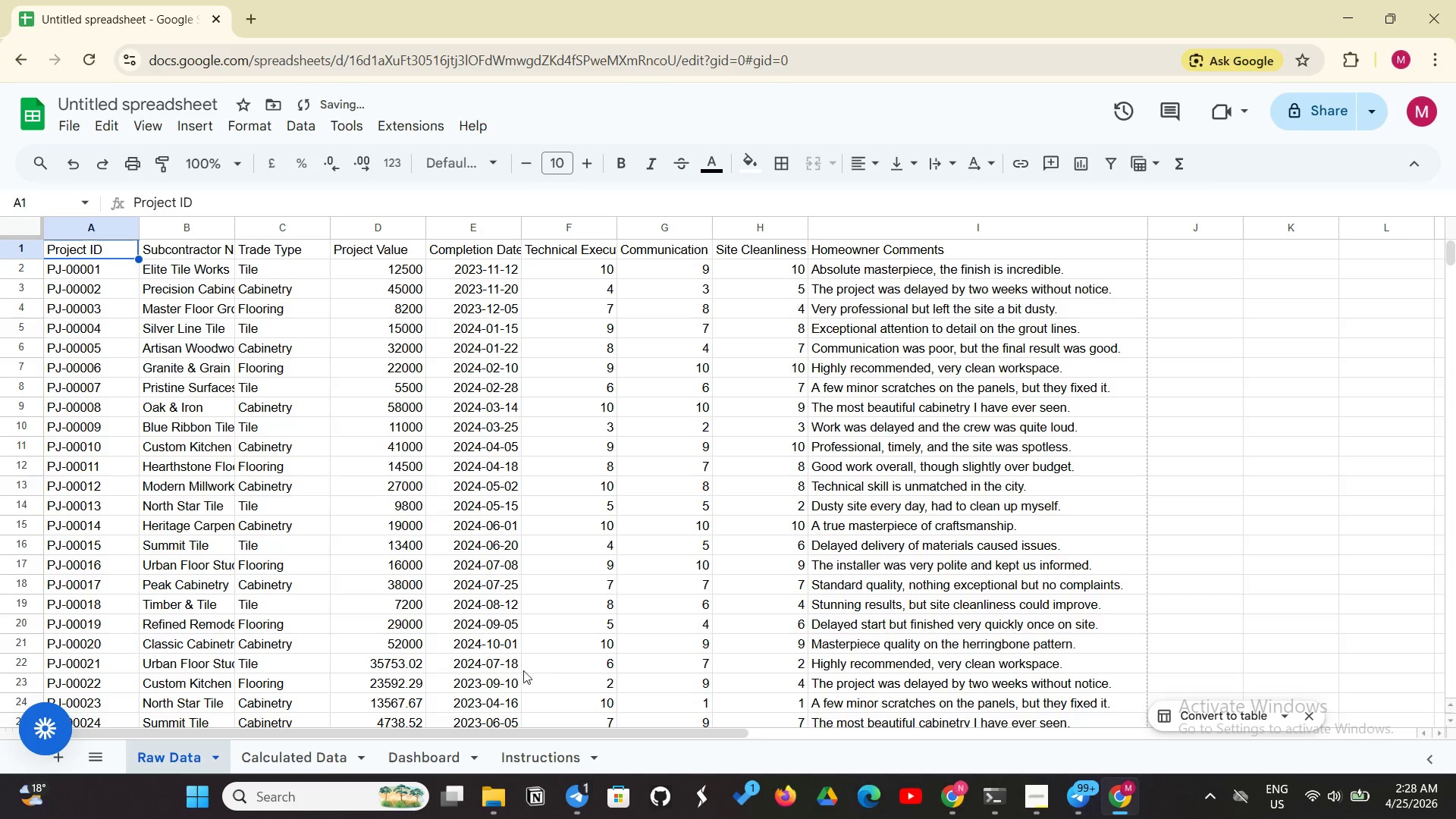 
left_click([317, 761])
 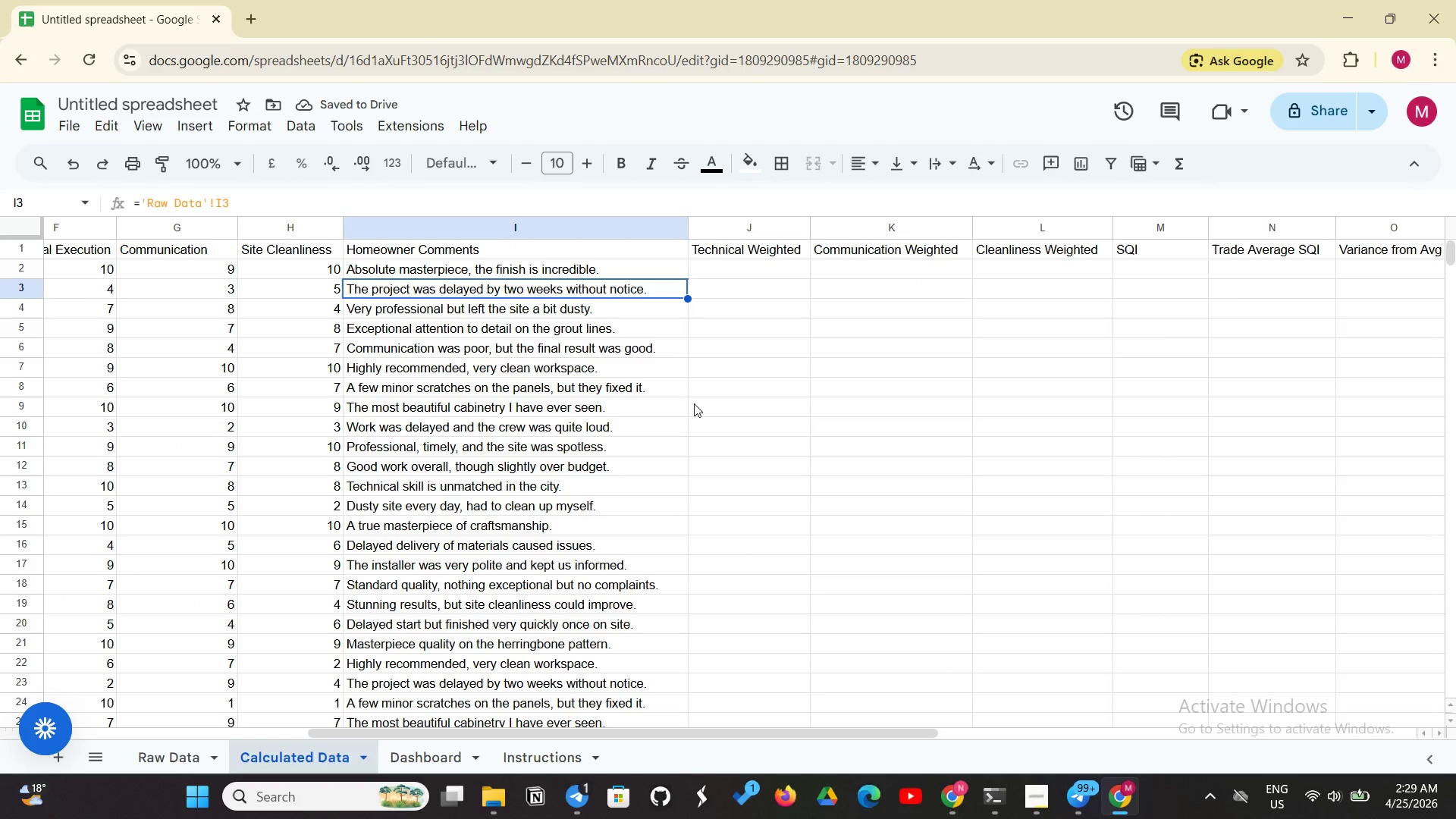 
left_click([676, 418])
 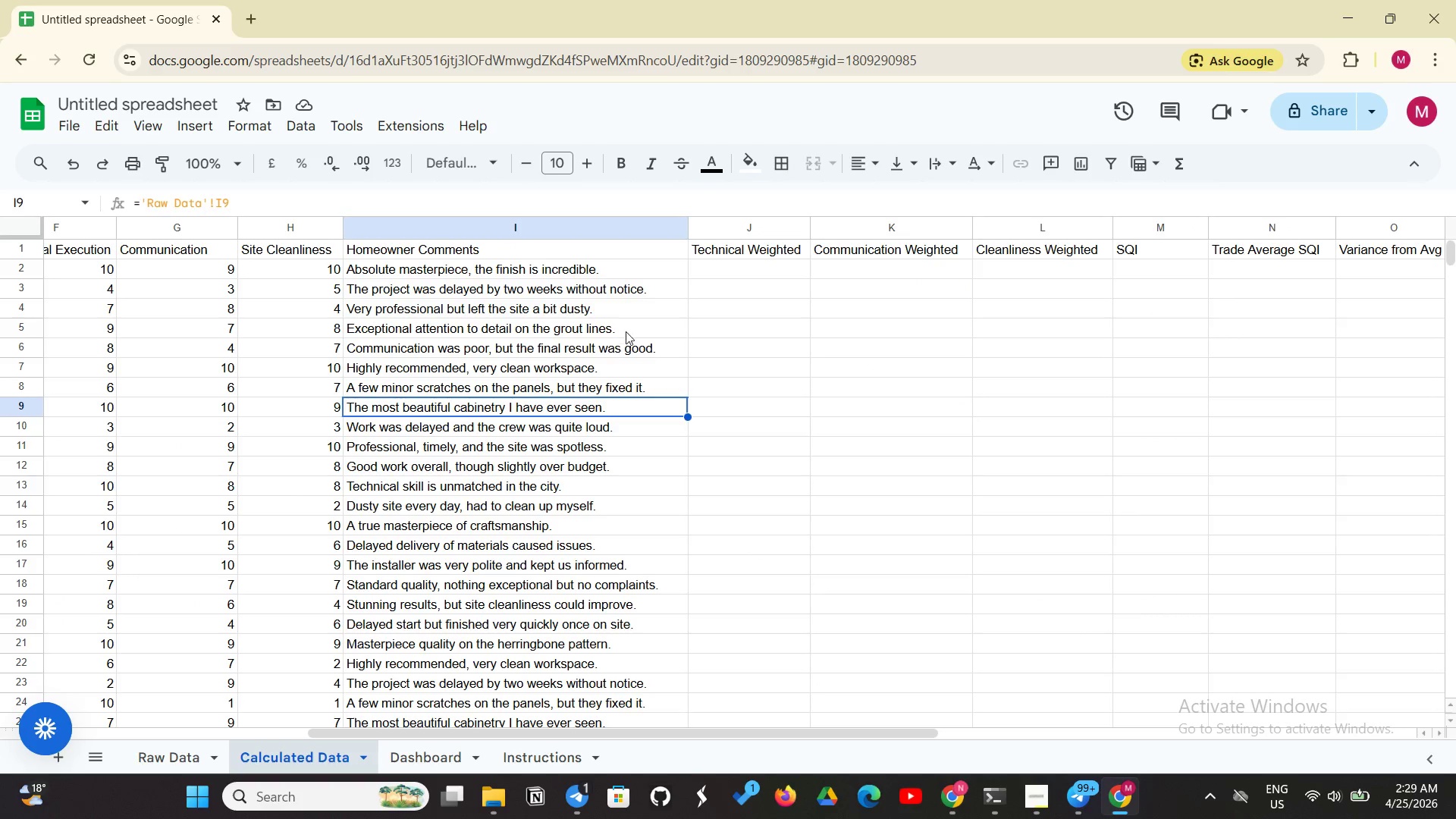 
left_click([638, 322])
 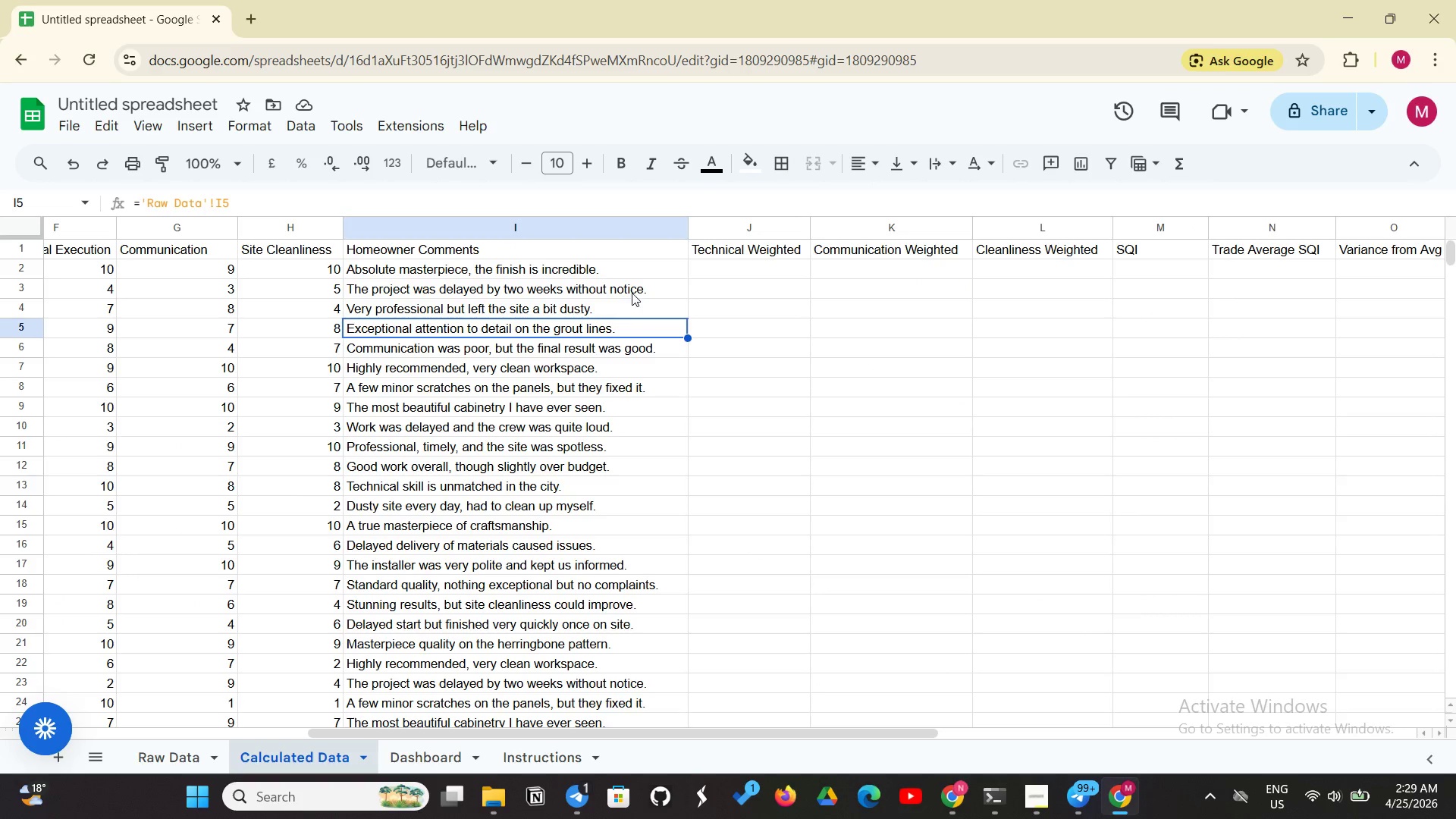 
left_click([632, 293])
 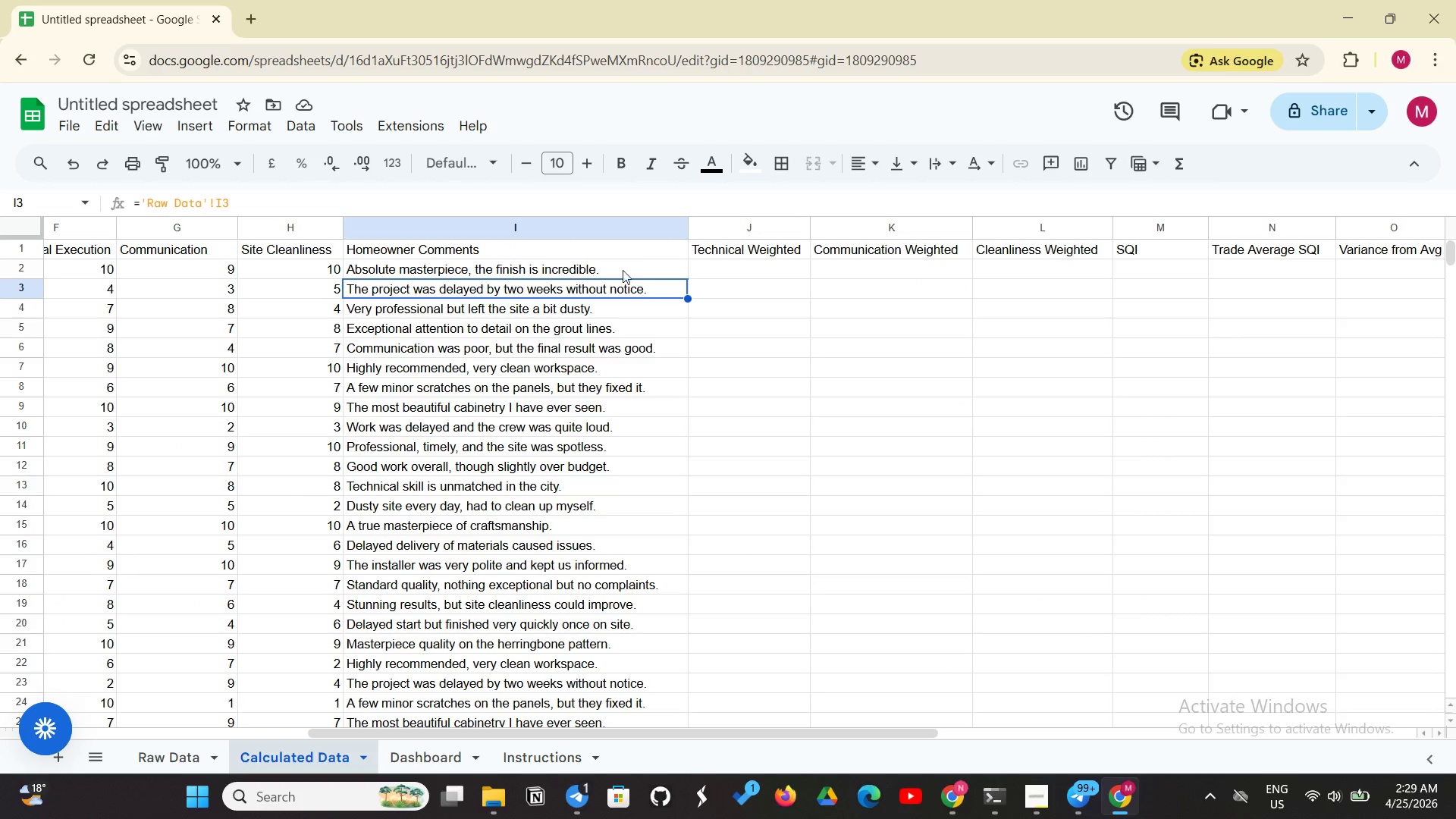 
left_click([621, 272])
 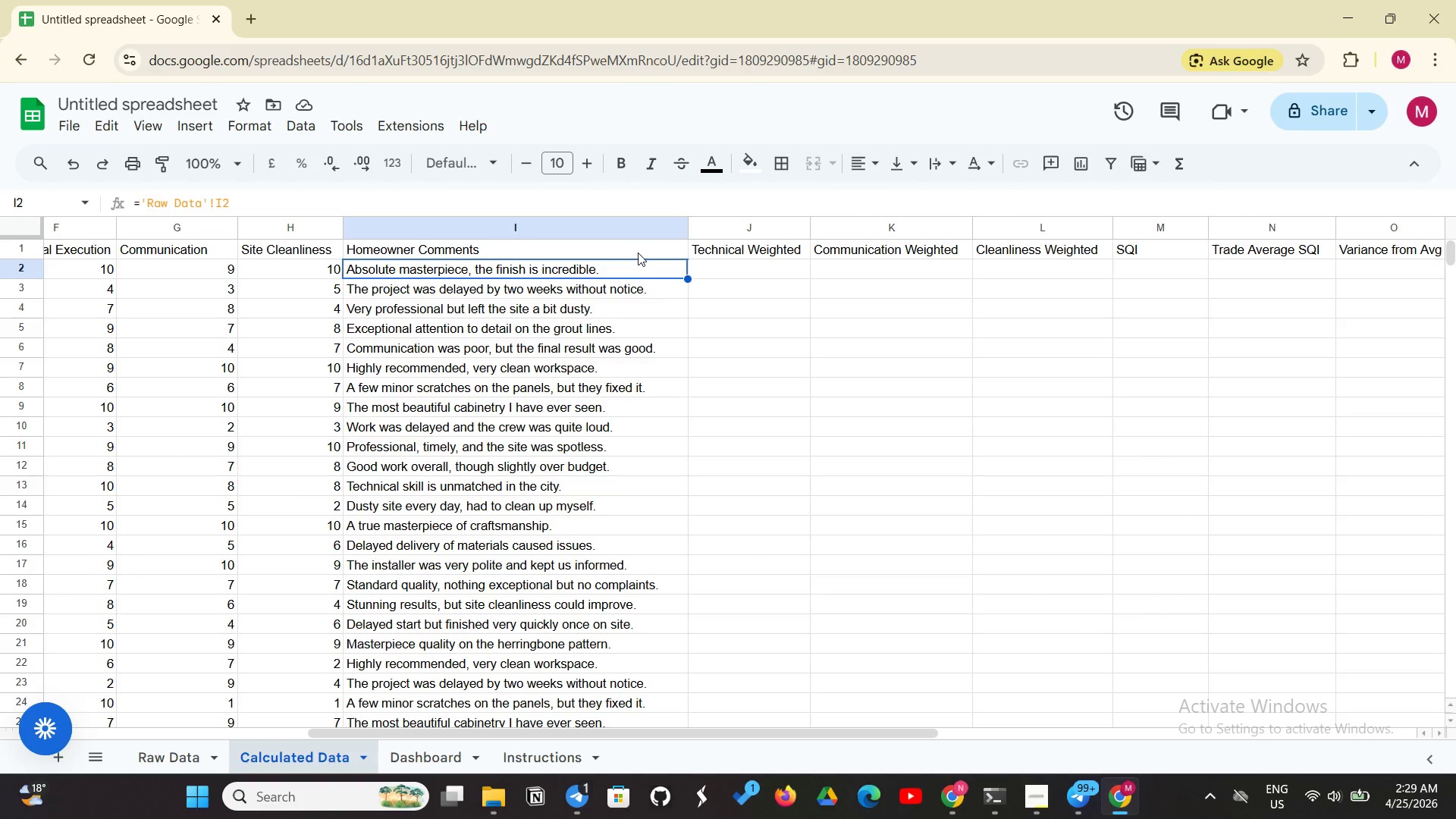 
left_click([638, 253])
 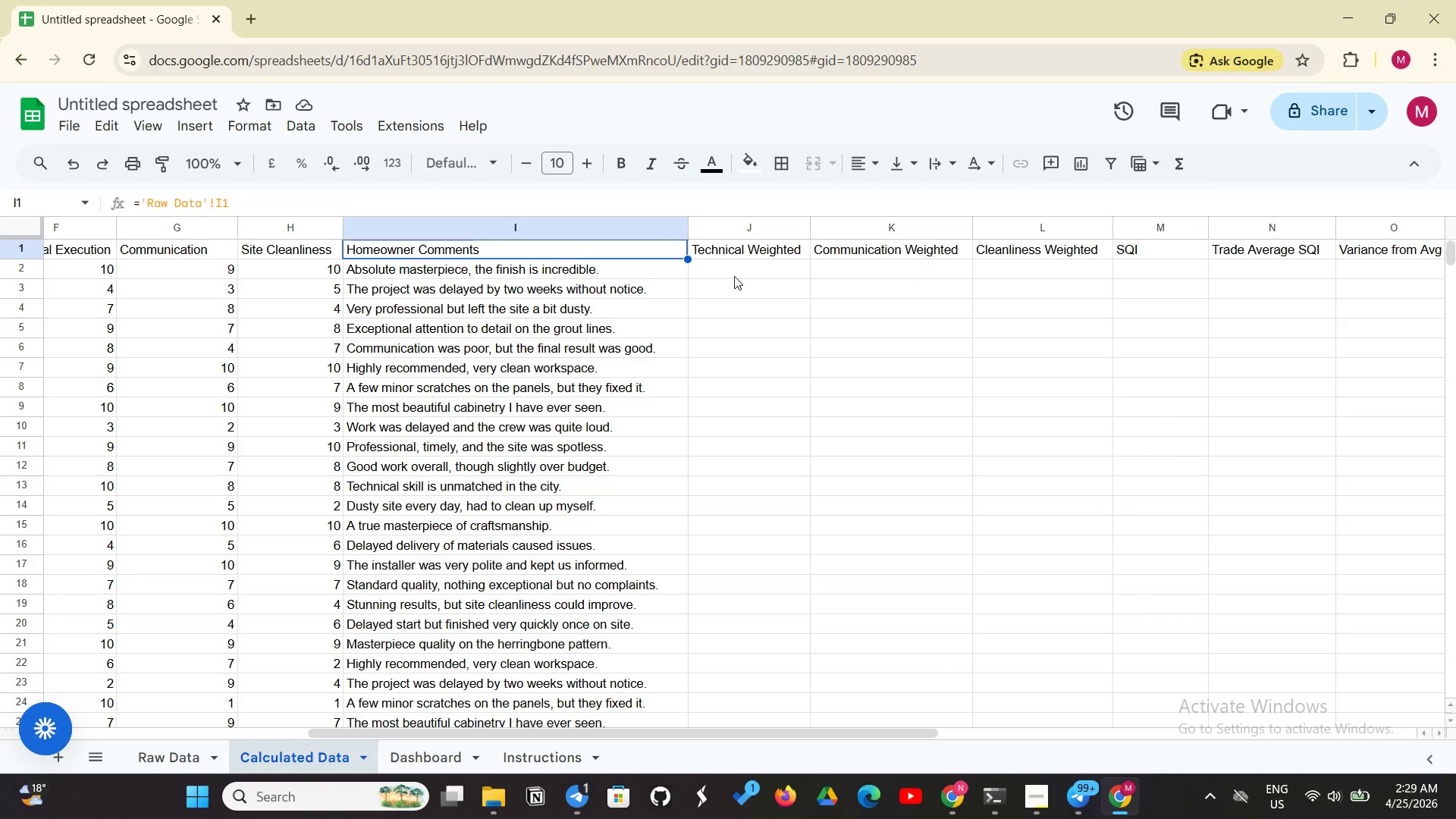 
left_click([736, 278])
 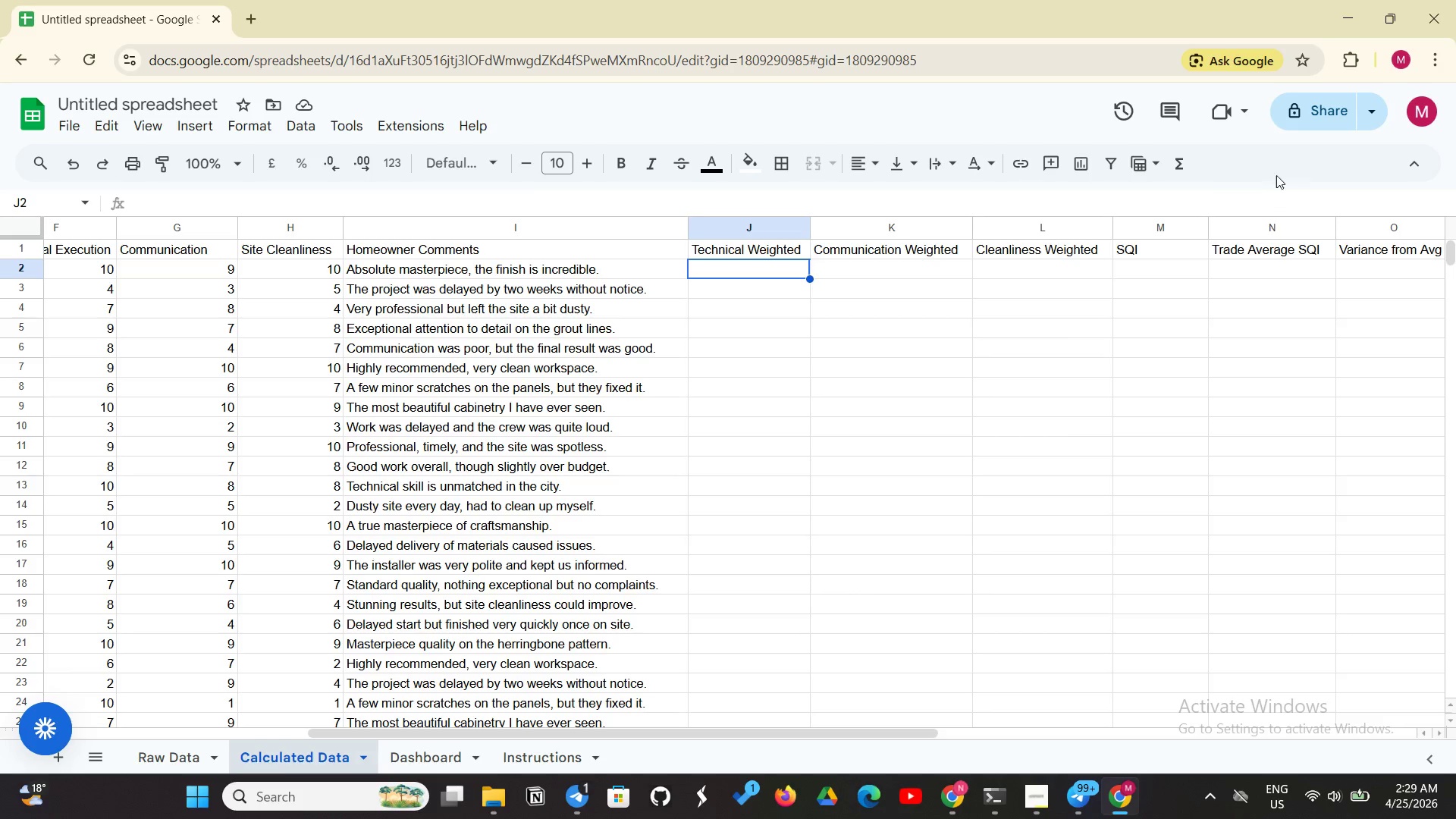 
wait(17.8)
 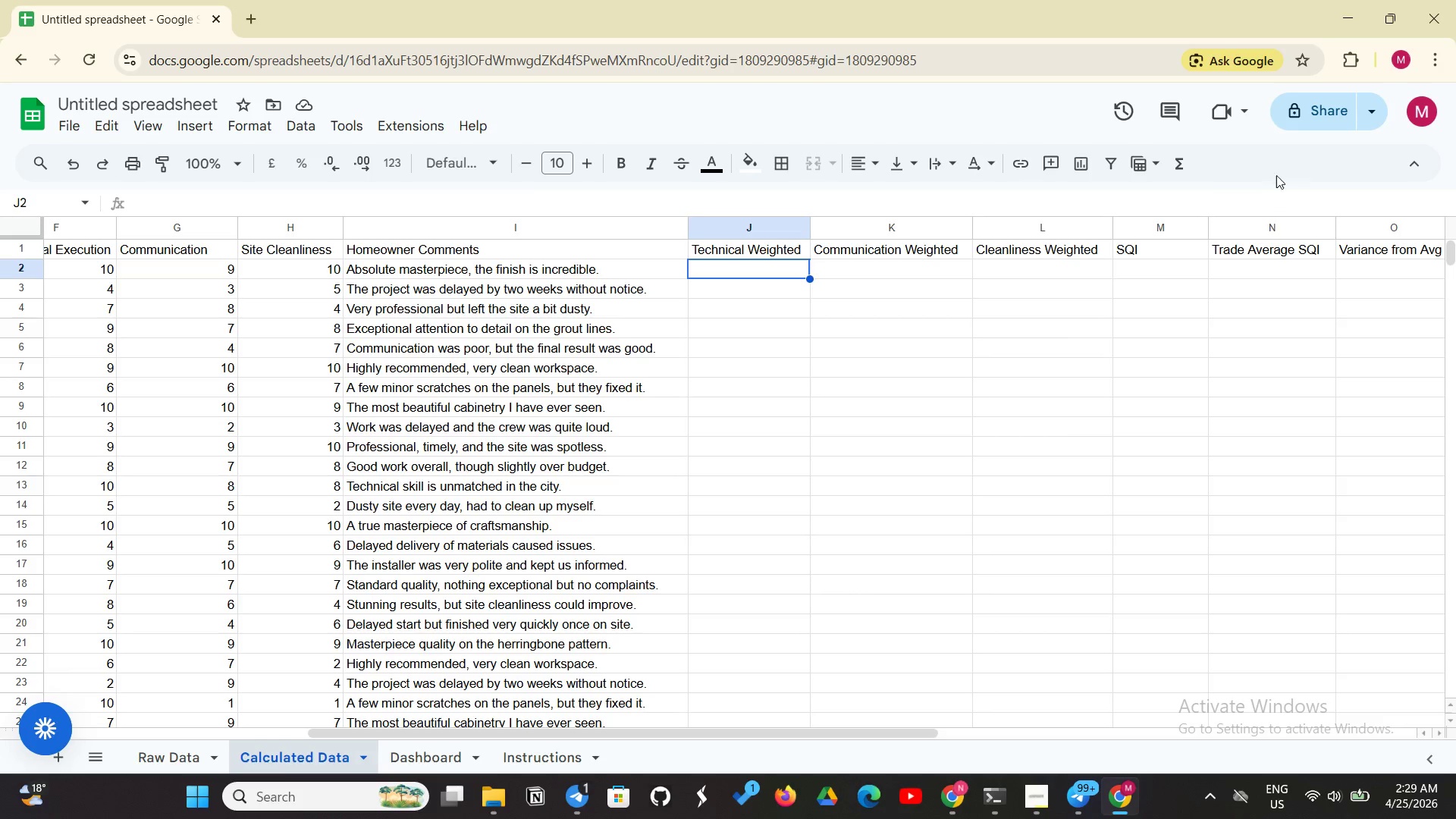 
left_click([751, 271])
 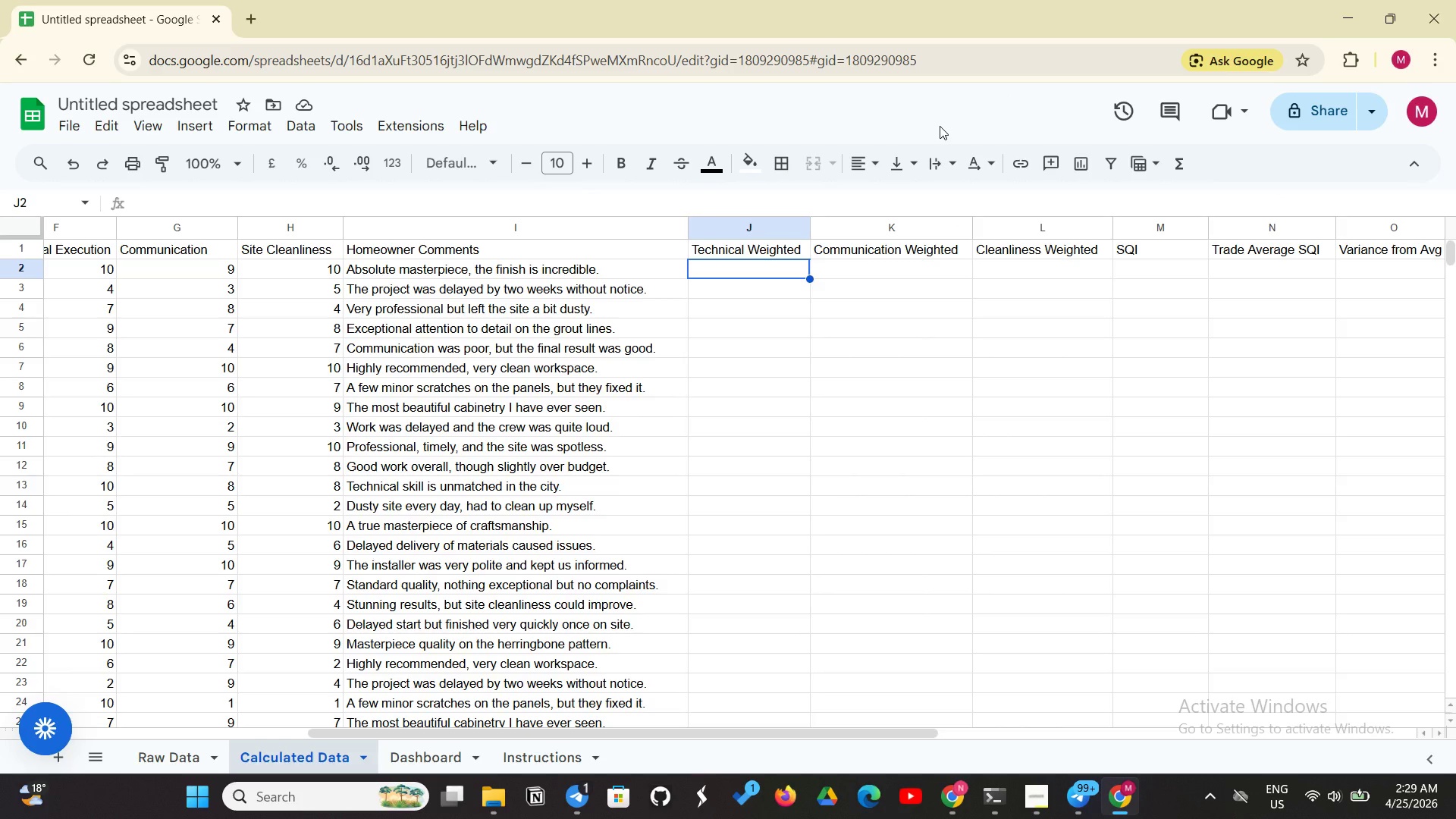 
wait(5.89)
 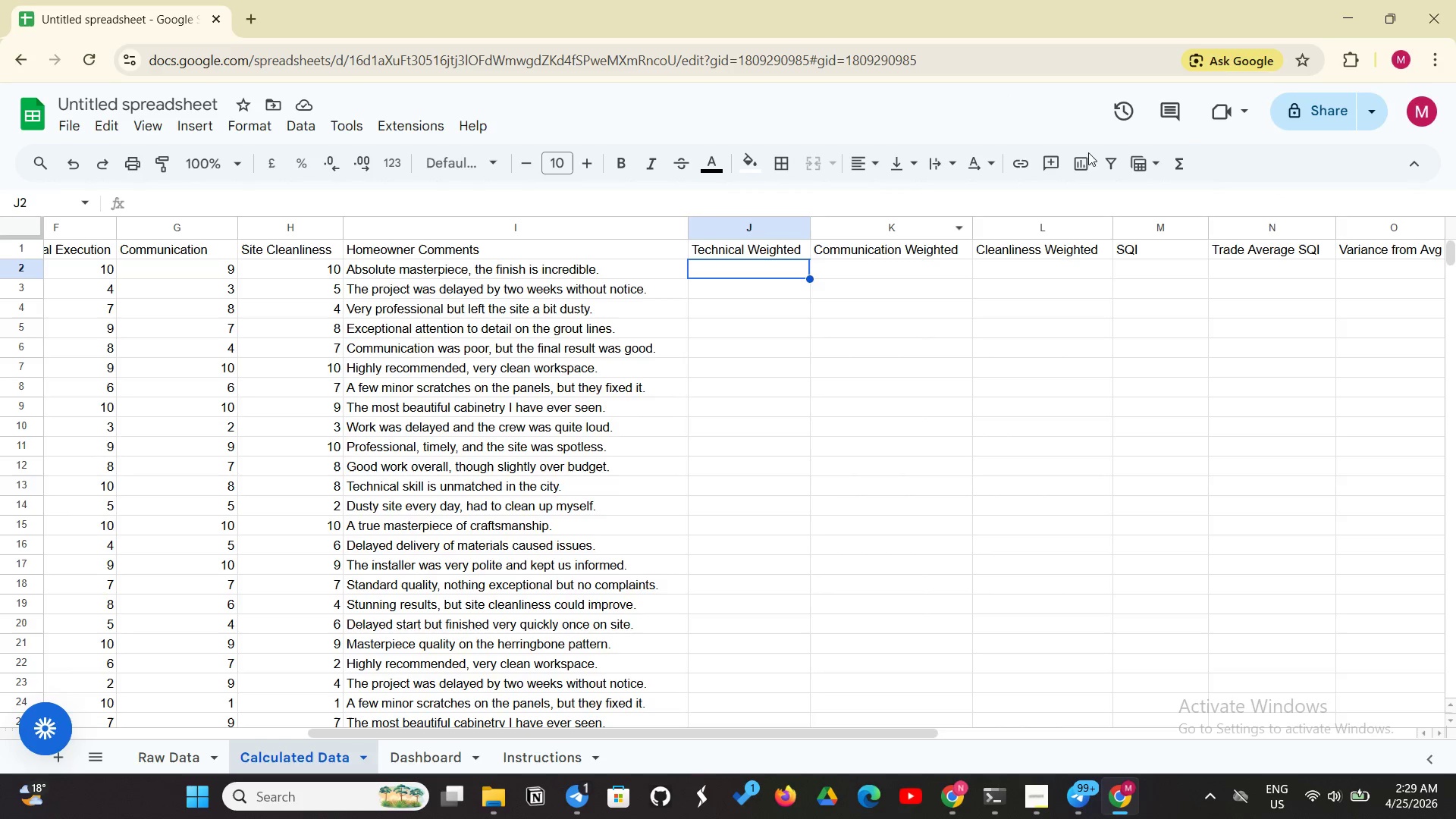 
left_click([746, 270])
 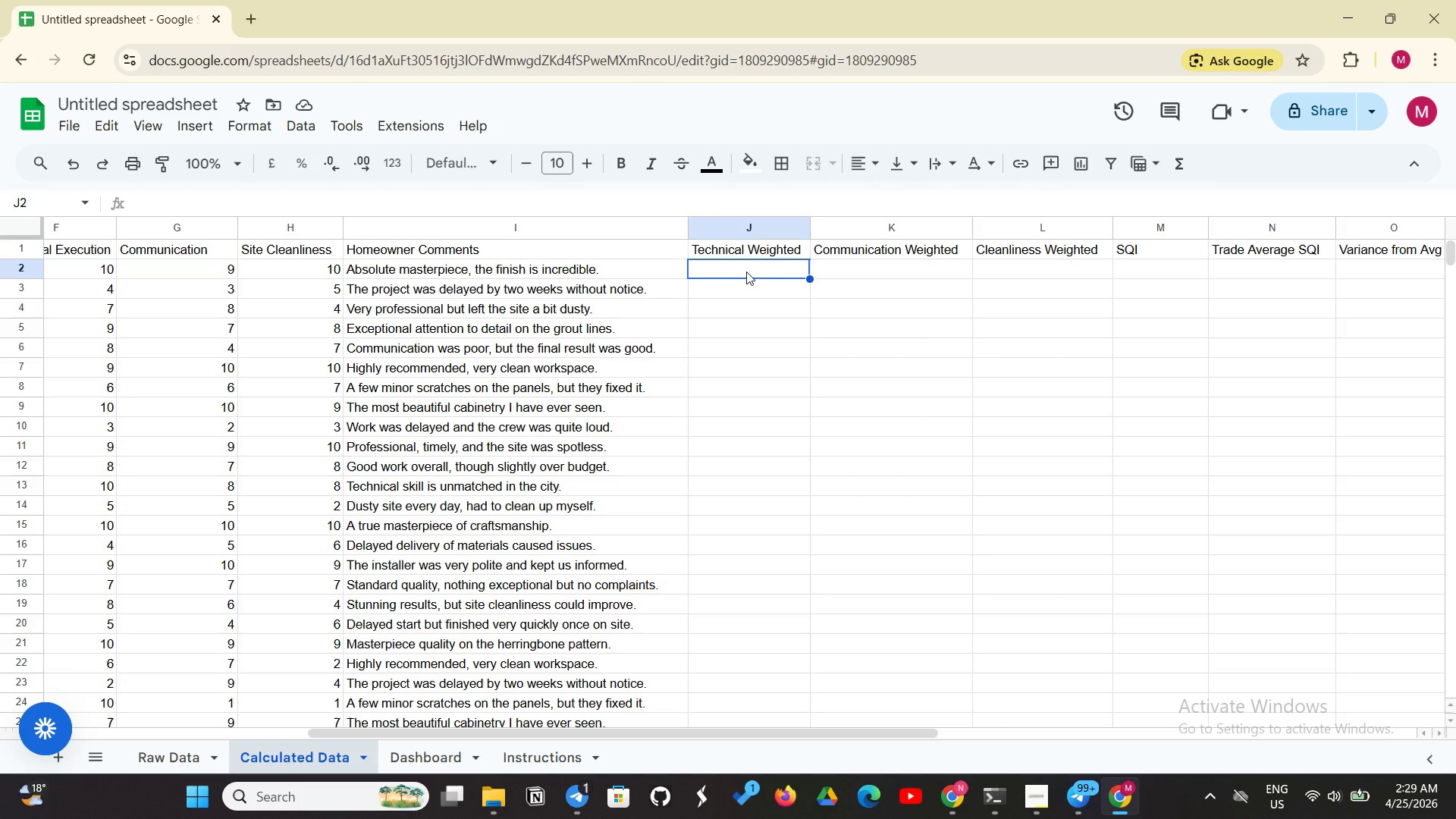 
type(=F2)
 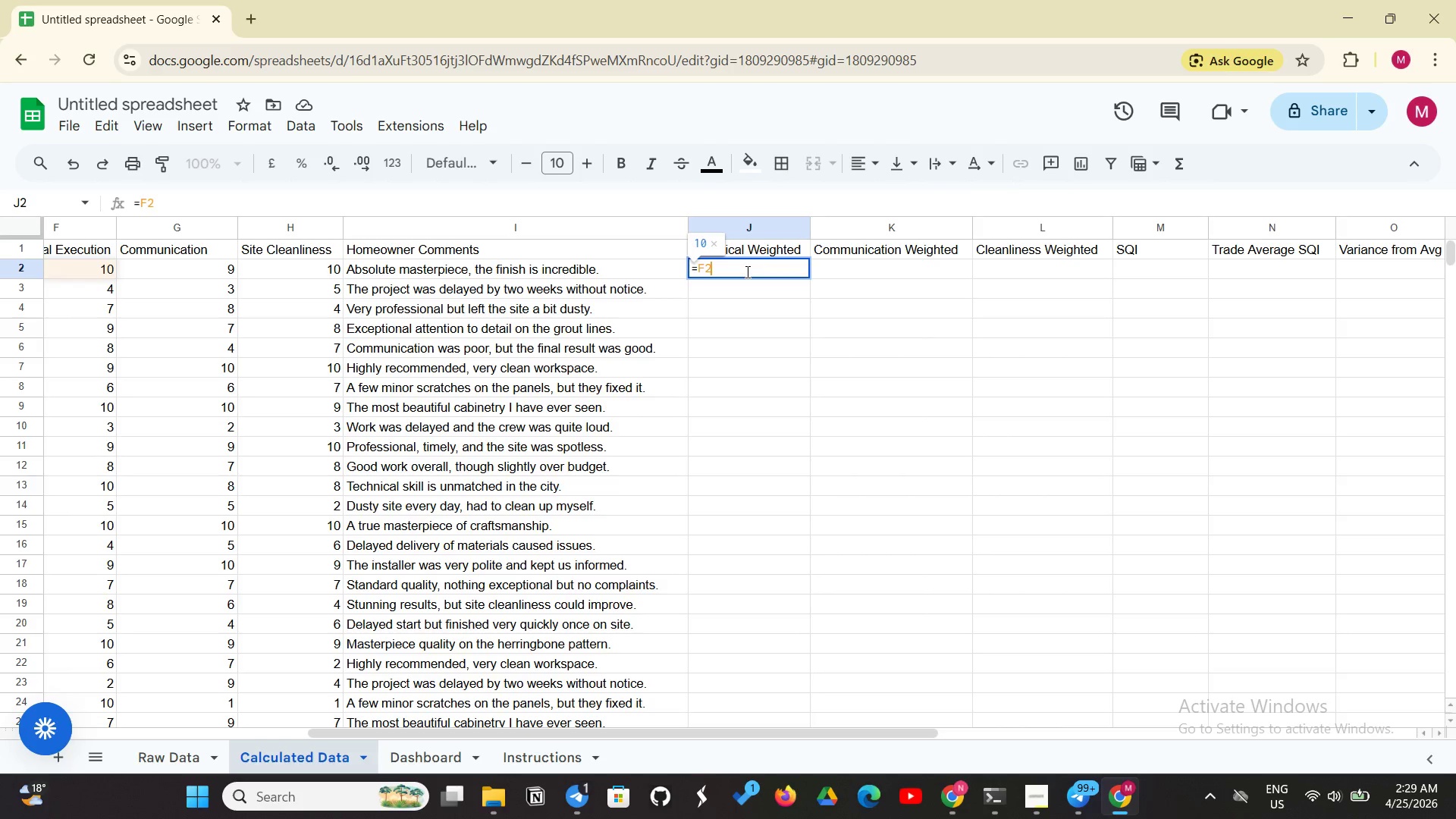 
key(NumpadMultiply)
 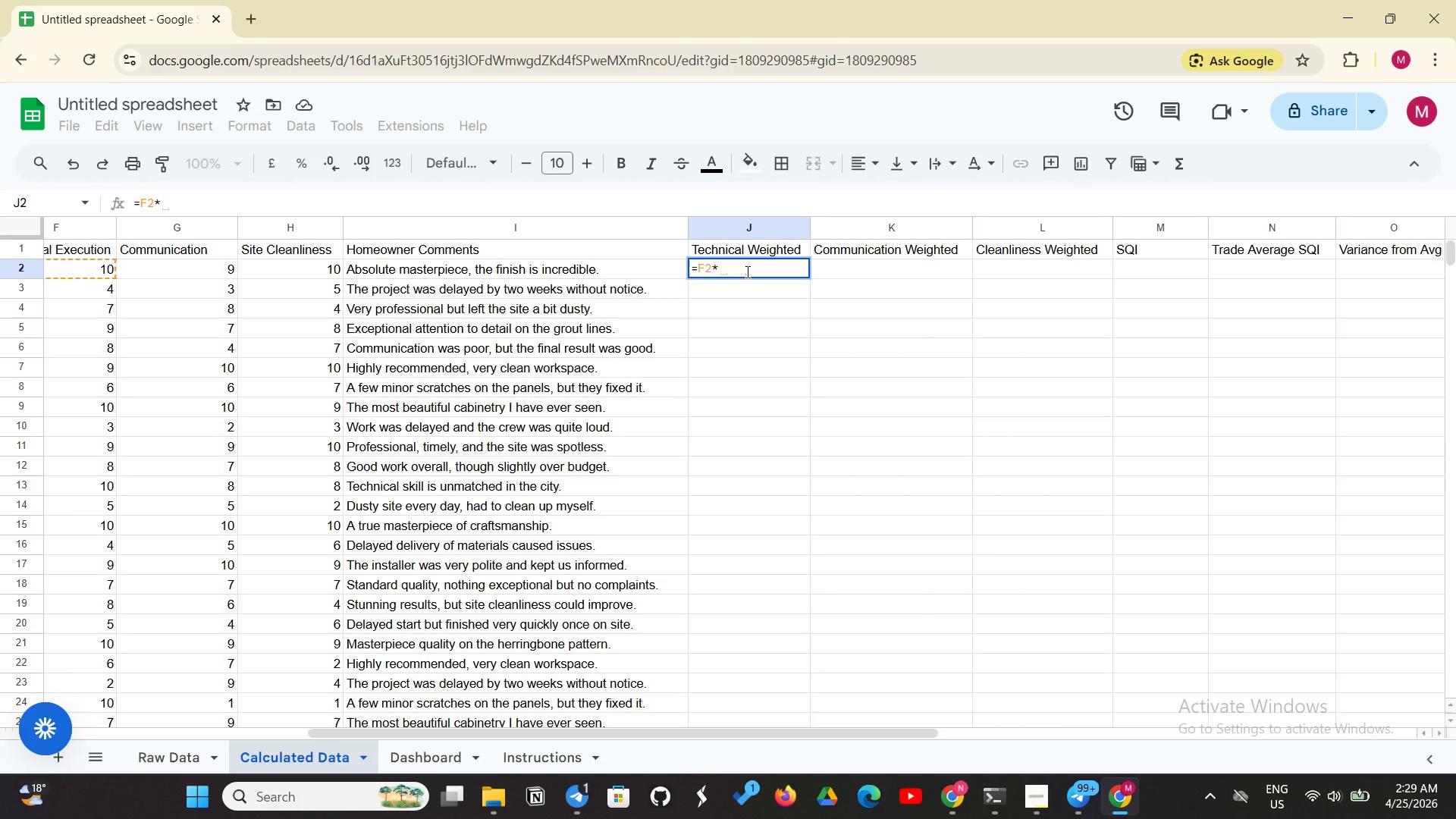 
key(0)
 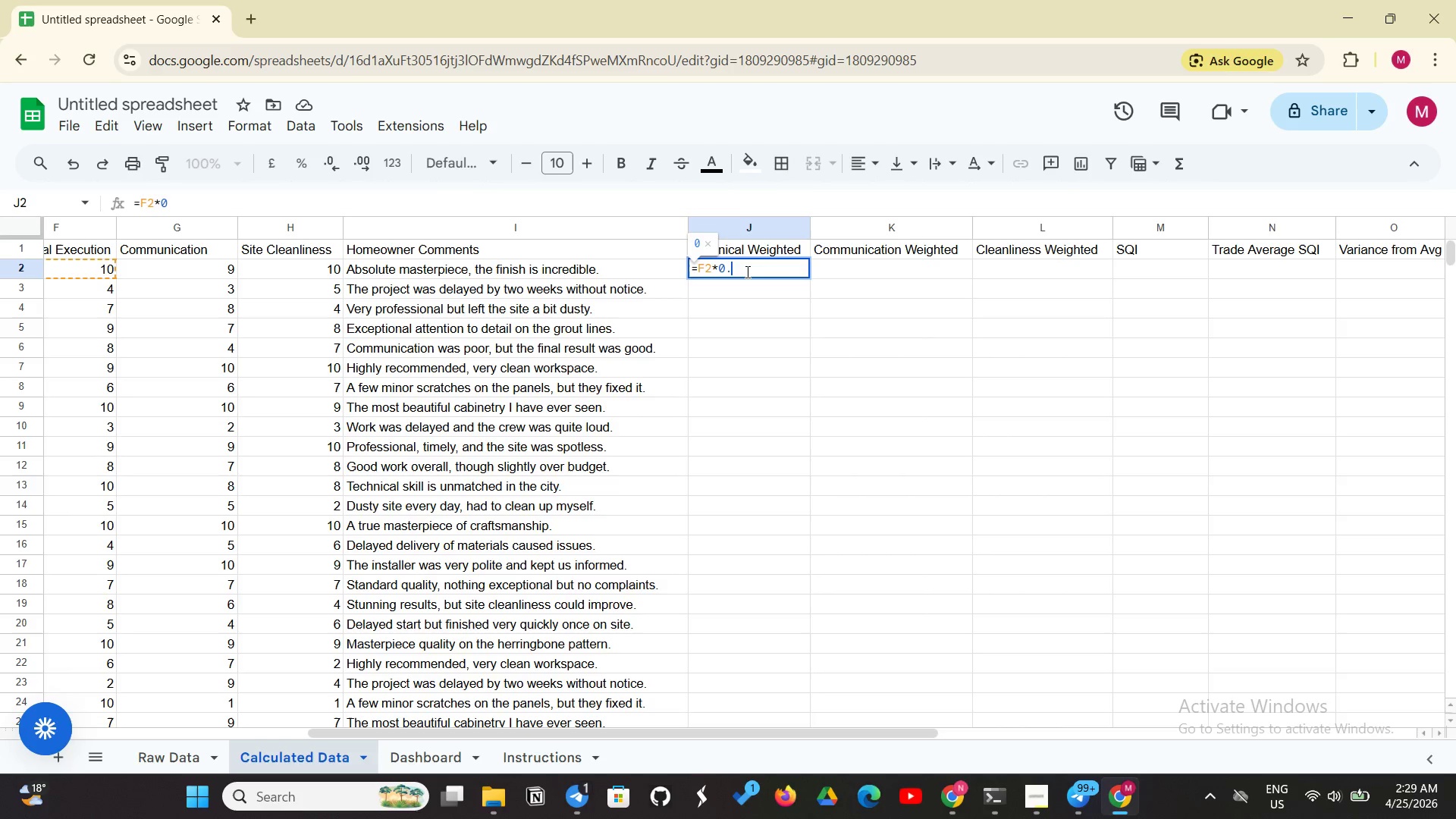 
key(Period)
 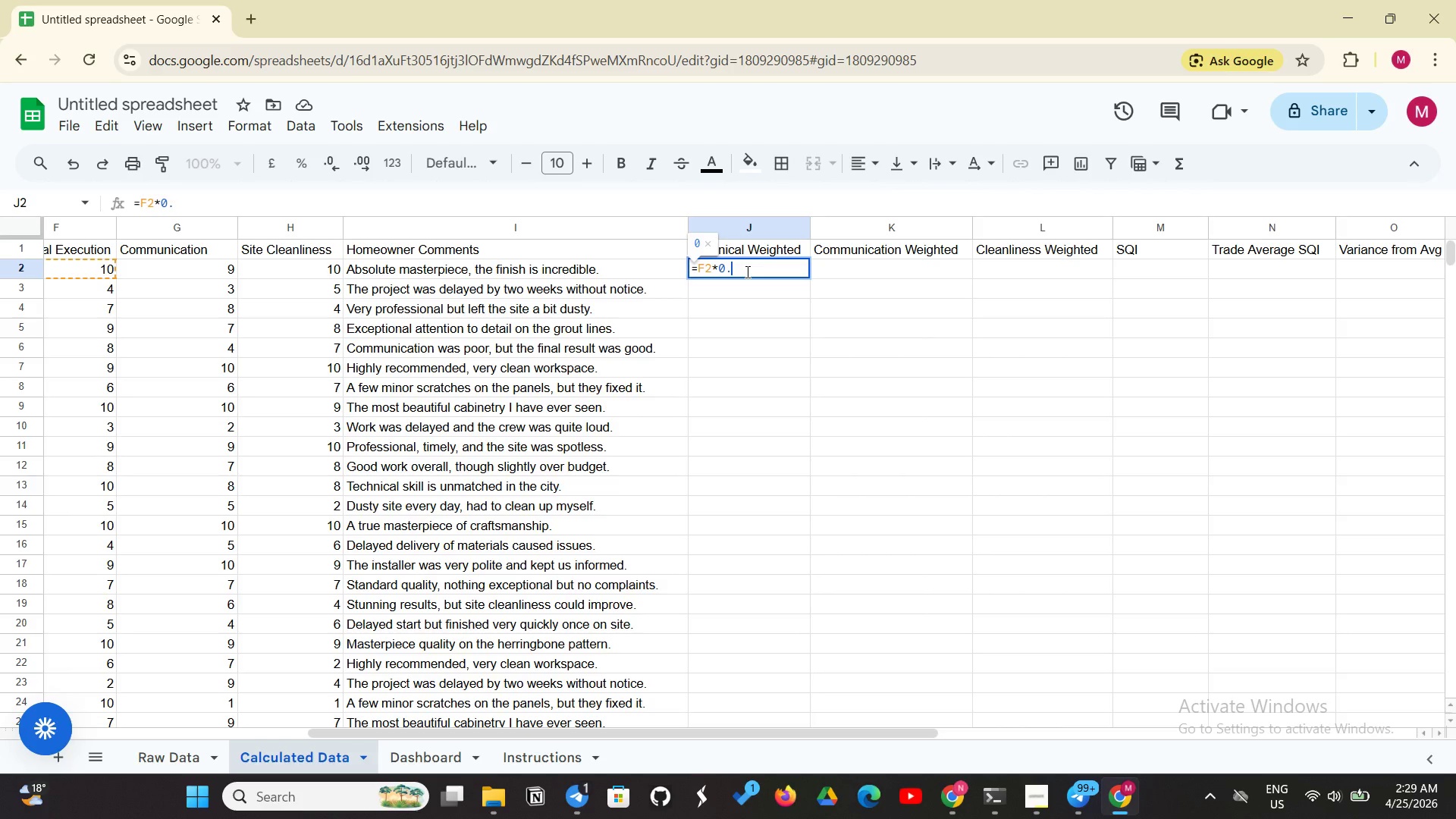 
key(4)
 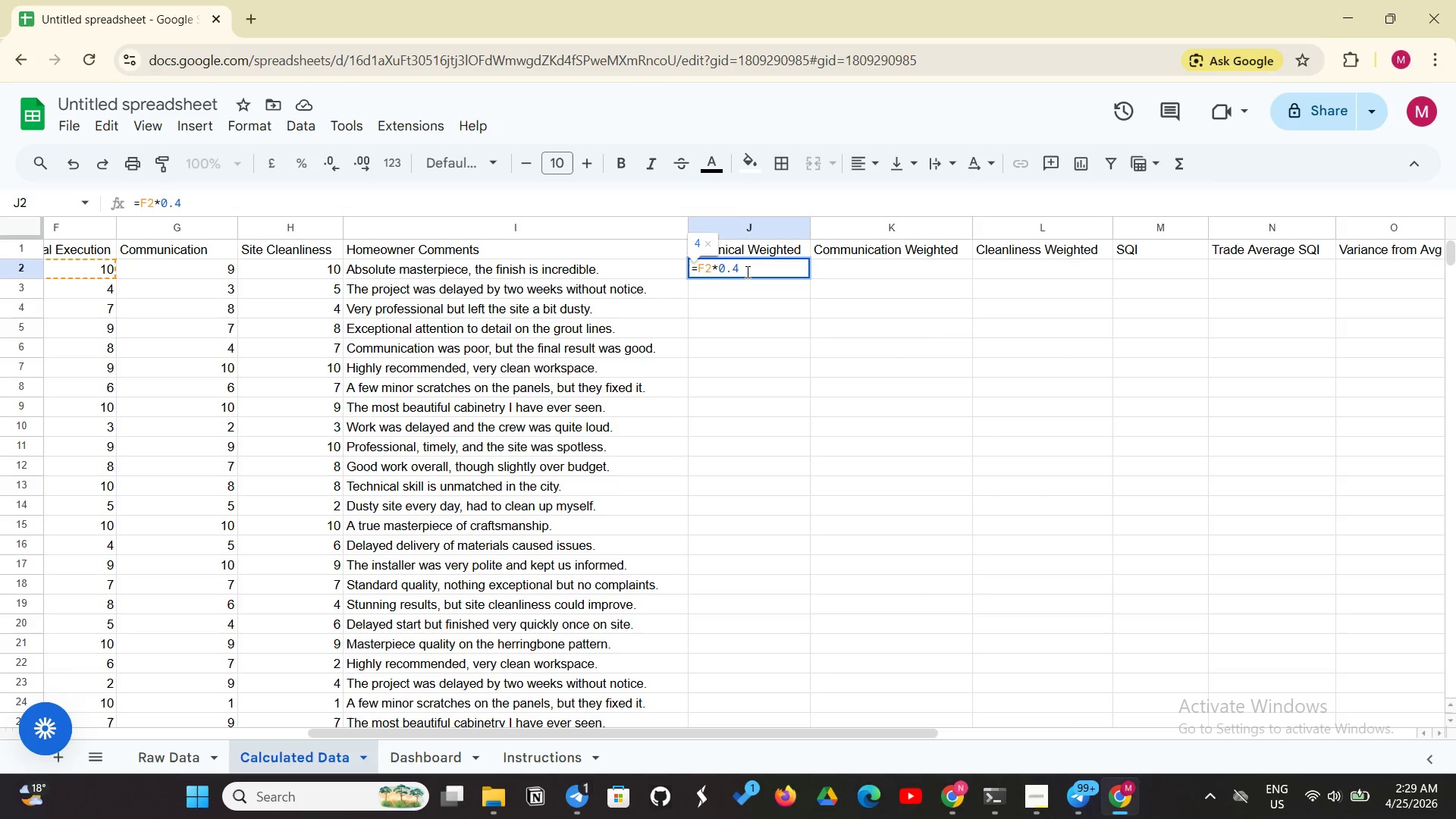 
key(Enter)
 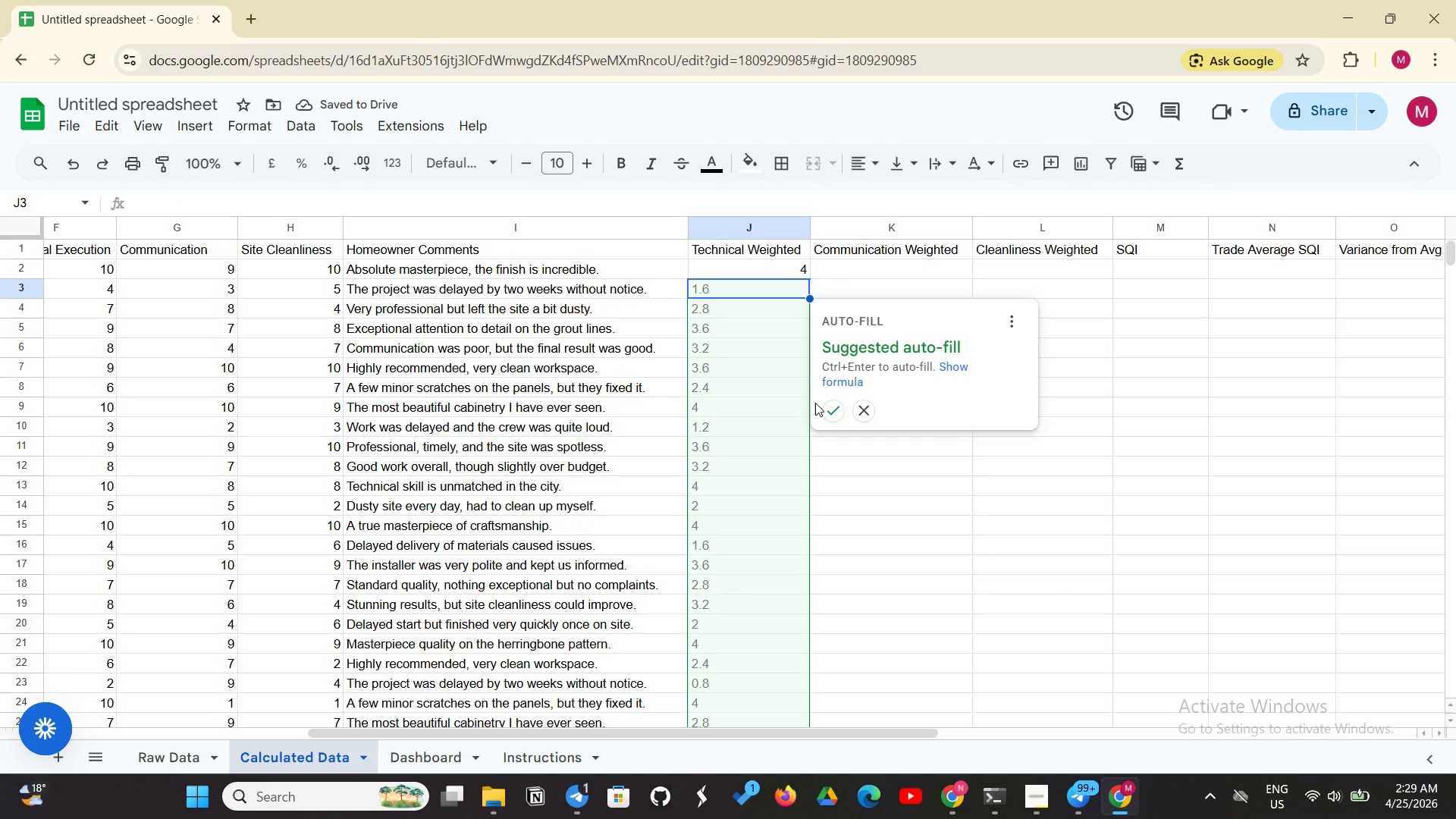 
left_click([830, 403])
 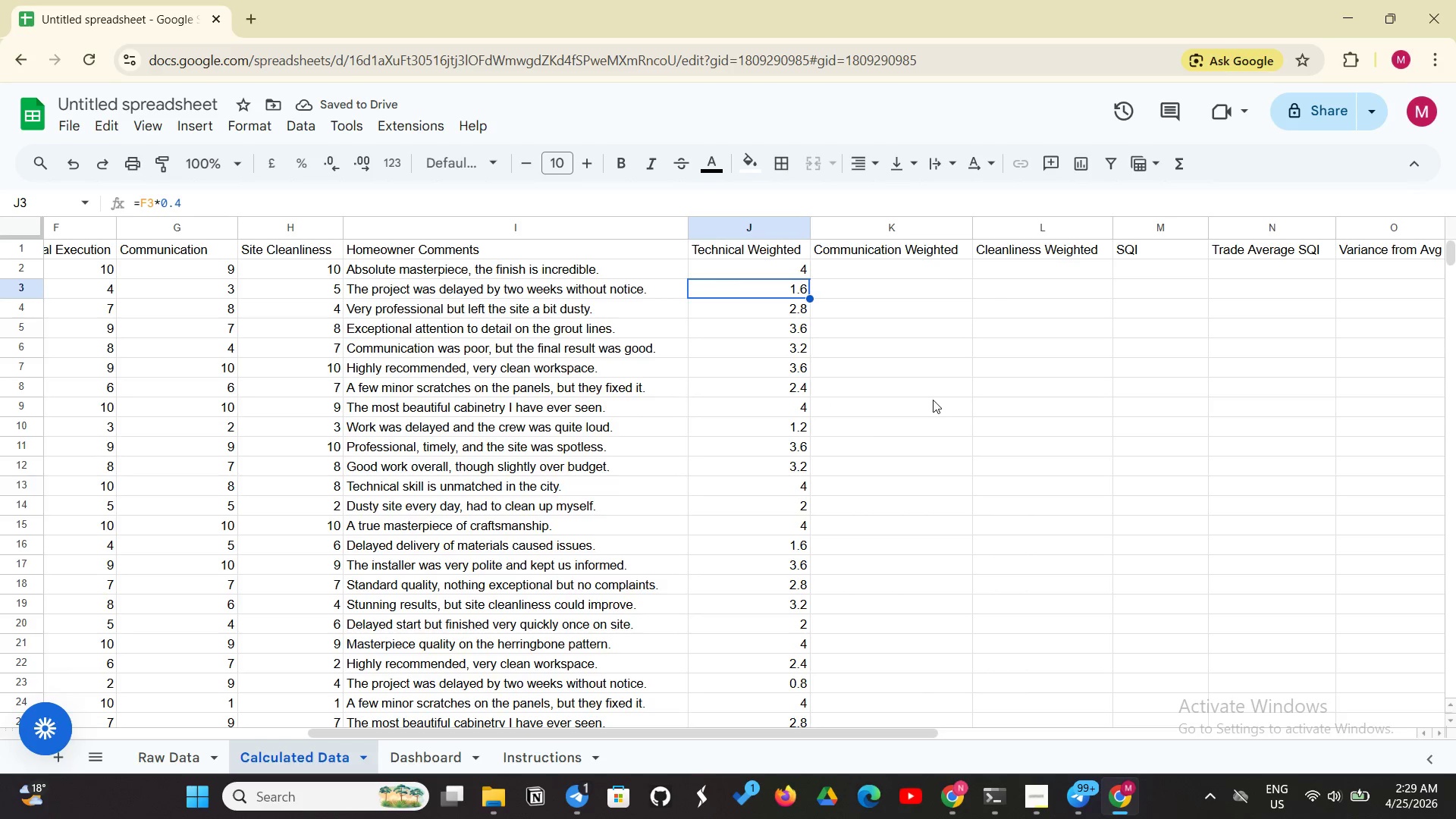 
left_click([905, 278])
 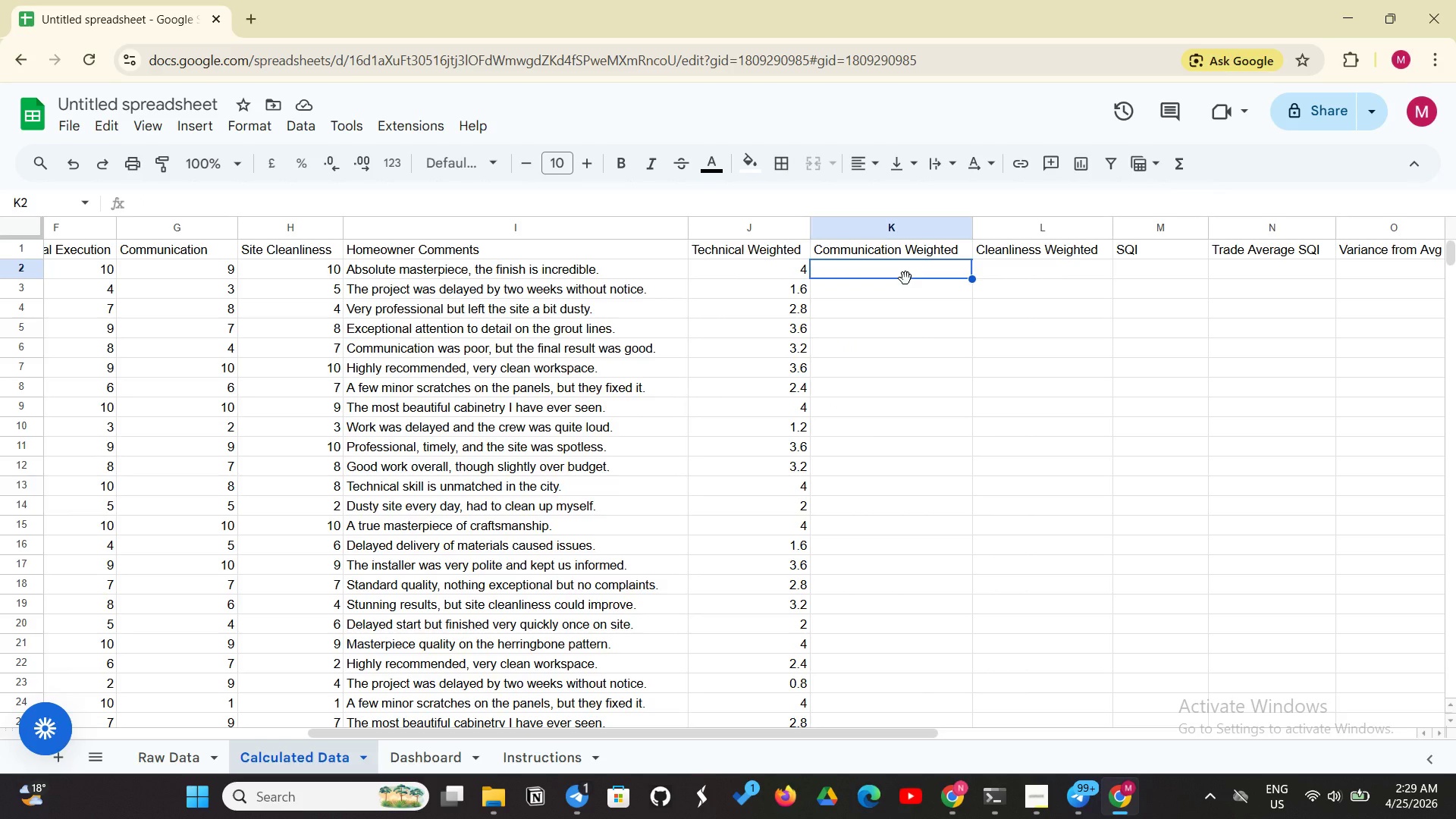 
type(=G2*0.3)
 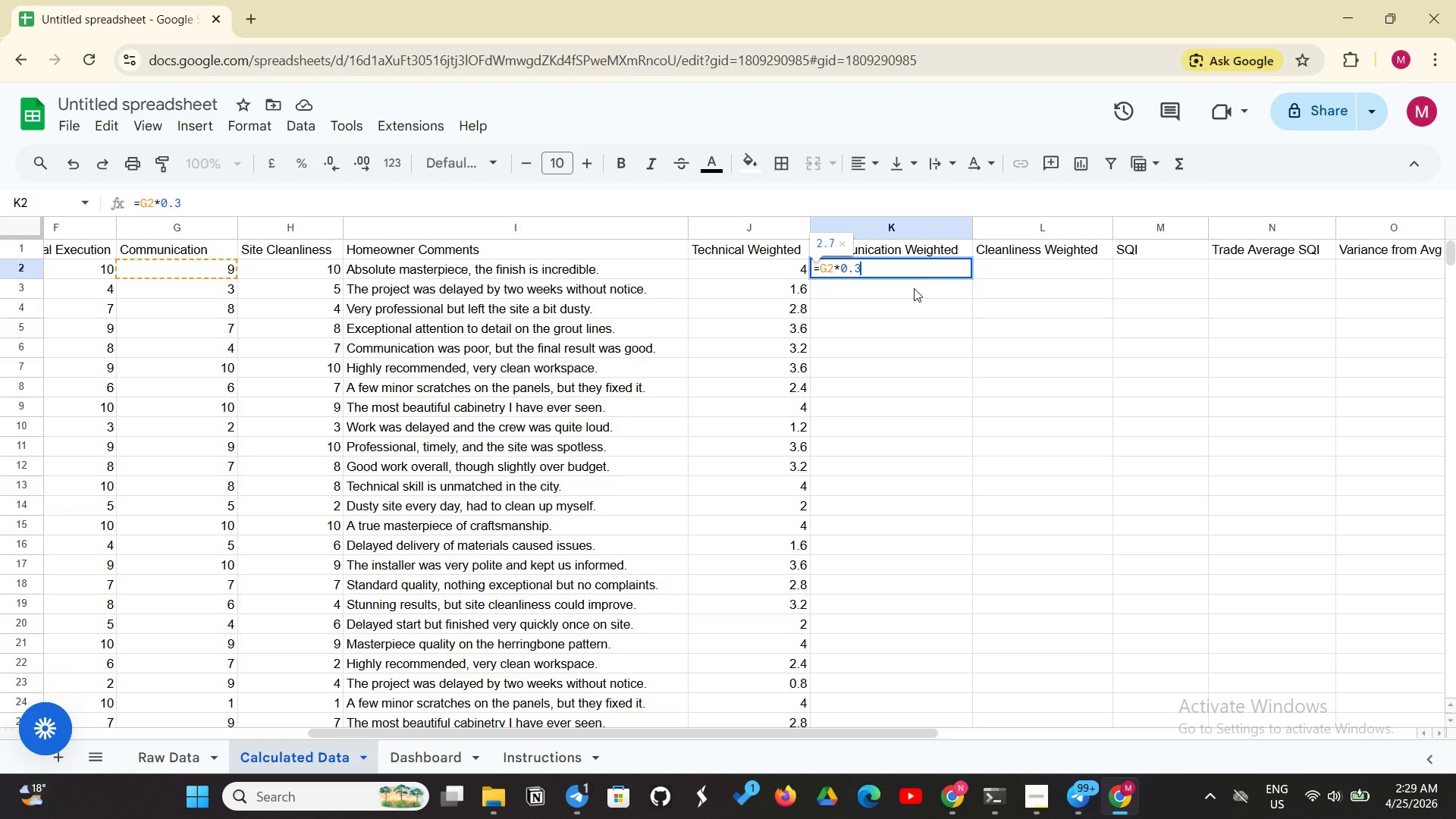 
key(Enter)
 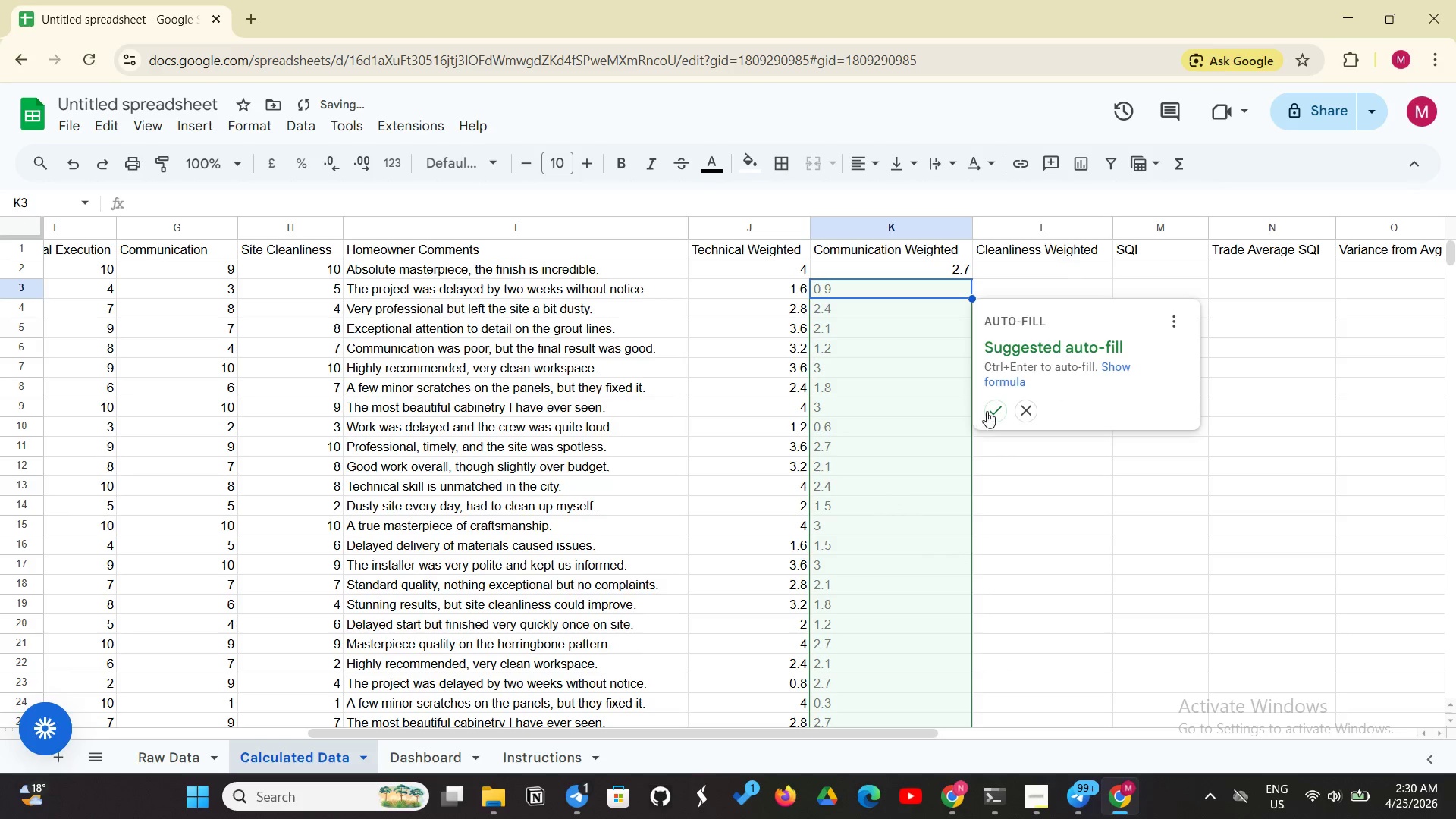 
left_click([1004, 407])
 